 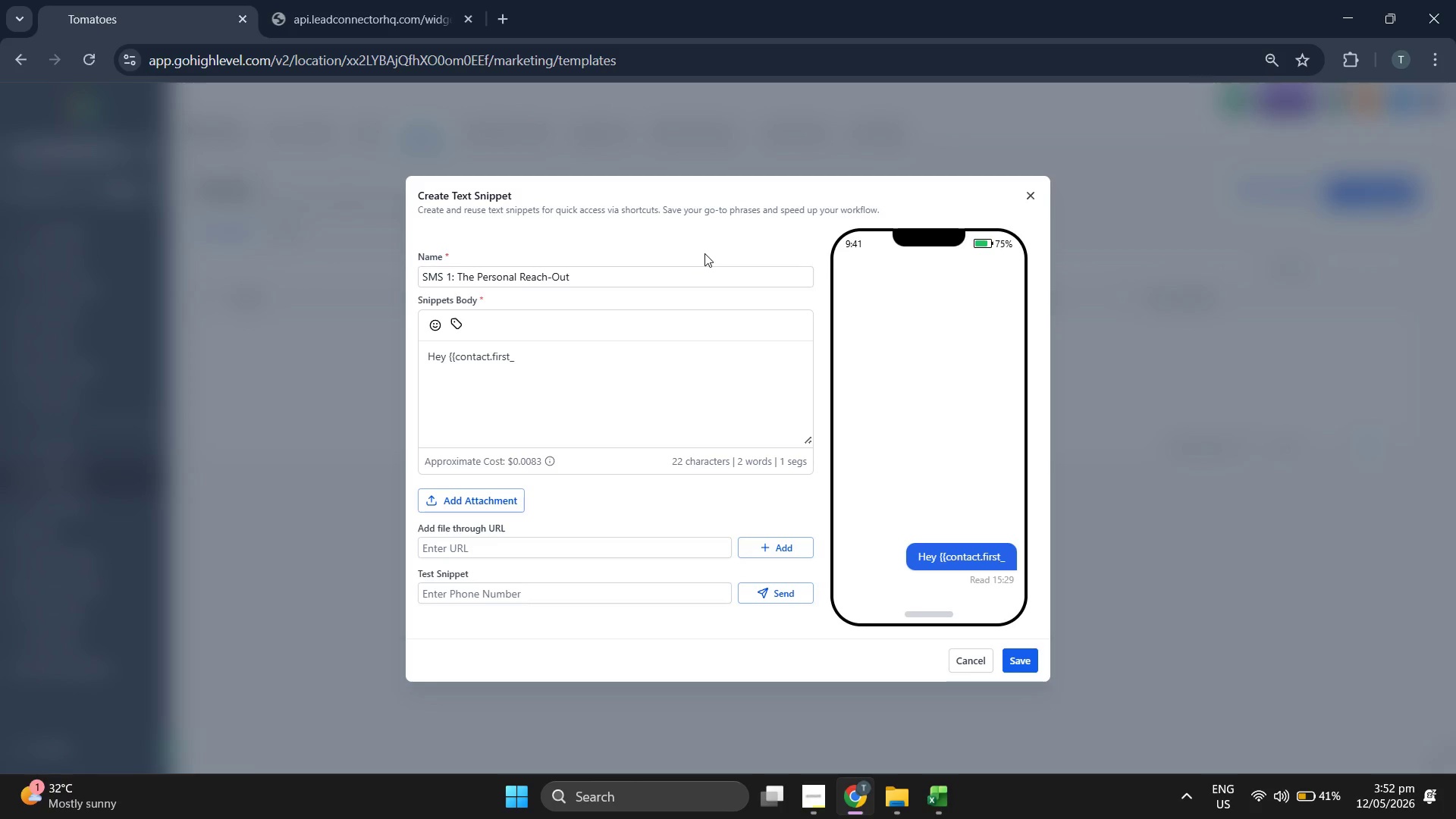 
hold_key(key=ShiftRight, duration=0.81)
 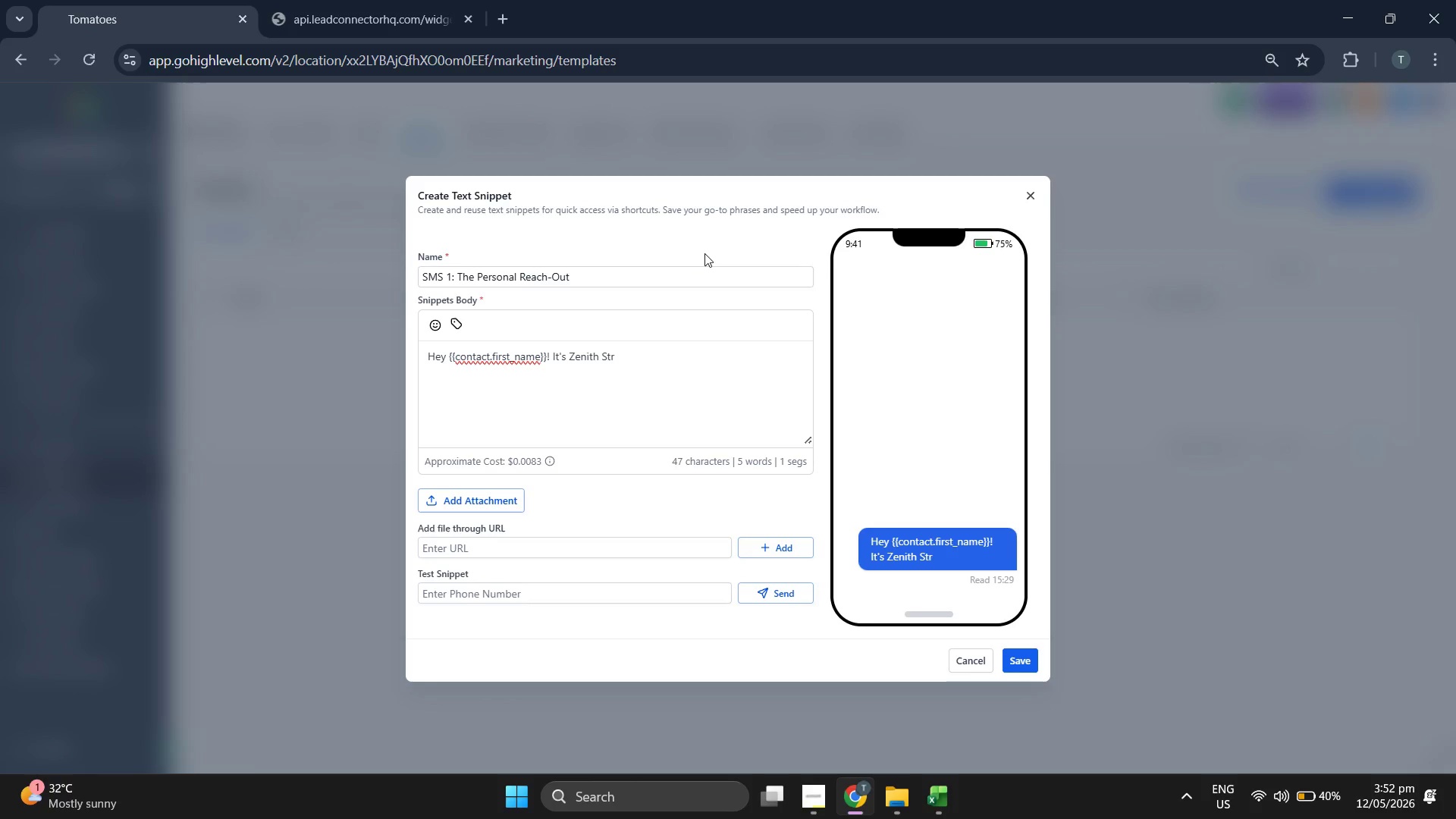 
wait(22.5)
 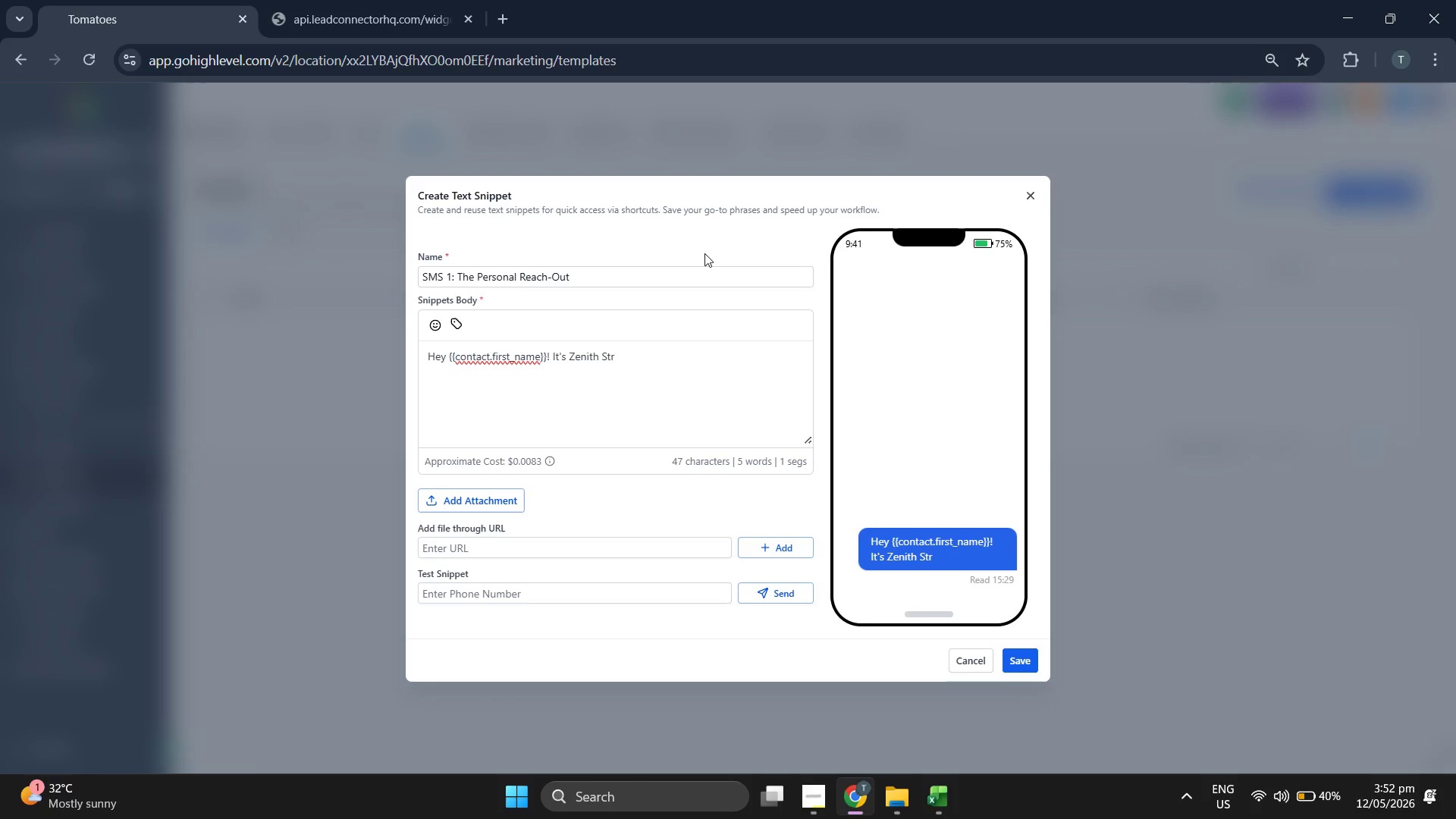 
hold_key(key=ShiftRight, duration=0.94)
 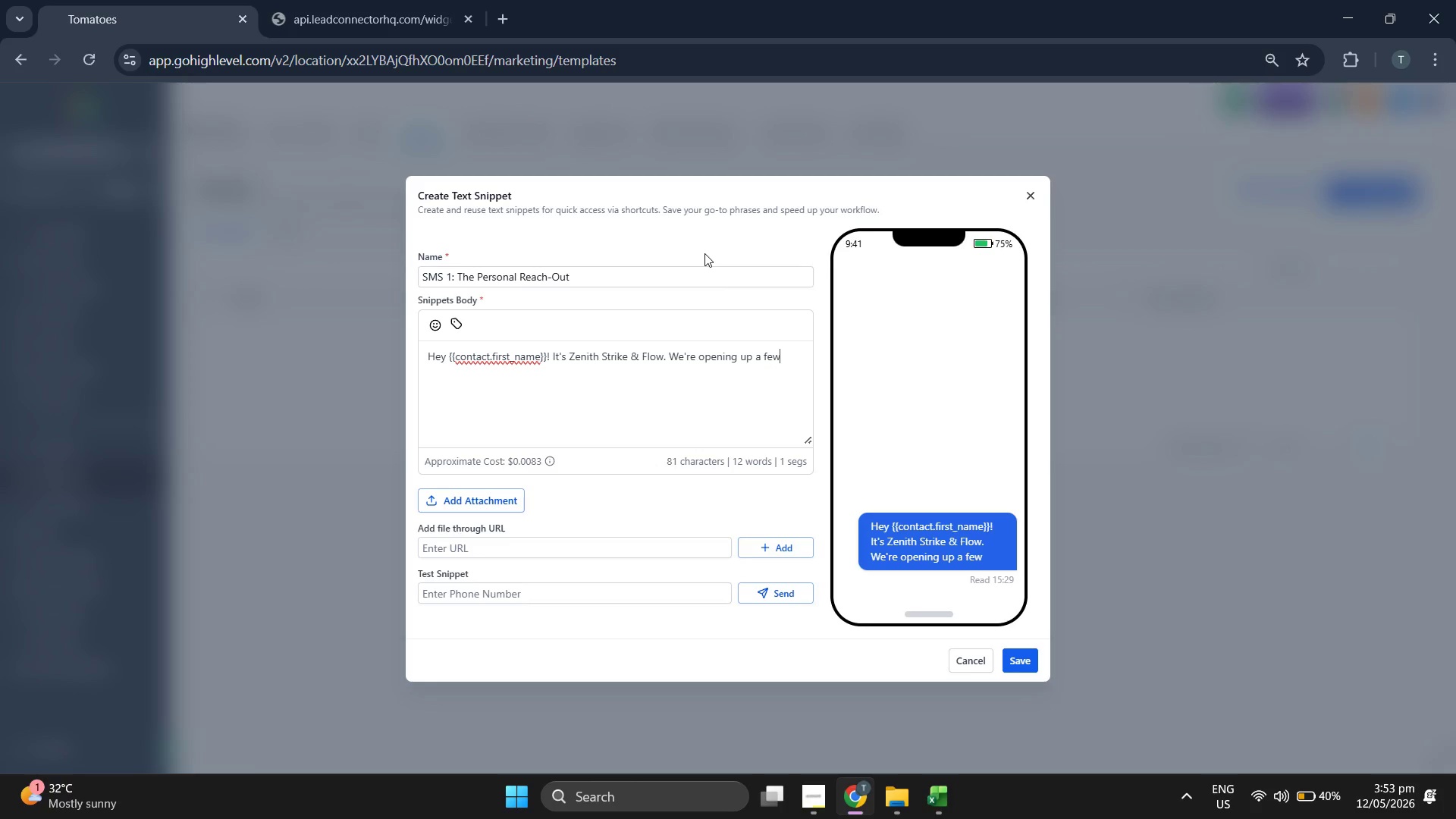 
wait(54.55)
 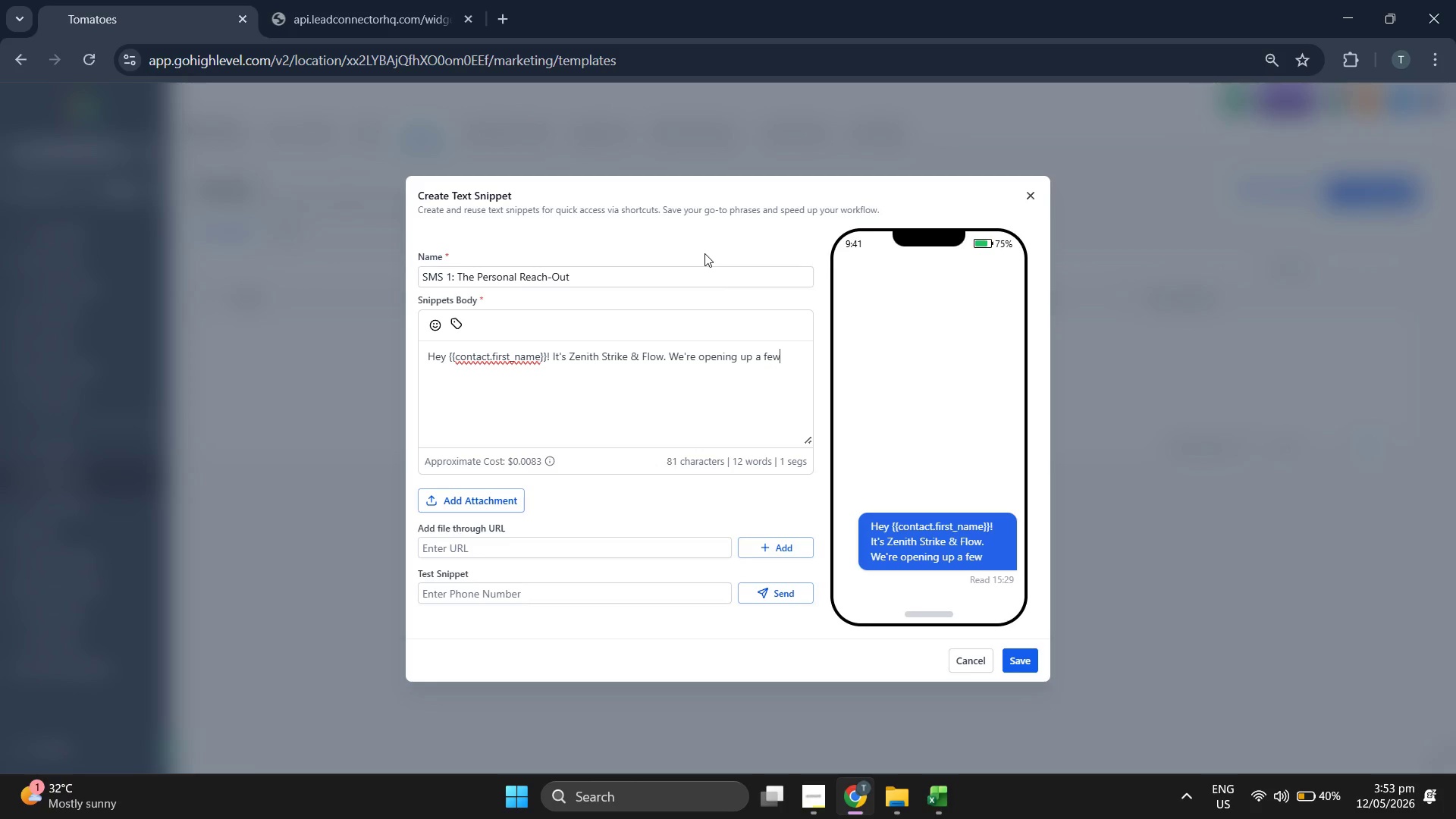 
type(Disco)
 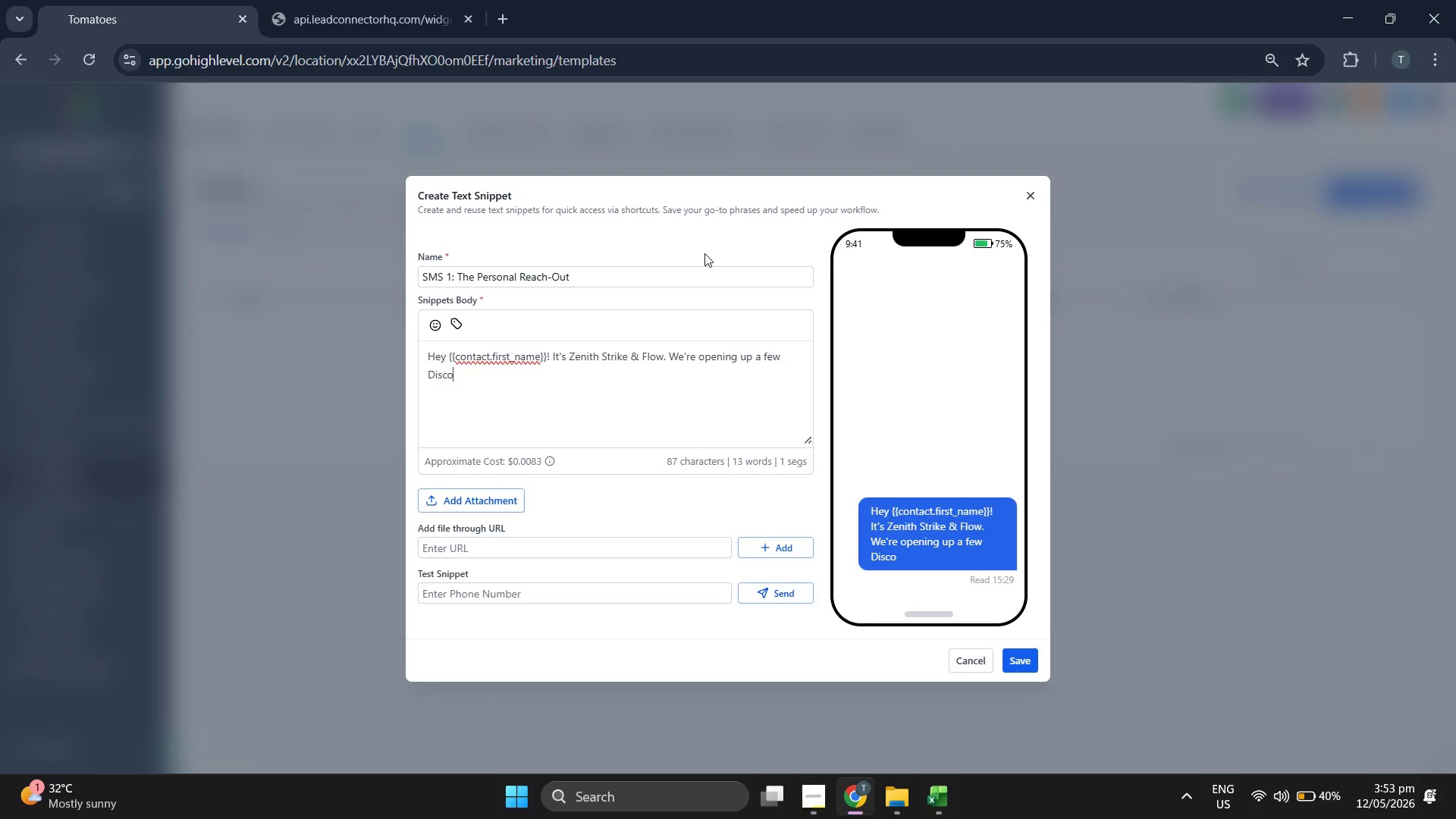 
type(very Sessions )
 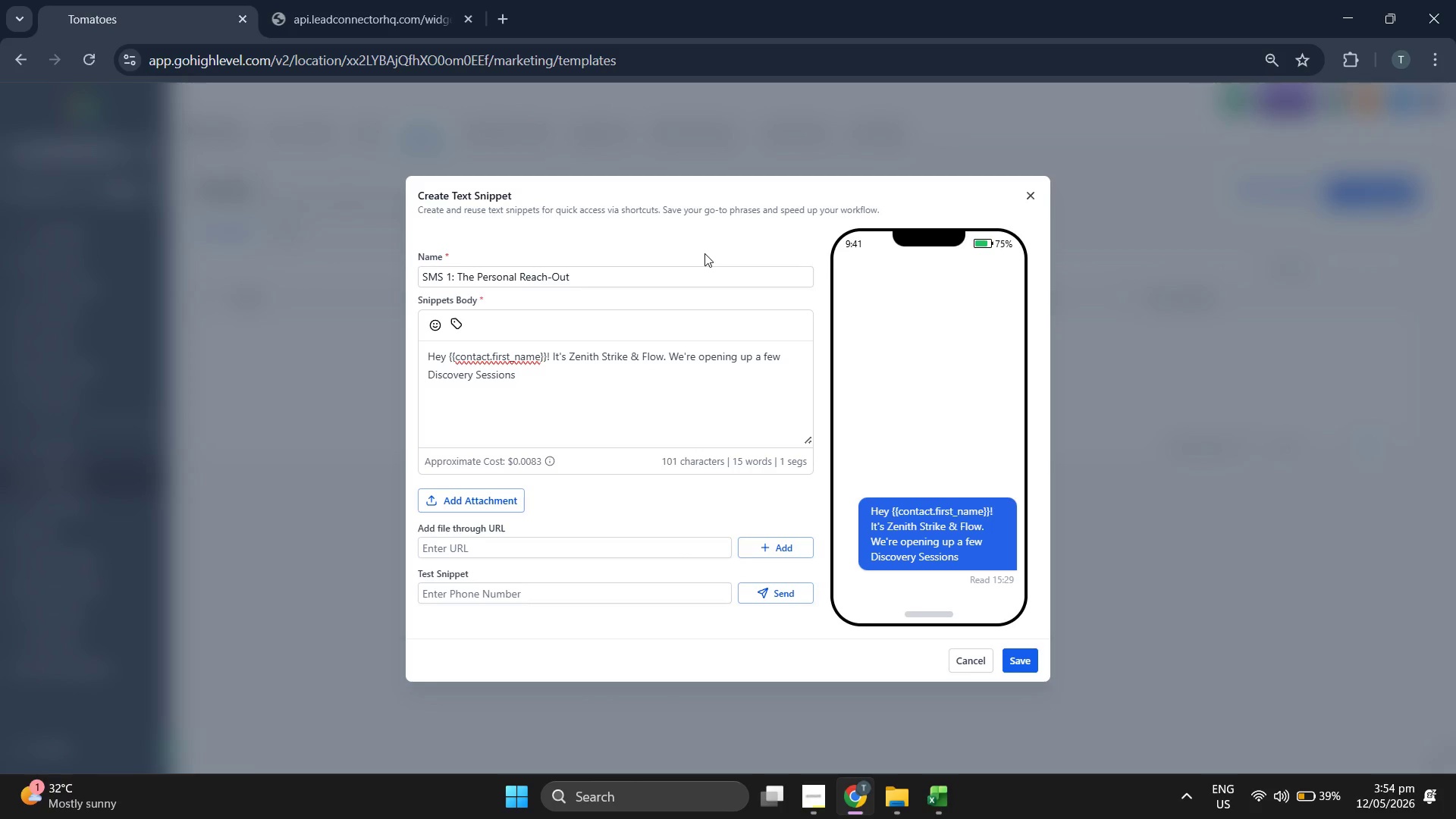 
wait(5.59)
 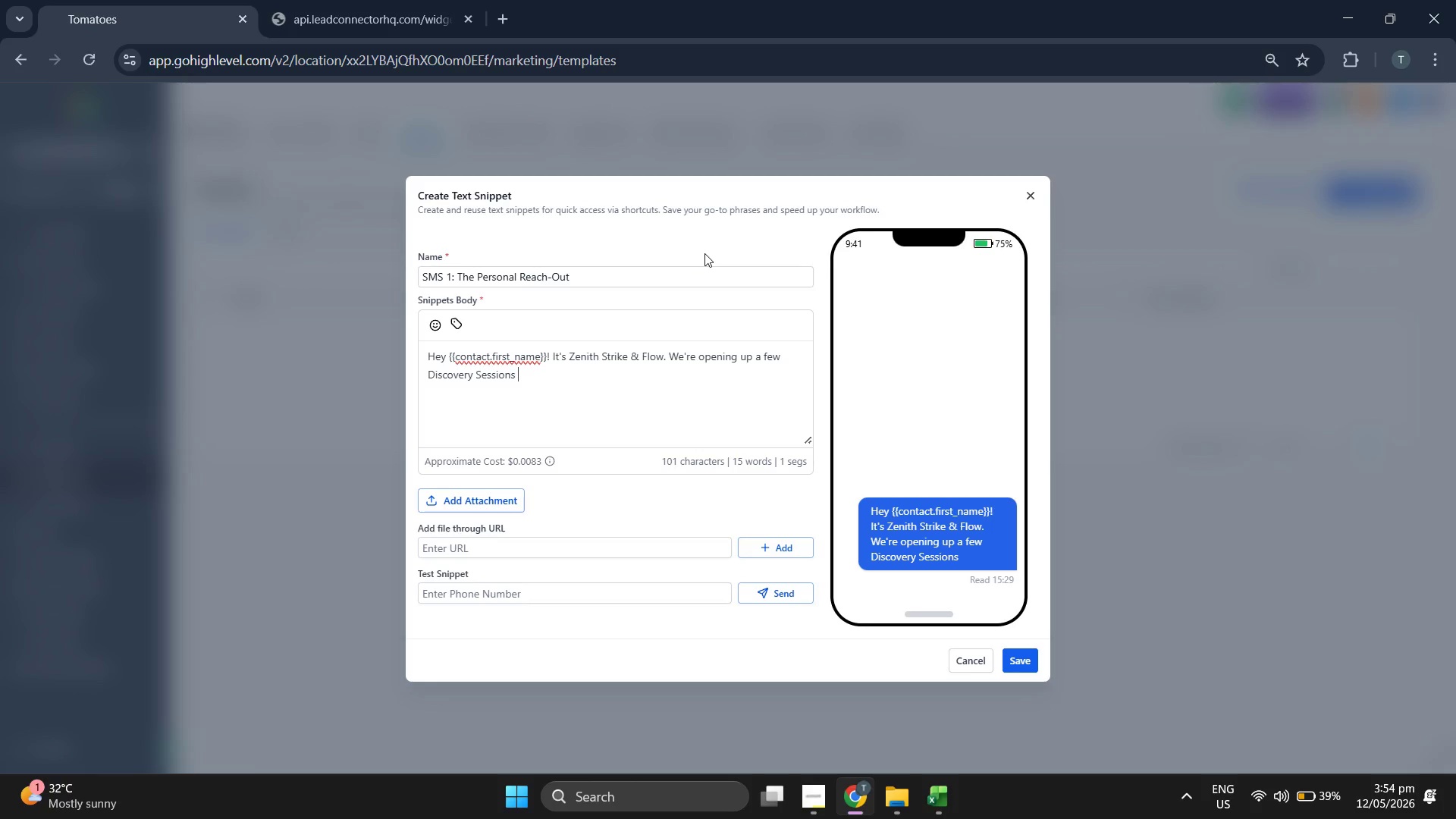 
type(for )
 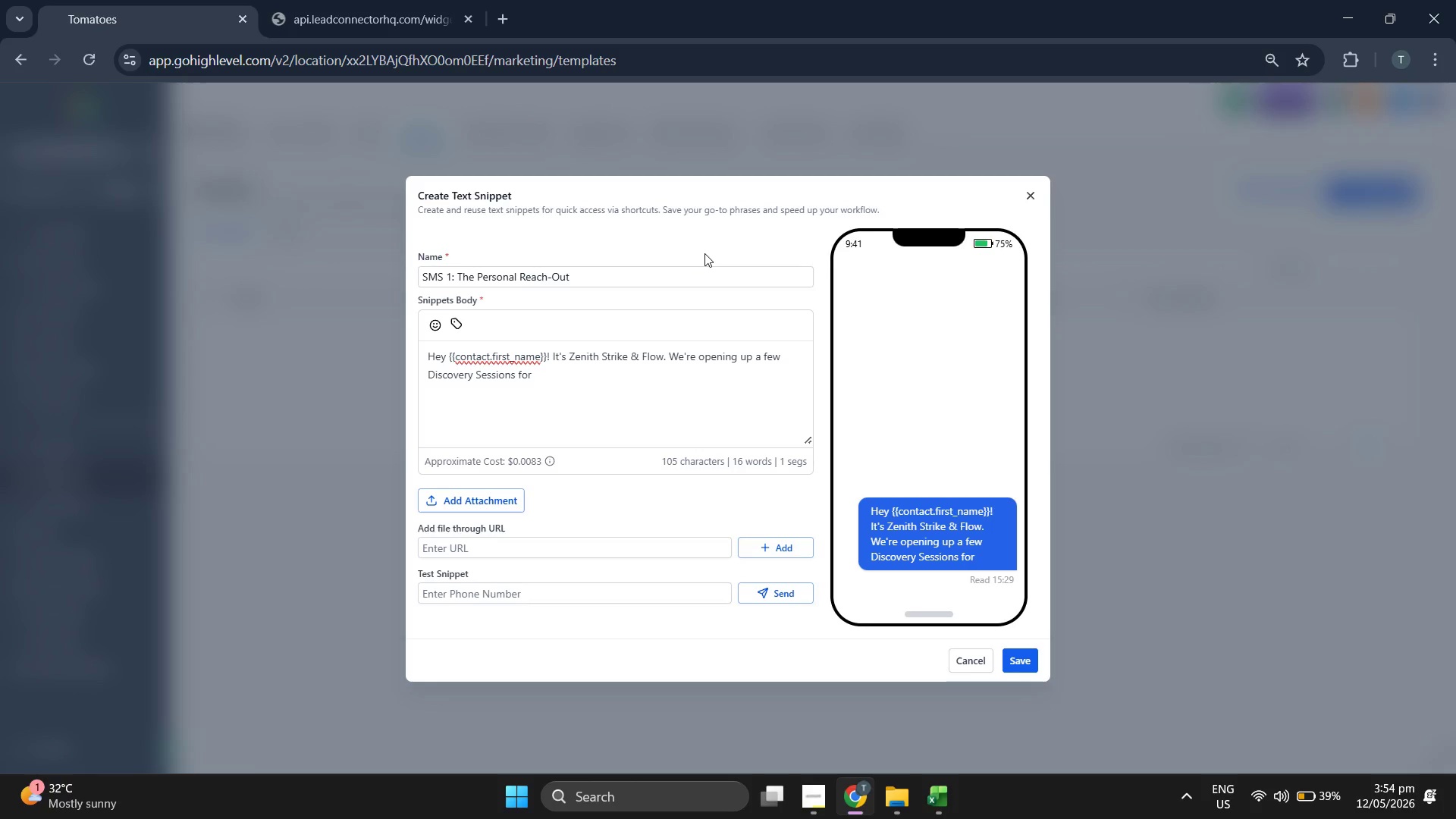 
type(tho)
 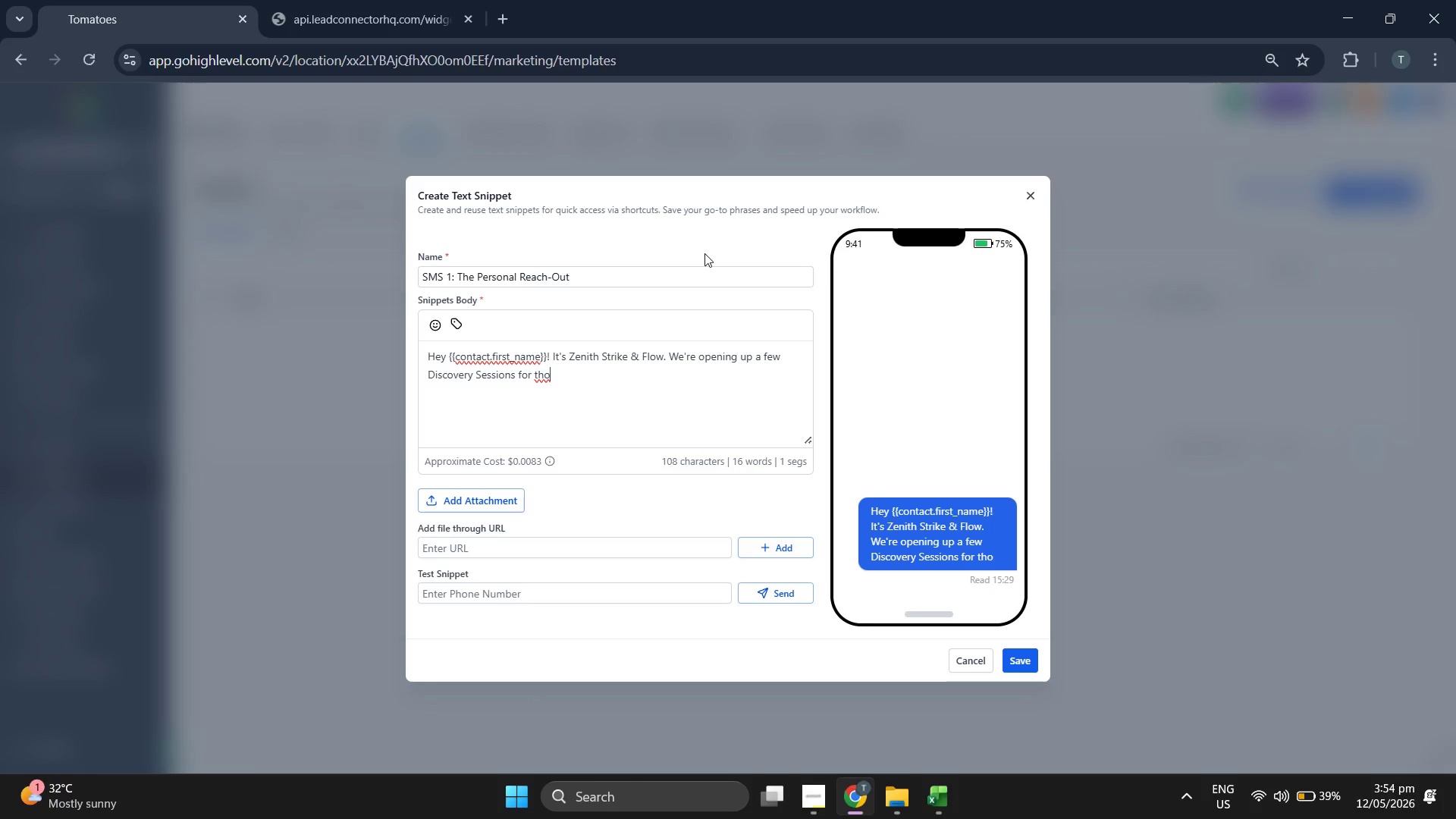 
type(se )
 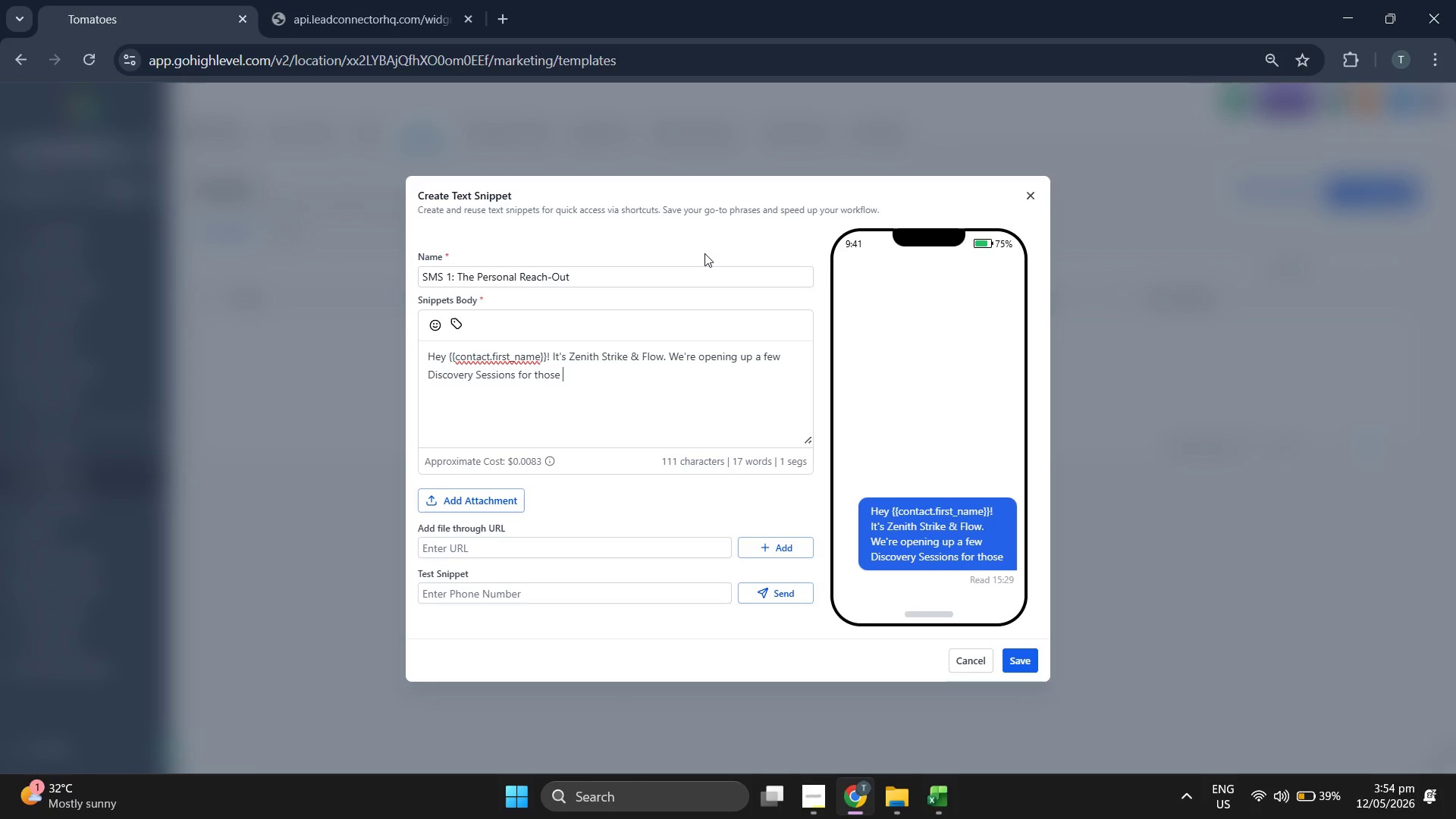 
type(interes)
 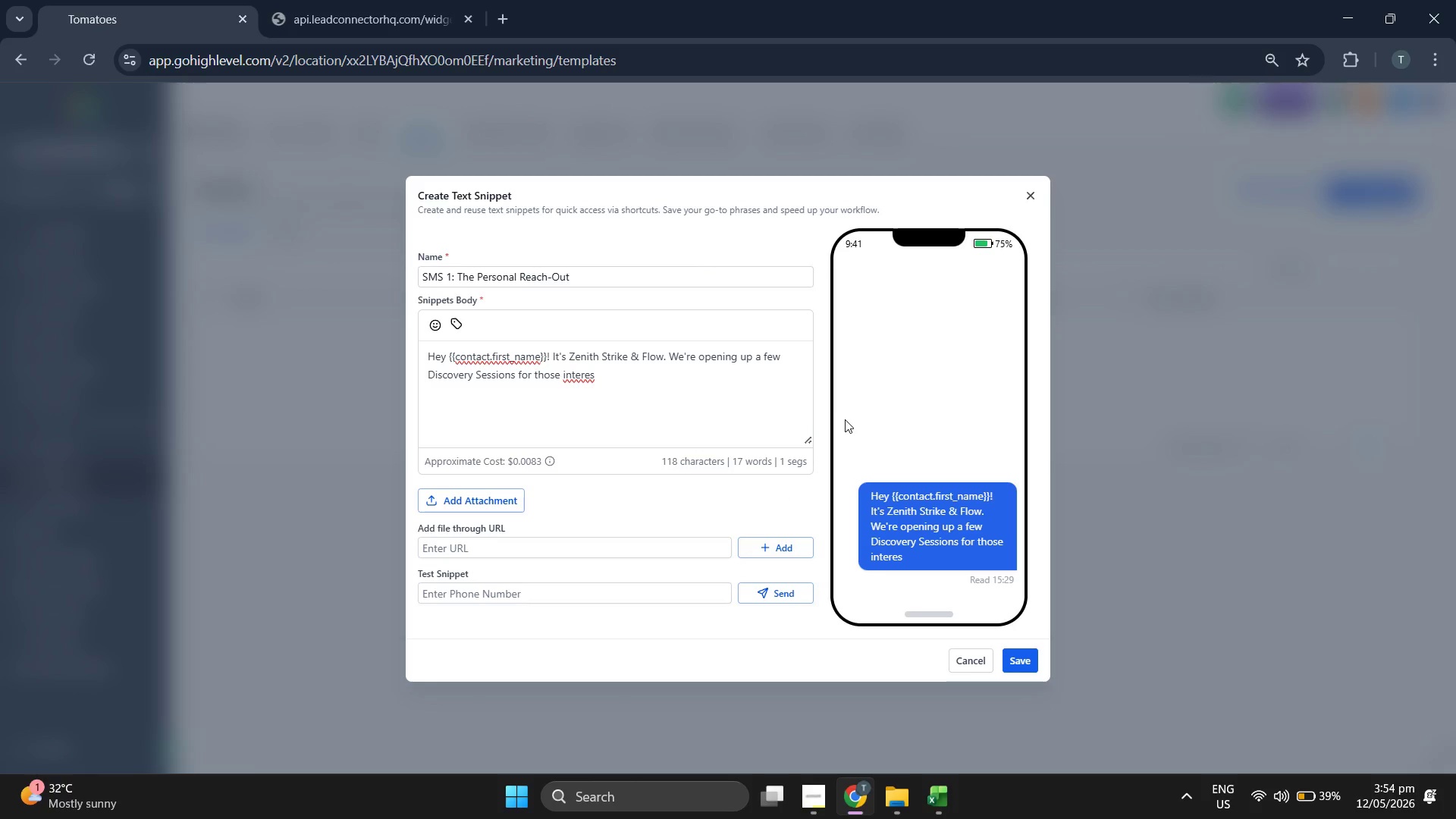 
wait(8.88)
 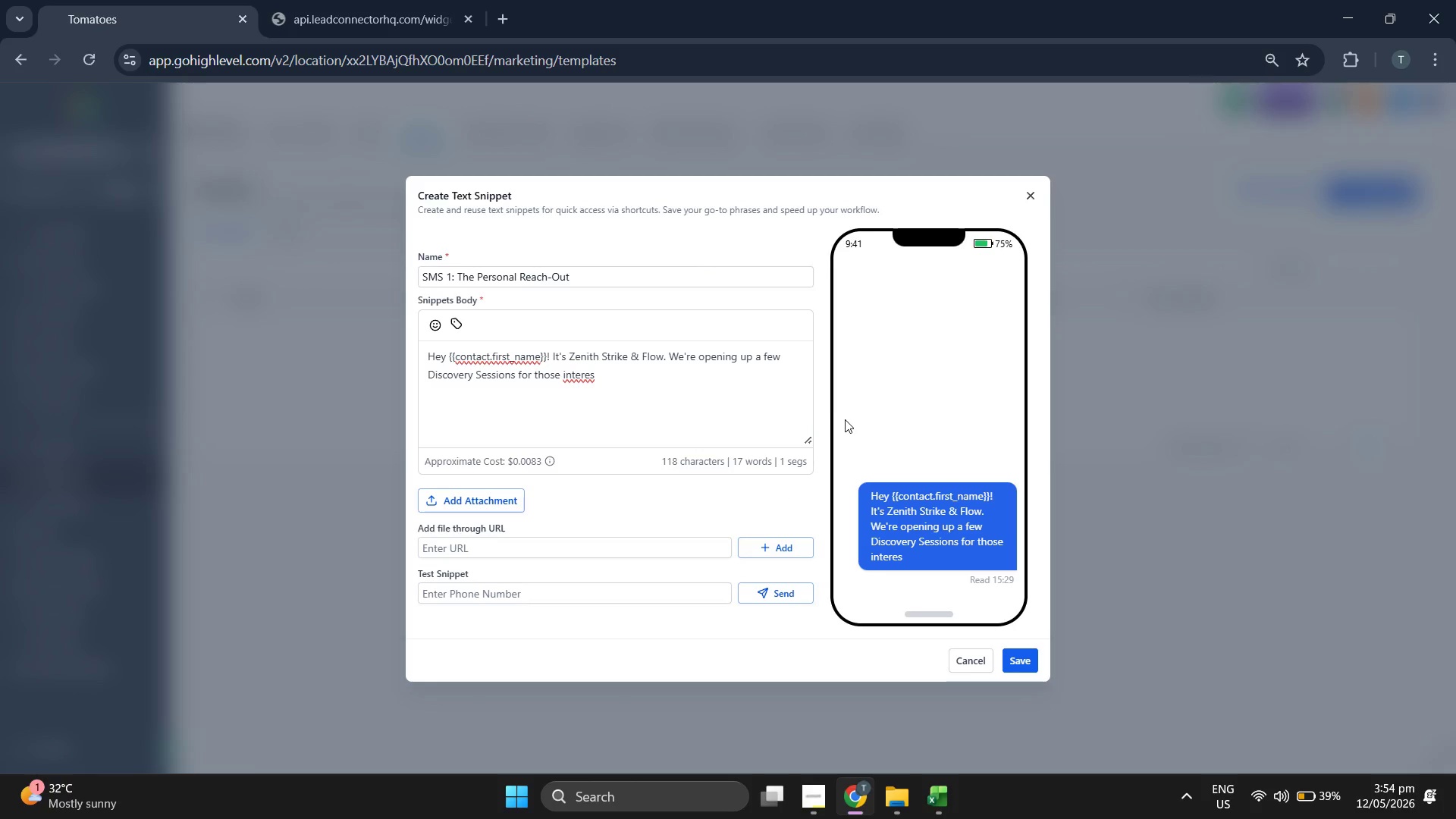 
type(ted)
 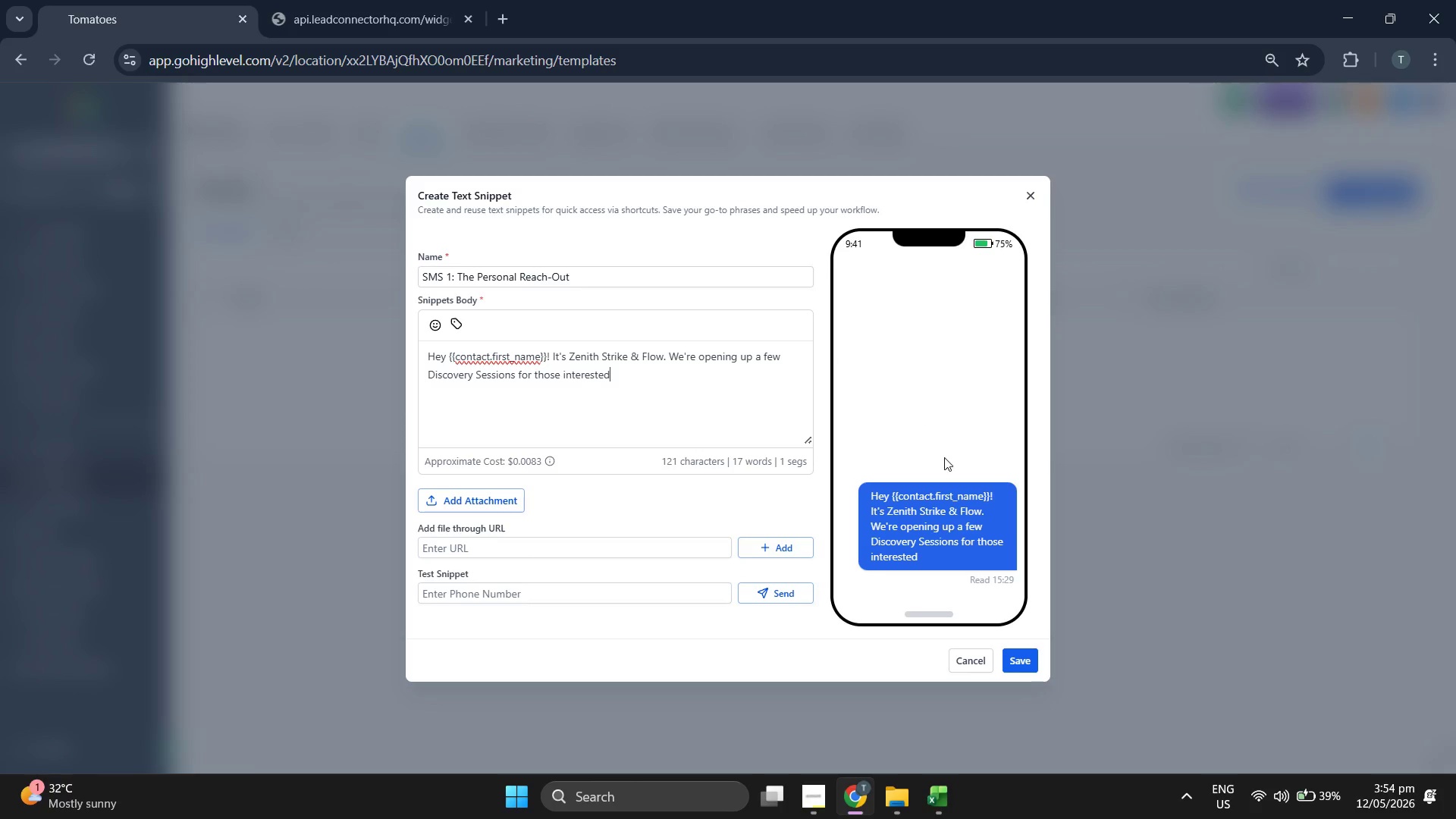 
double_click([944, 521])
 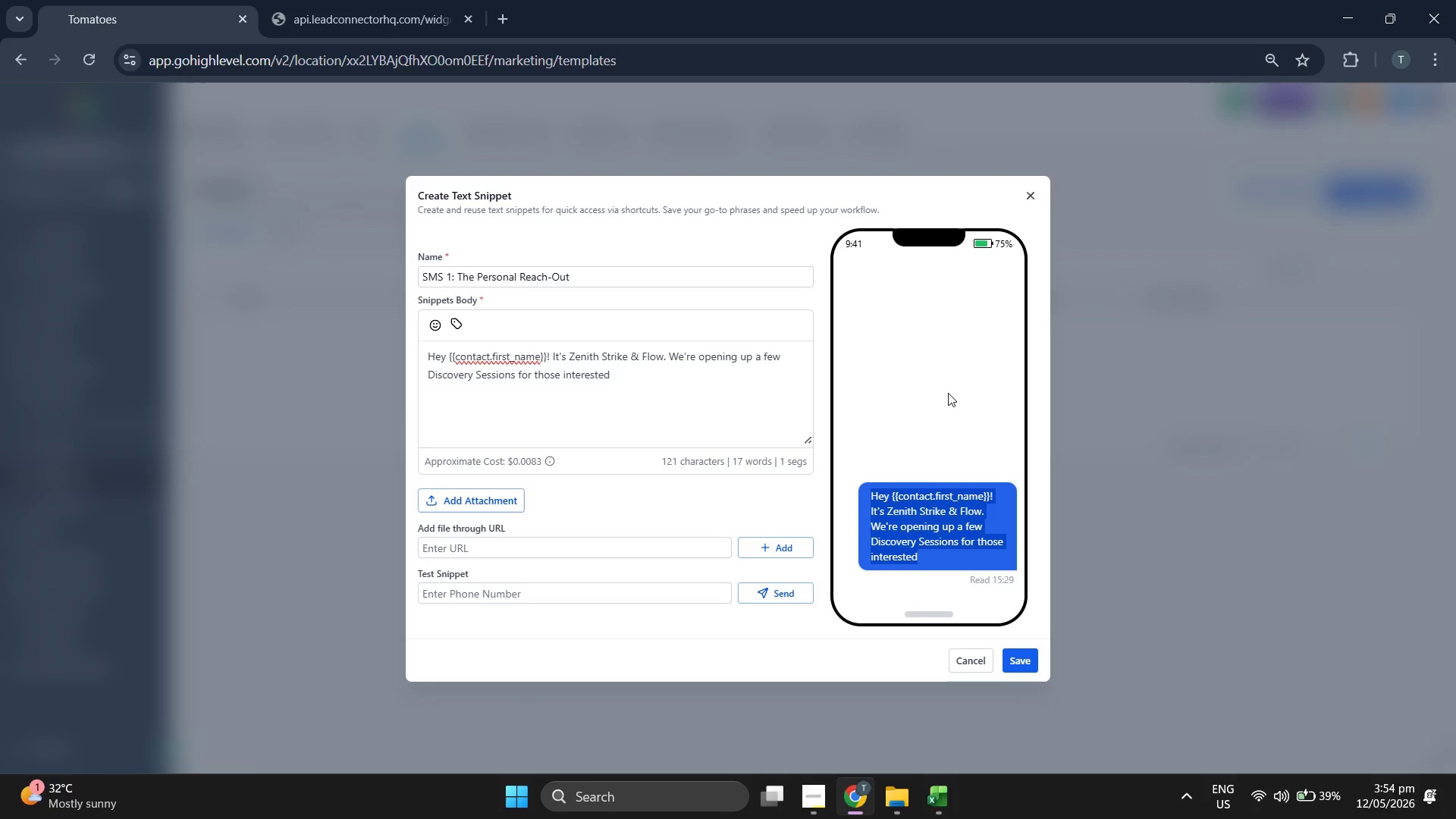 
left_click([952, 571])
 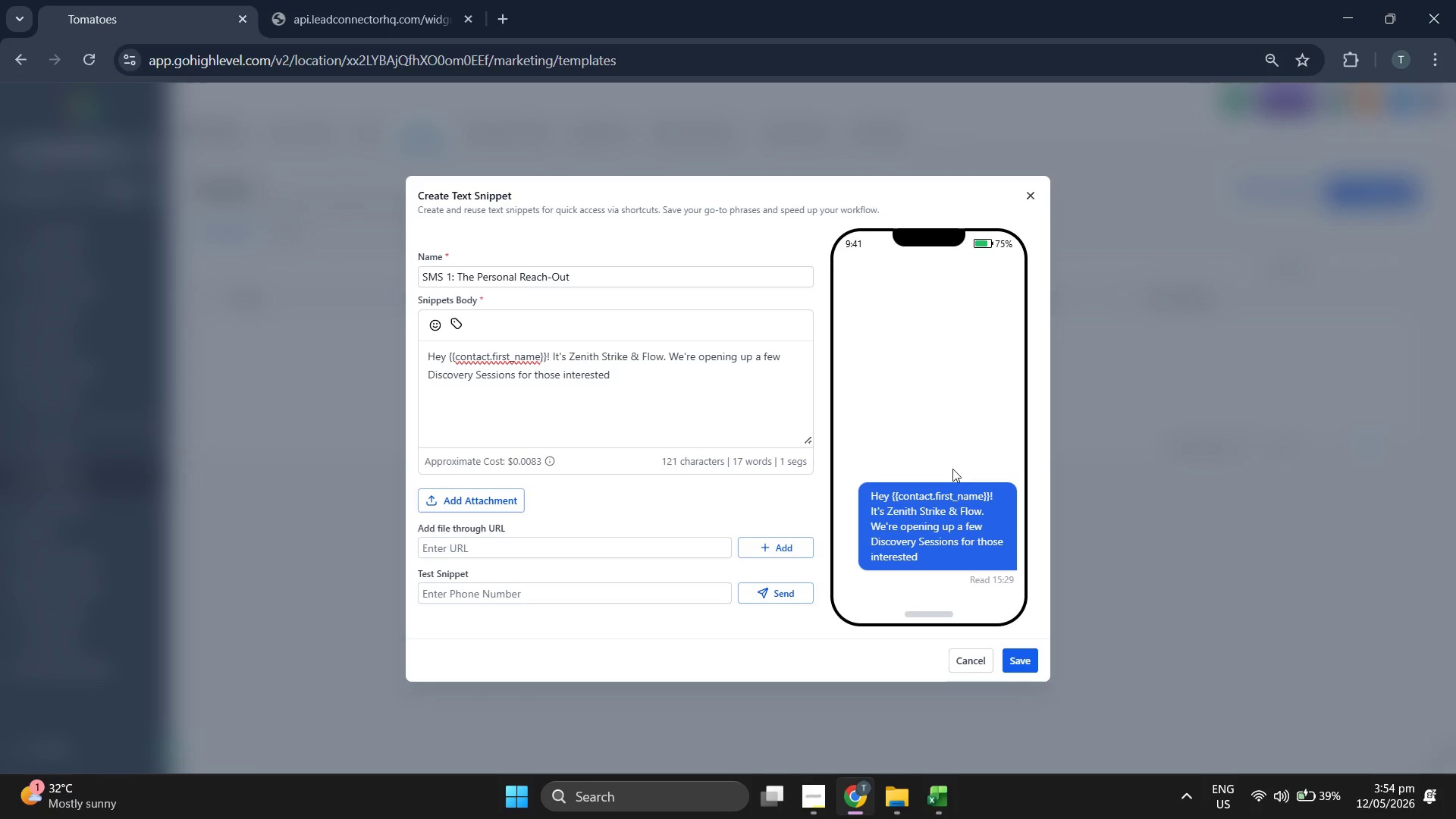 
left_click([949, 334])
 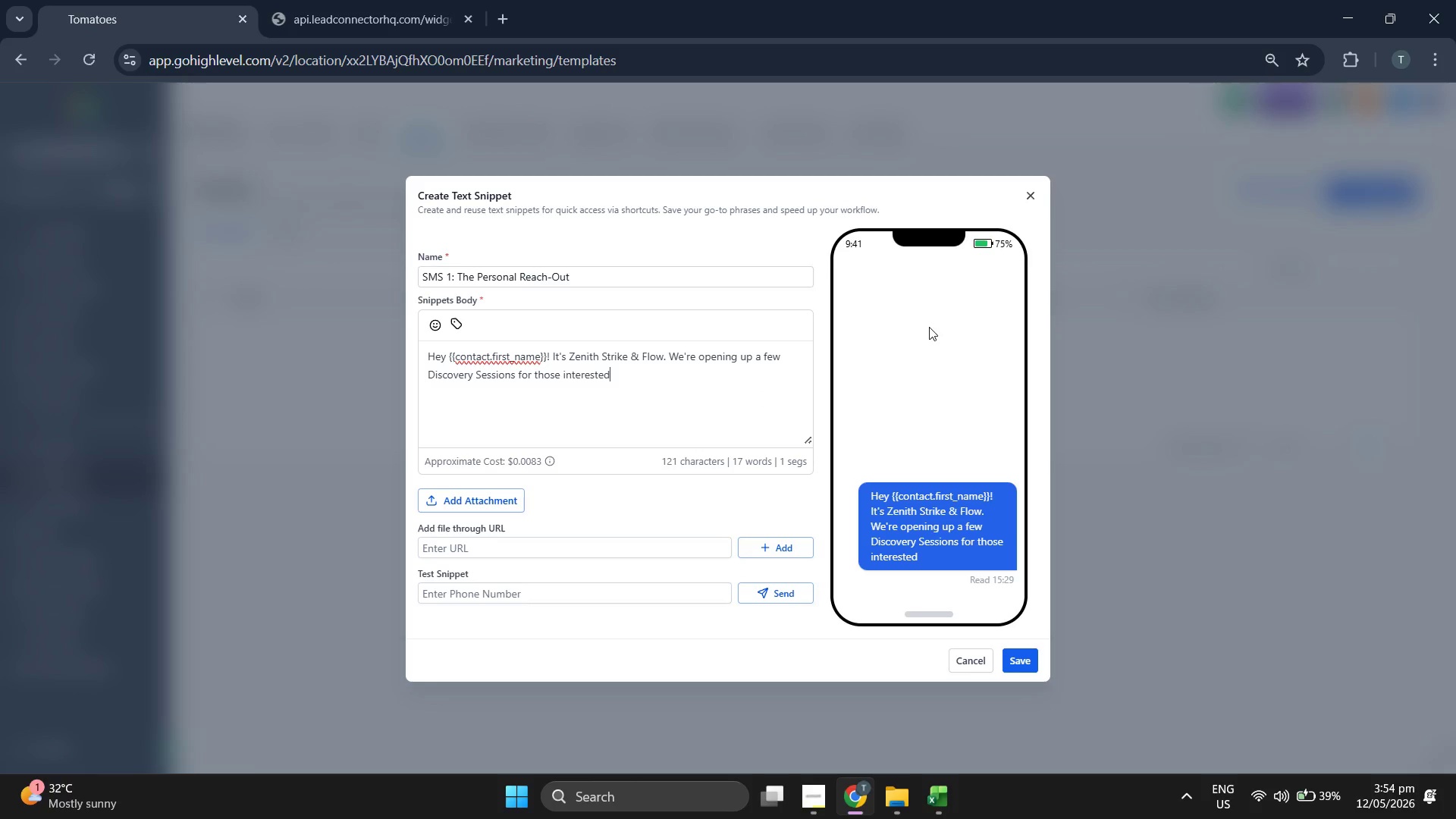 
type( in {{cotnt)
key(Backspace)
key(Backspace)
key(Backspace)
type(tact)
key(Backspace)
key(Backspace)
key(Backspace)
key(Backspace)
type(bttact)
key(Backspace)
key(Backspace)
key(Backspace)
key(Backspace)
key(Backspace)
key(Backspace)
type(ntact.interested_category}}. WQ)
key(Backspace)
type(ant in? Tap)
 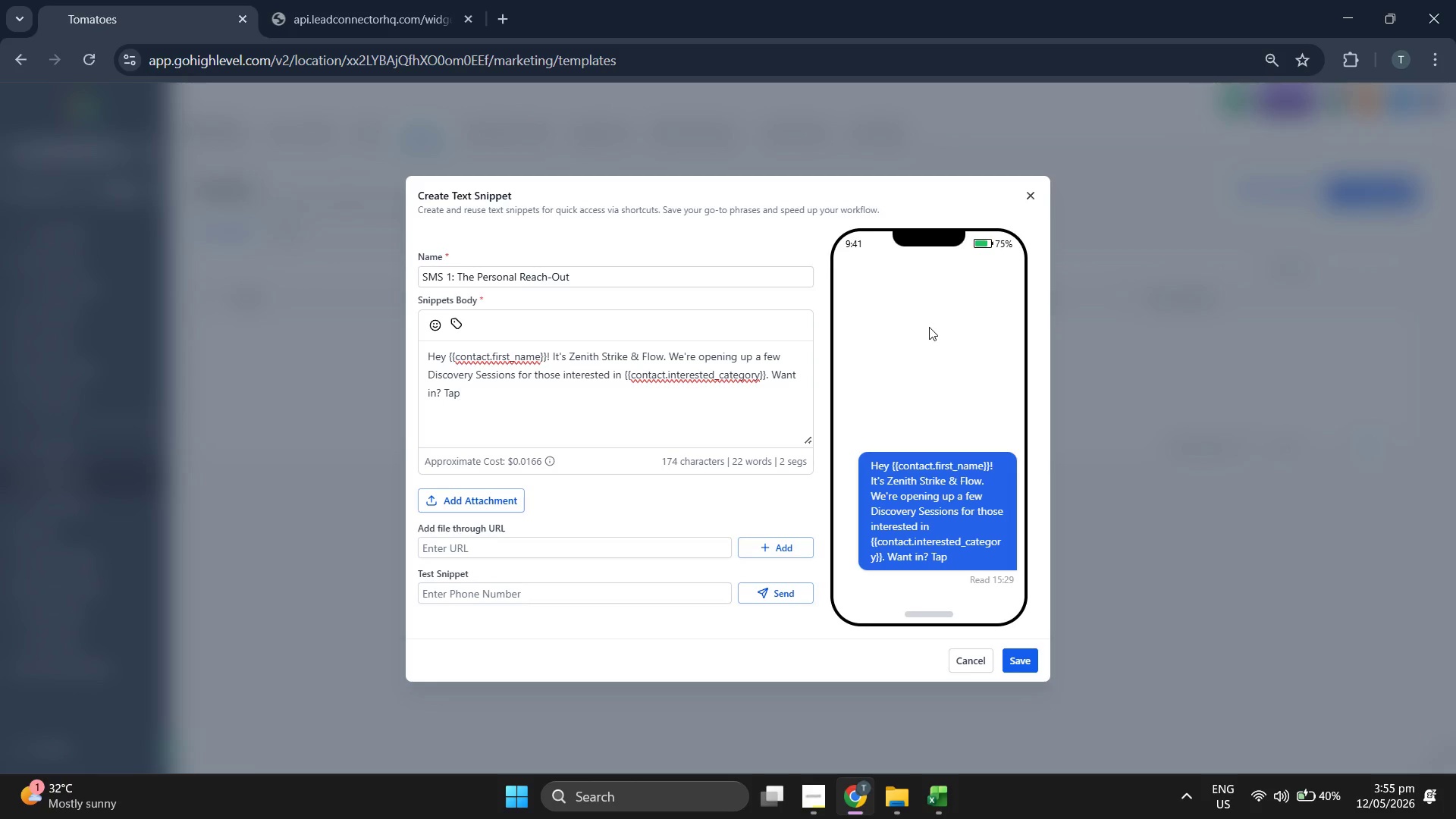 
type( here: )
 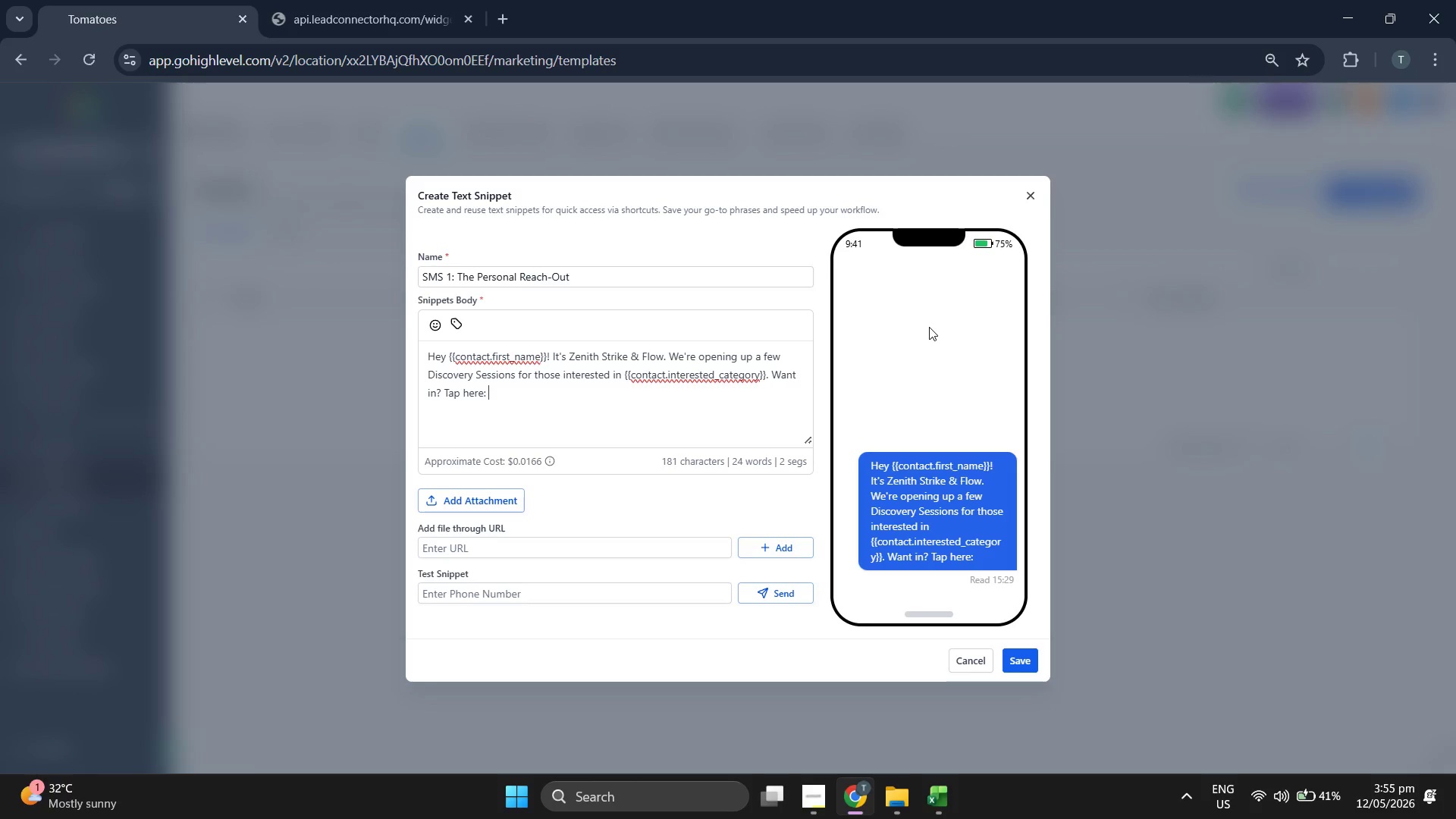 
mouse_move([472, 332])
 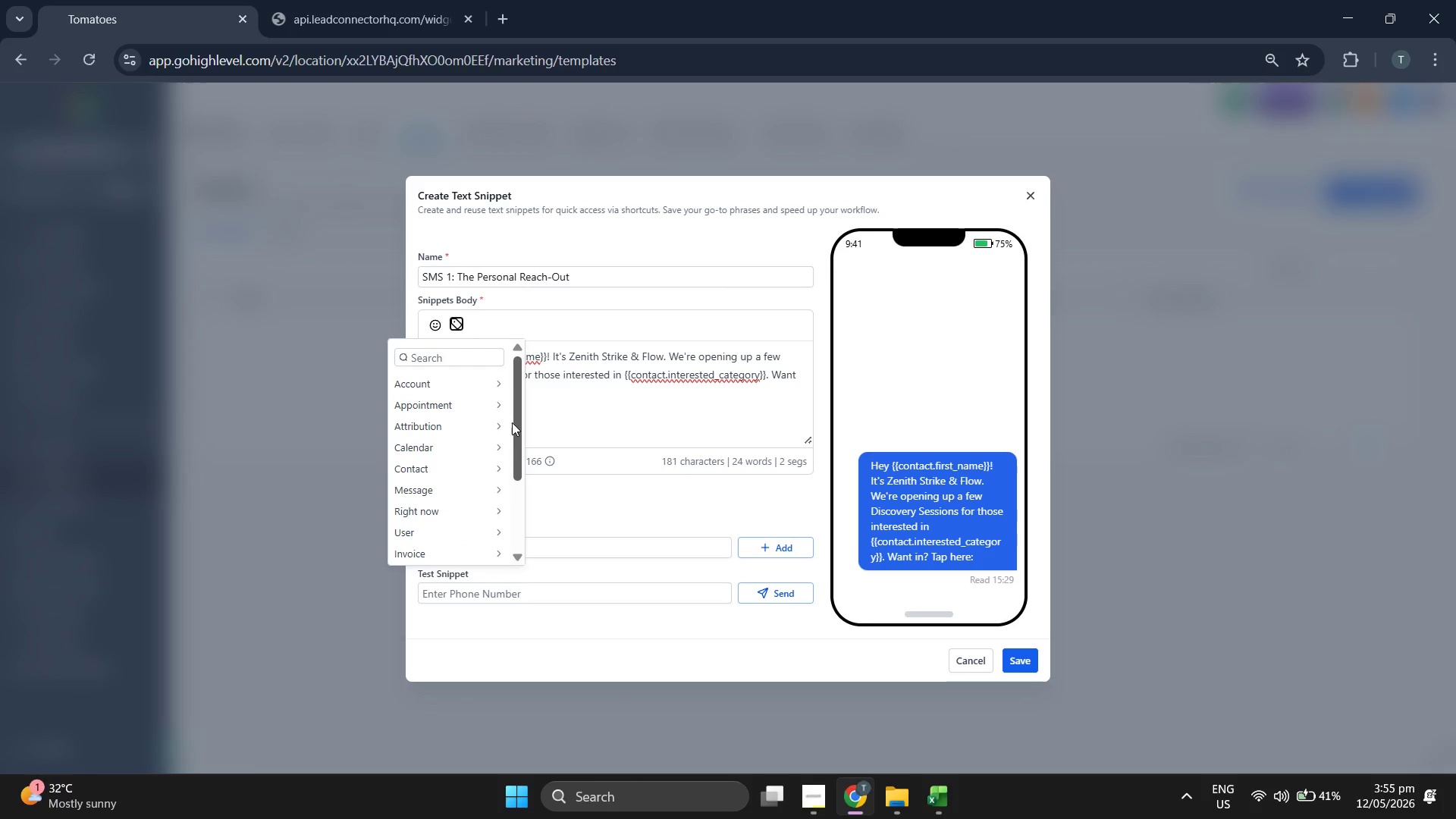 
scroll: coordinate [426, 515], scroll_direction: down, amount: 6.0
 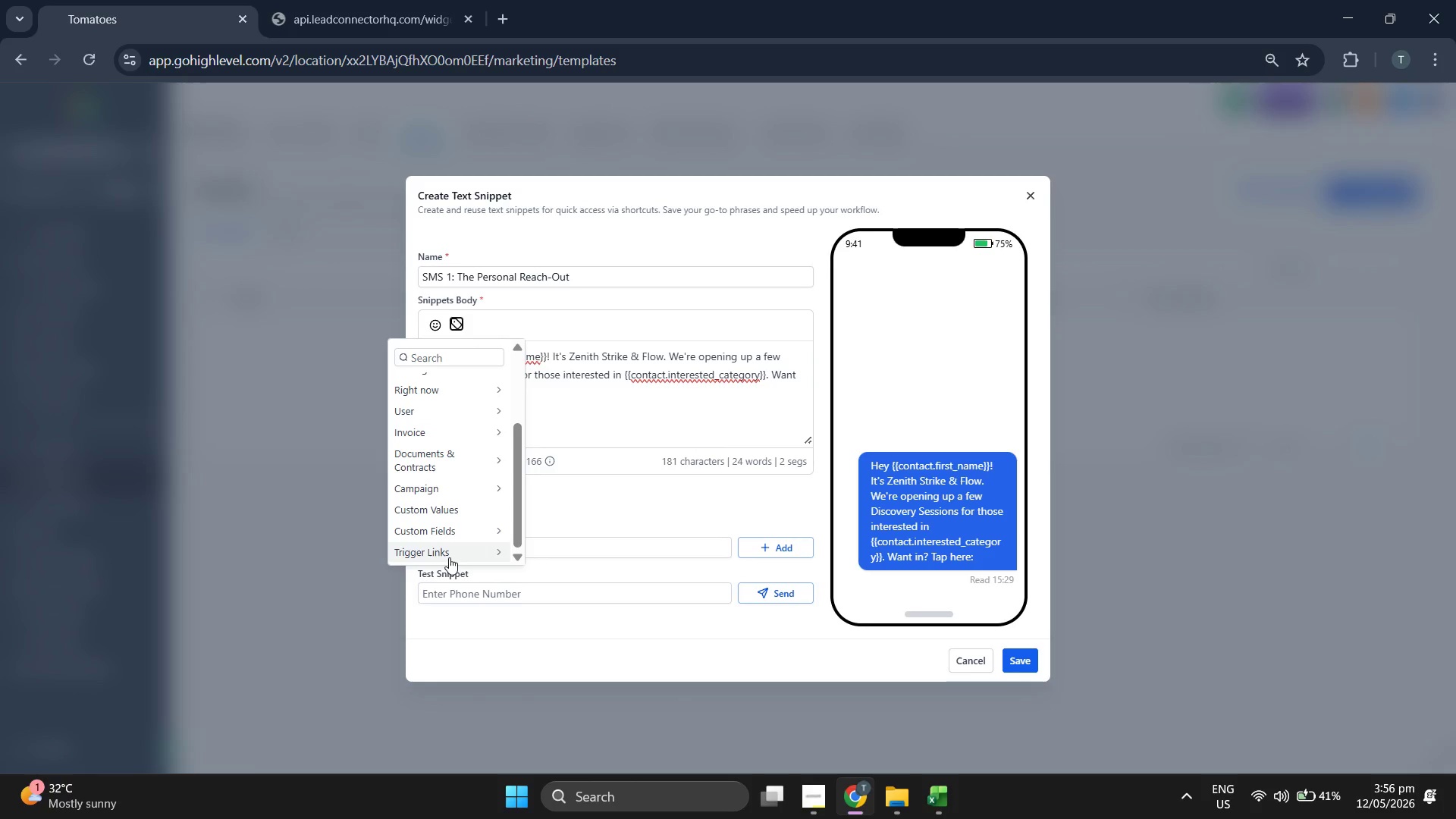 
left_click([450, 550])
 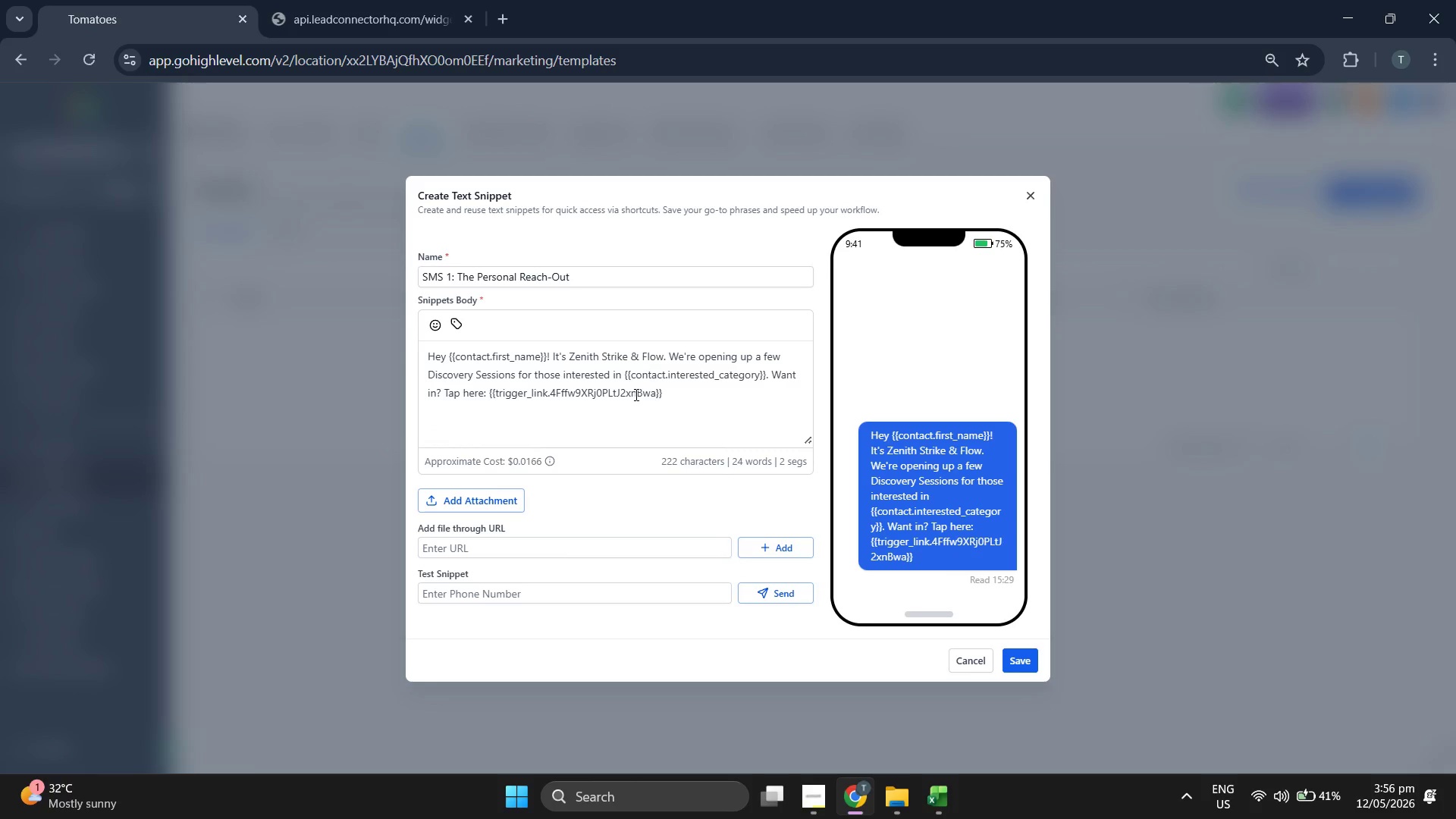 
wait(9.8)
 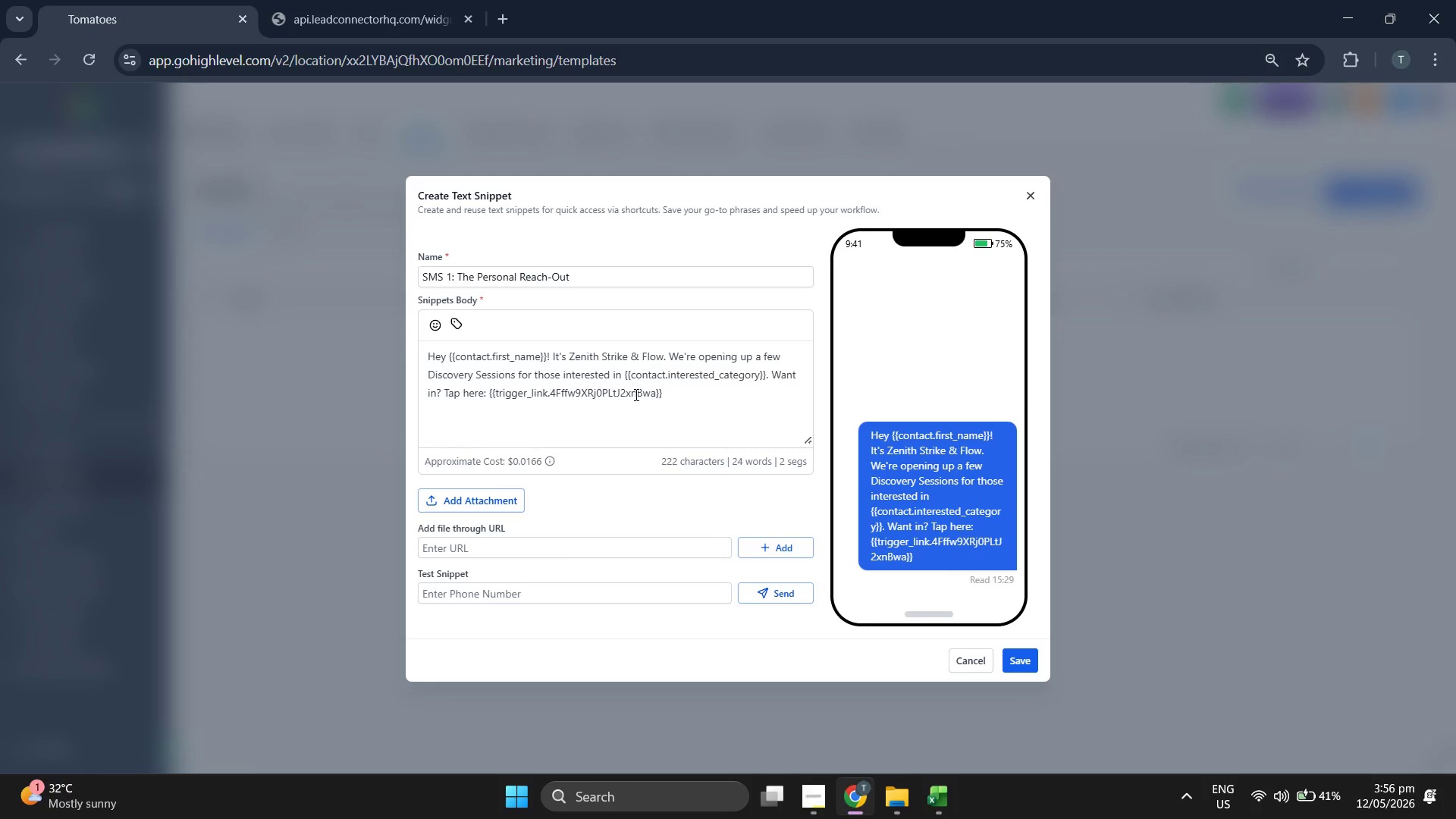 
double_click([927, 456])
 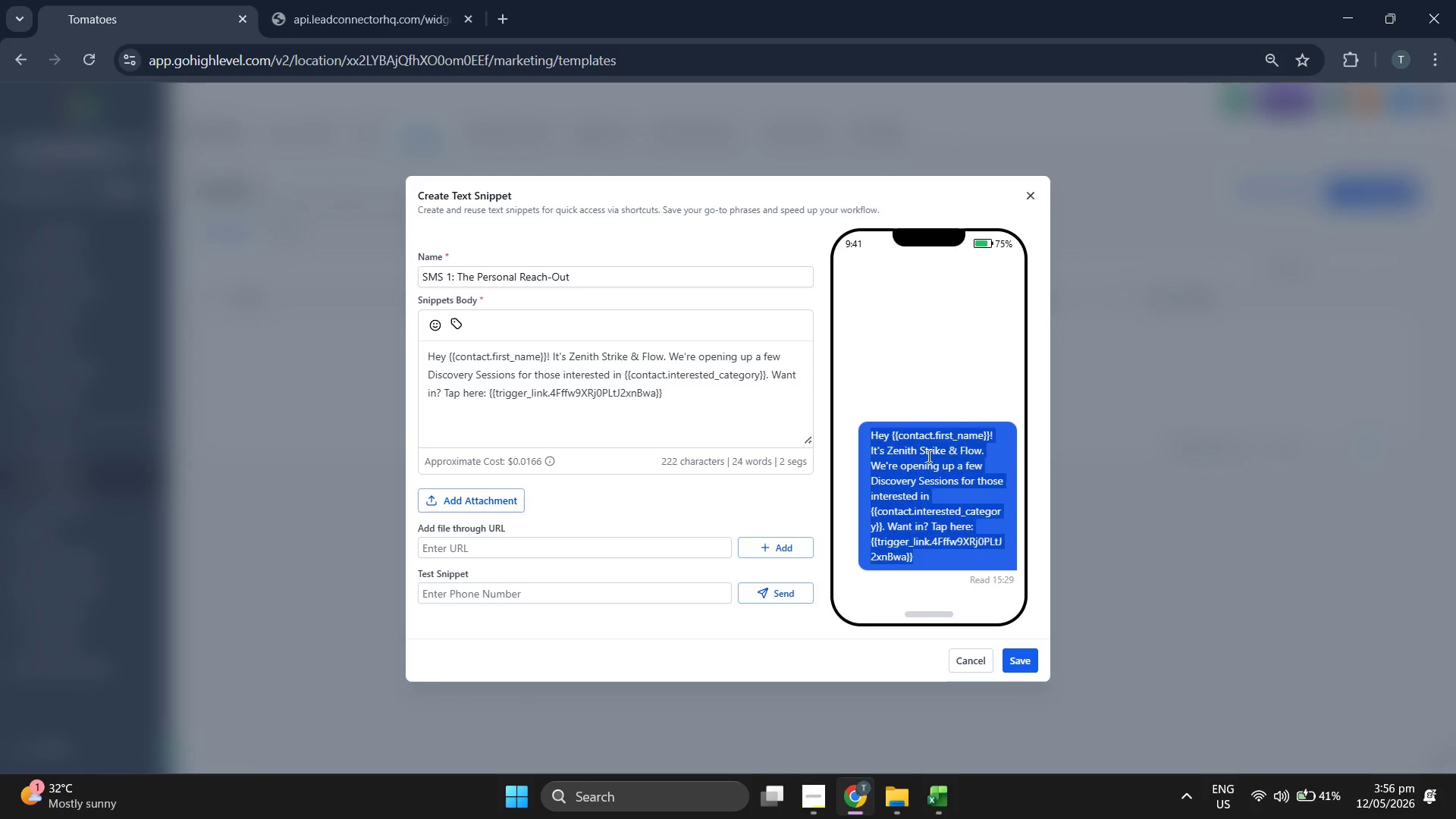 
triple_click([927, 456])
 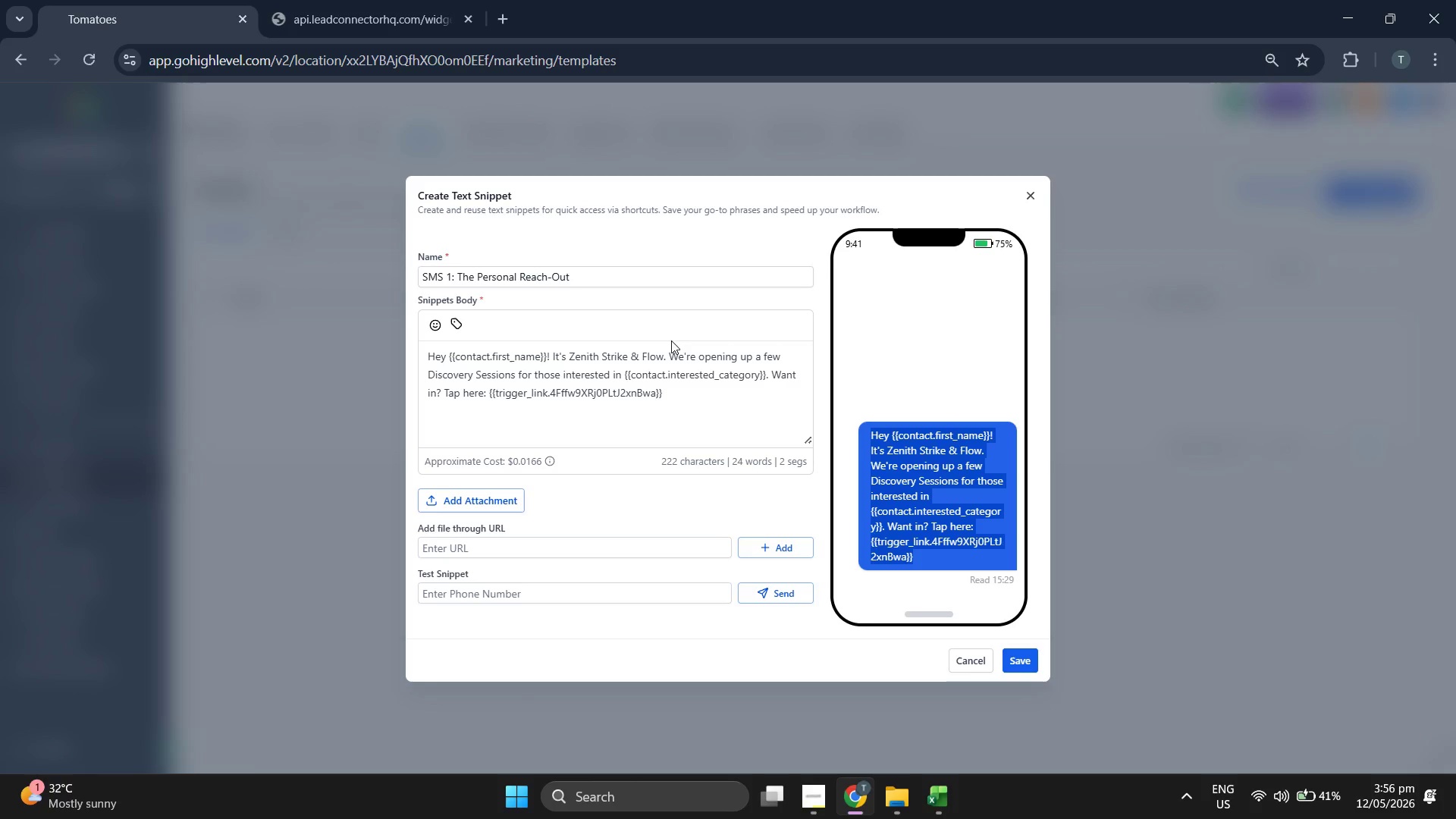 
double_click([668, 362])
 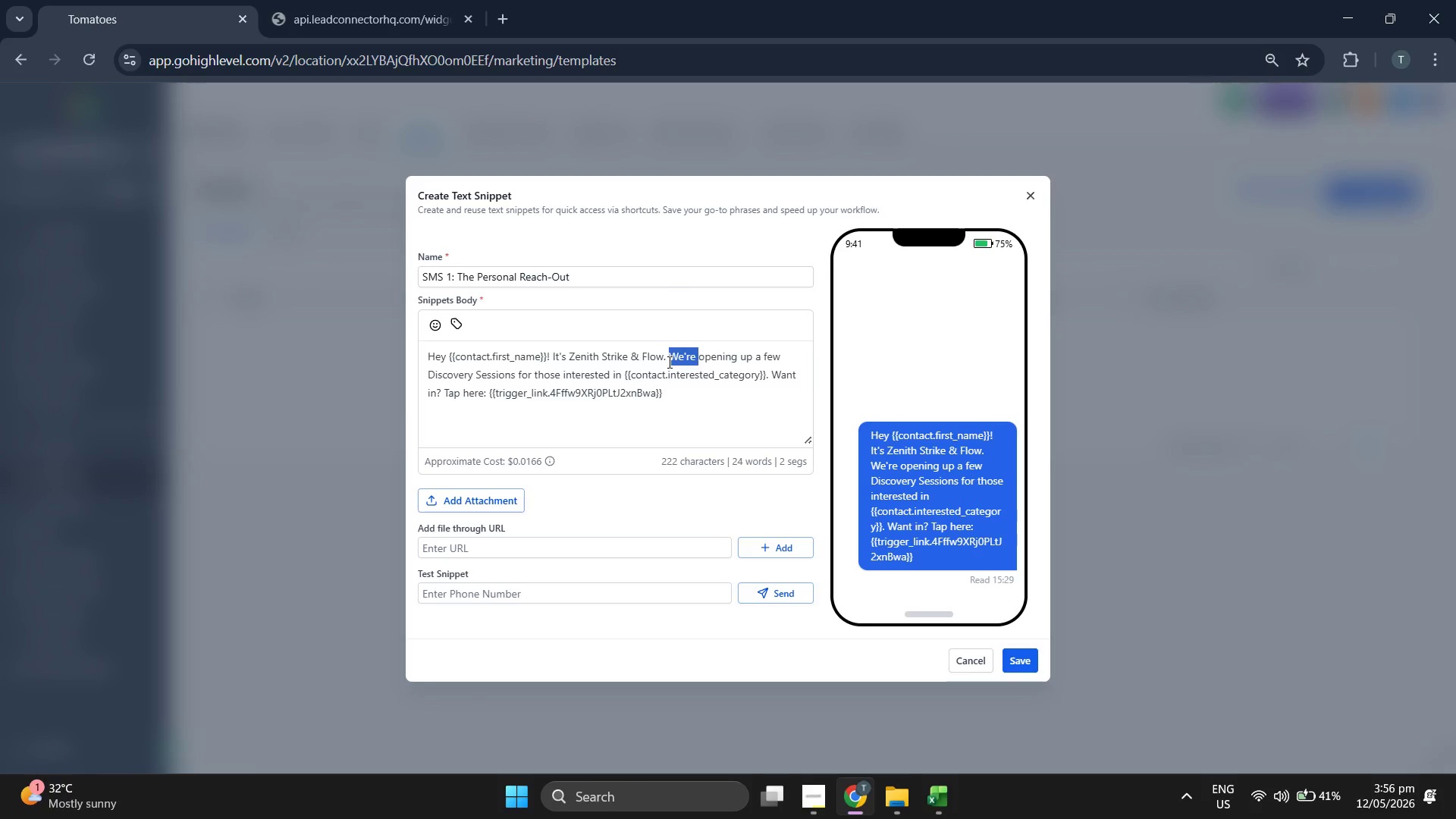 
triple_click([668, 362])
 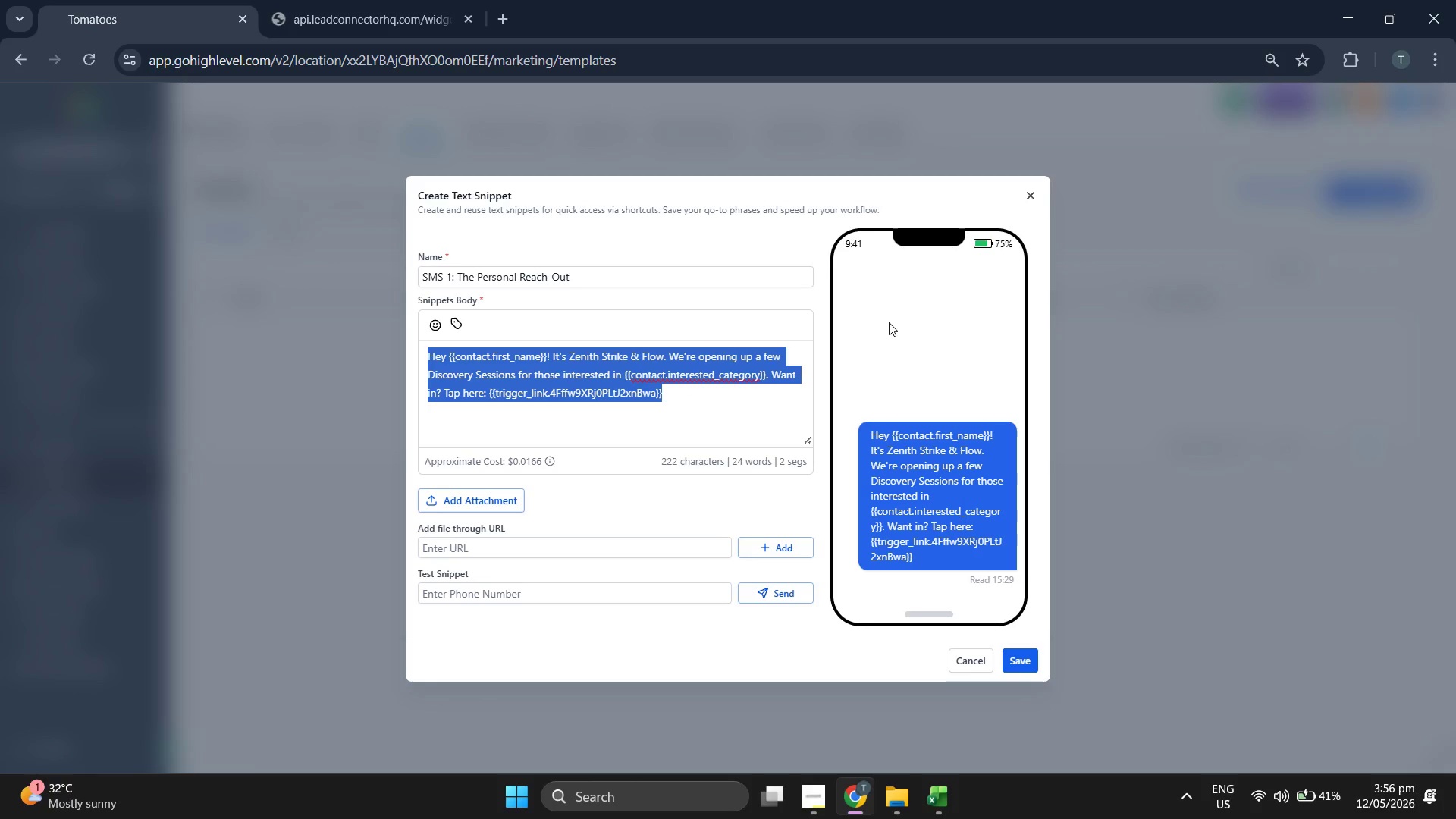 
double_click([946, 463])
 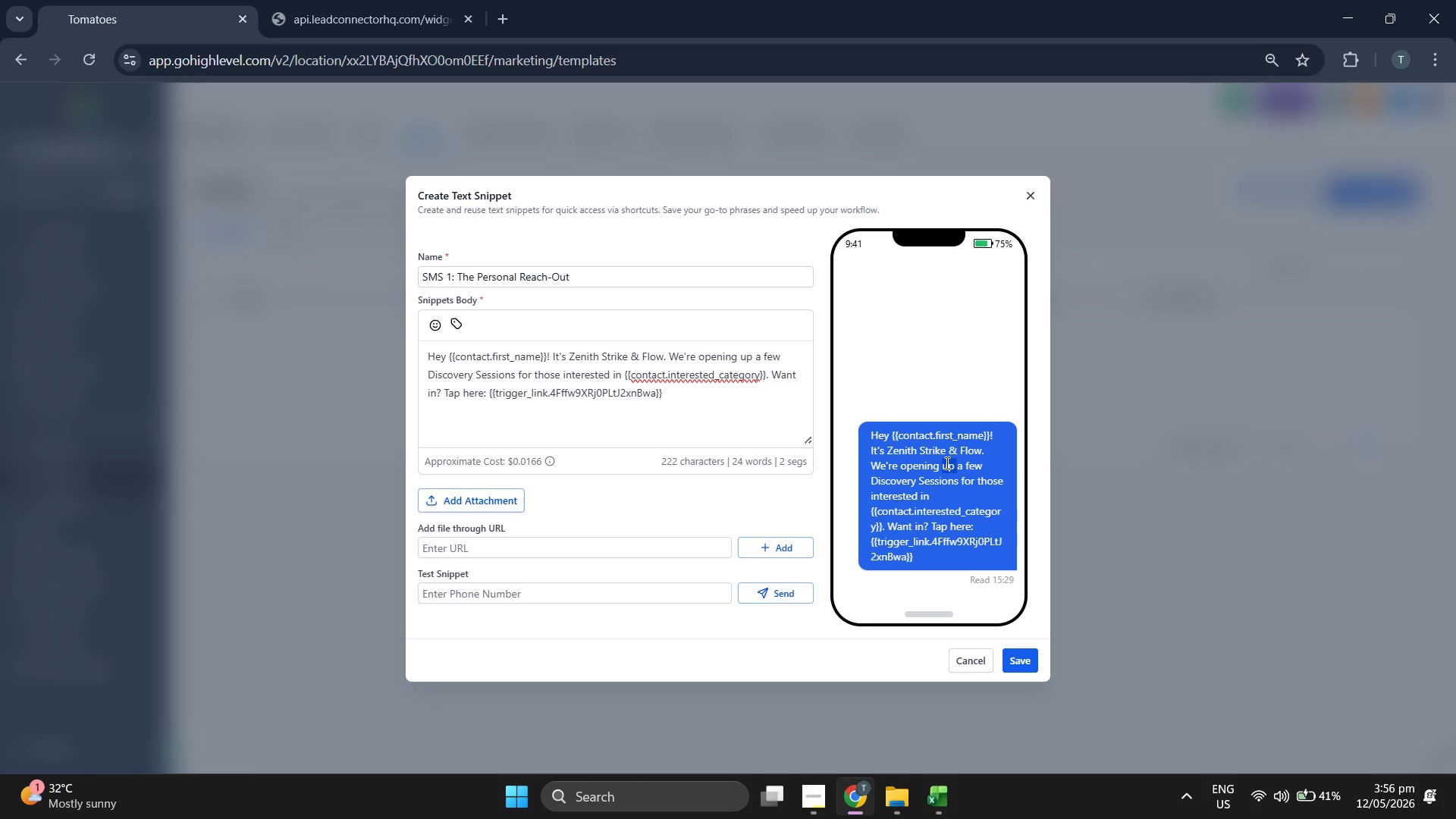 
triple_click([946, 463])
 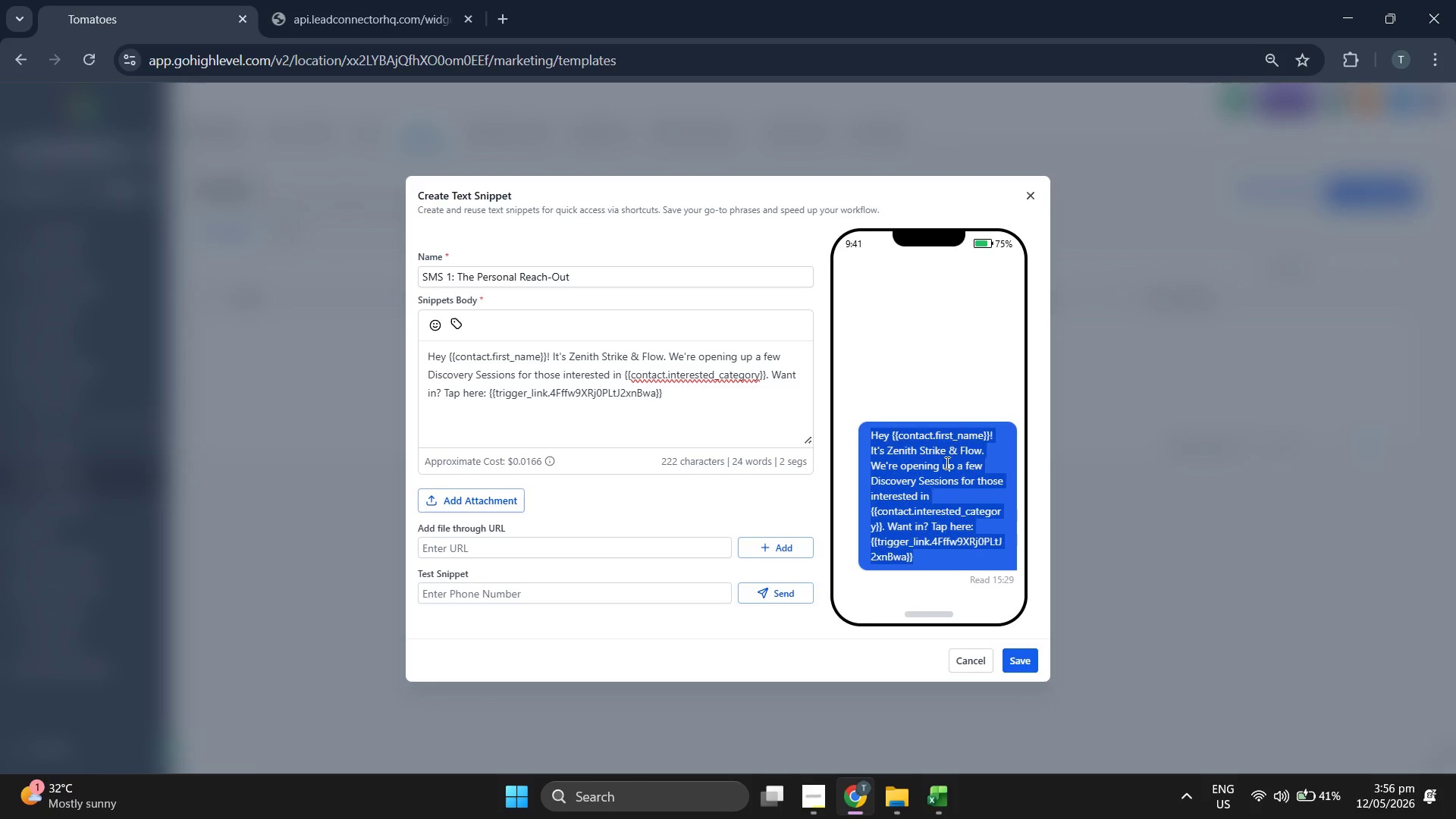 
triple_click([946, 463])
 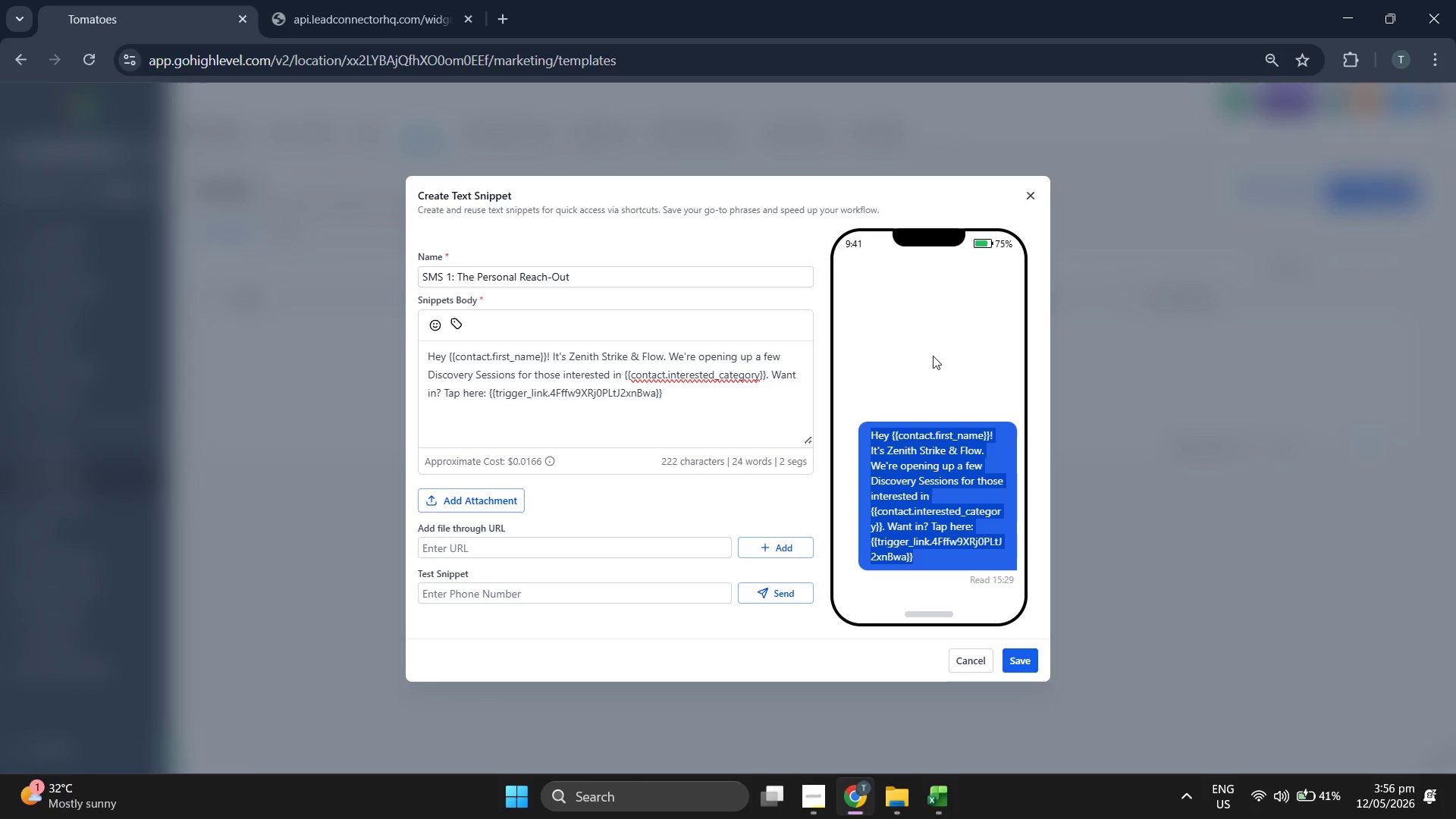 
left_click([987, 532])
 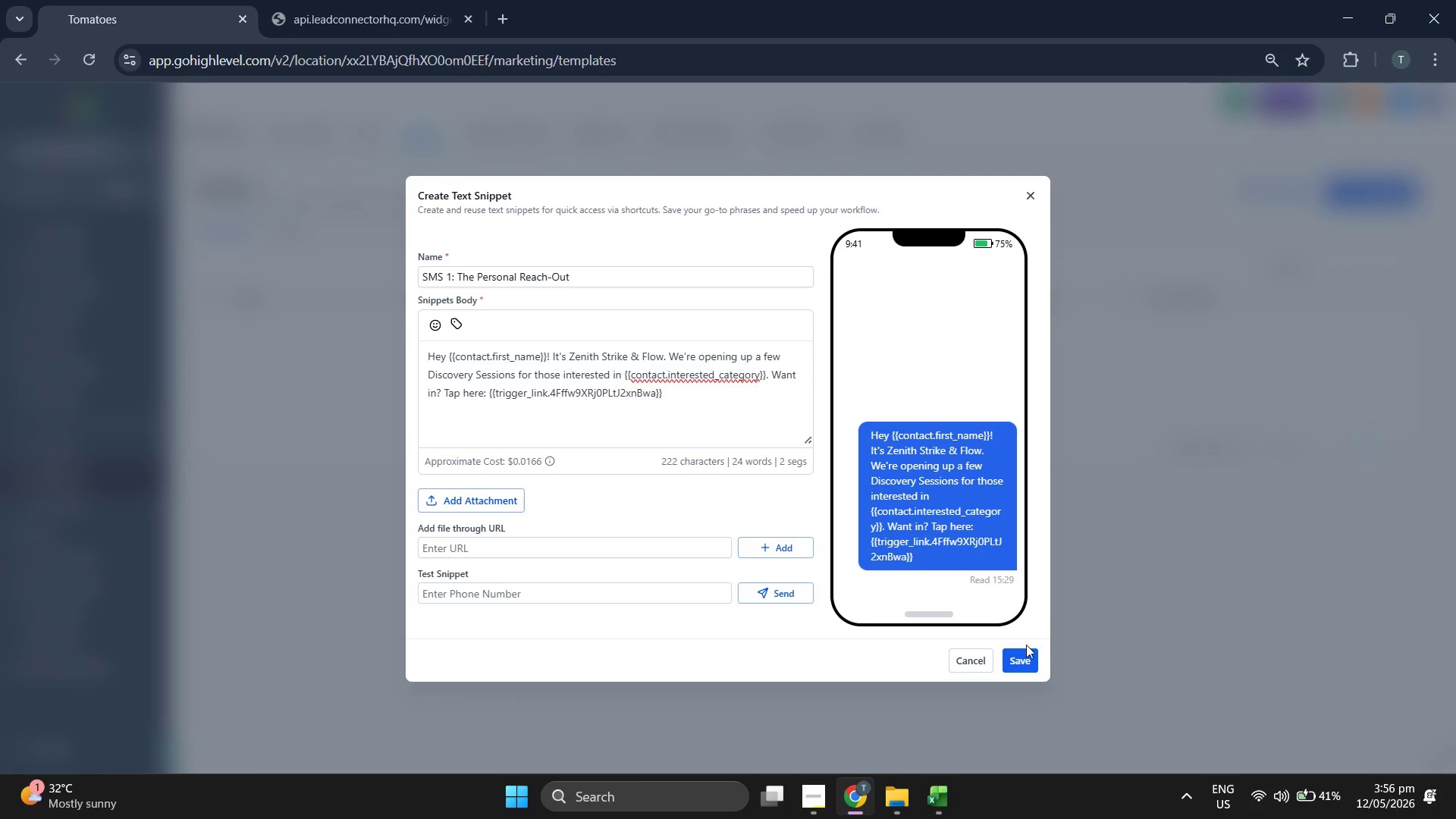 
left_click([1026, 655])
 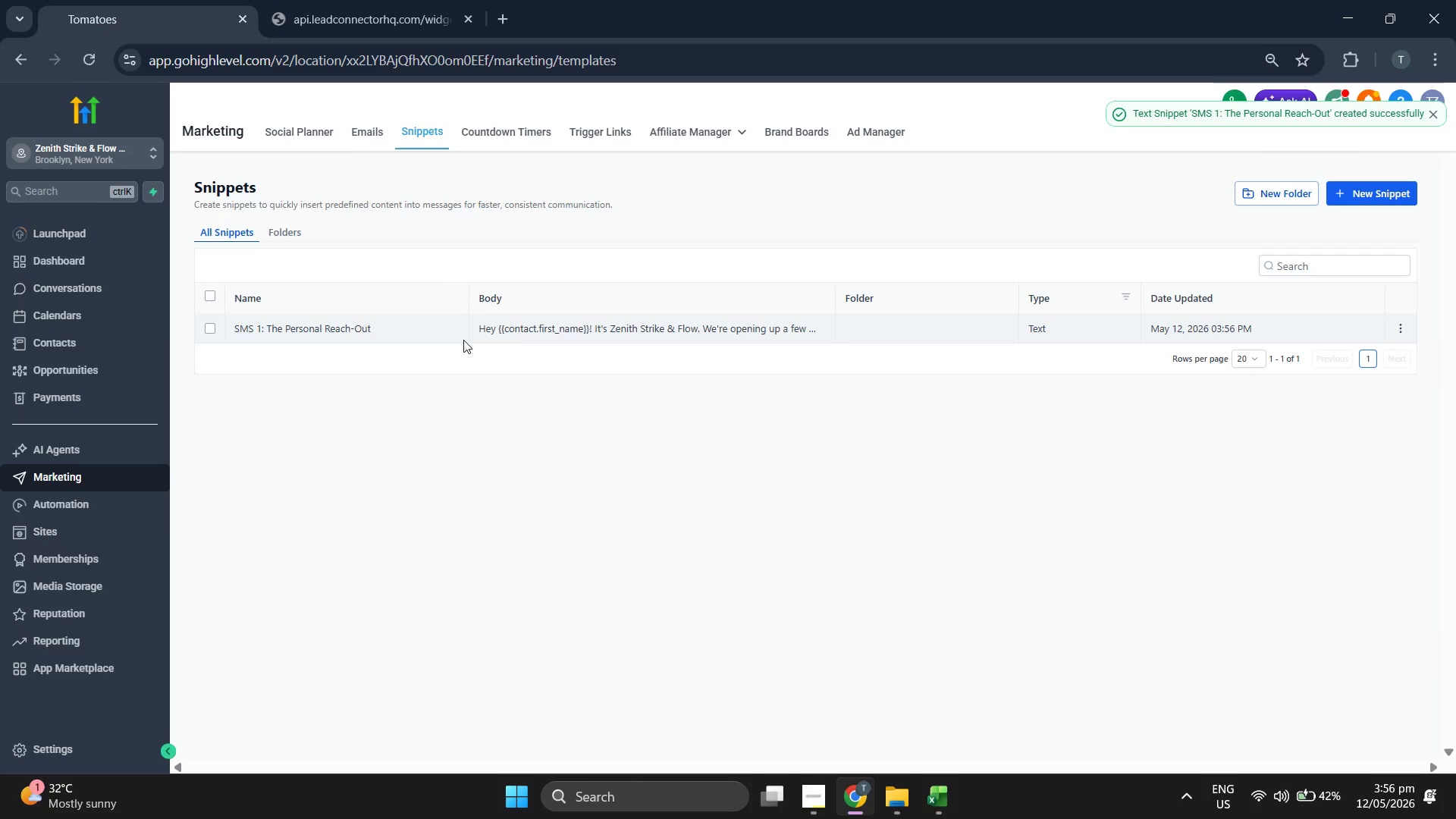 
wait(5.56)
 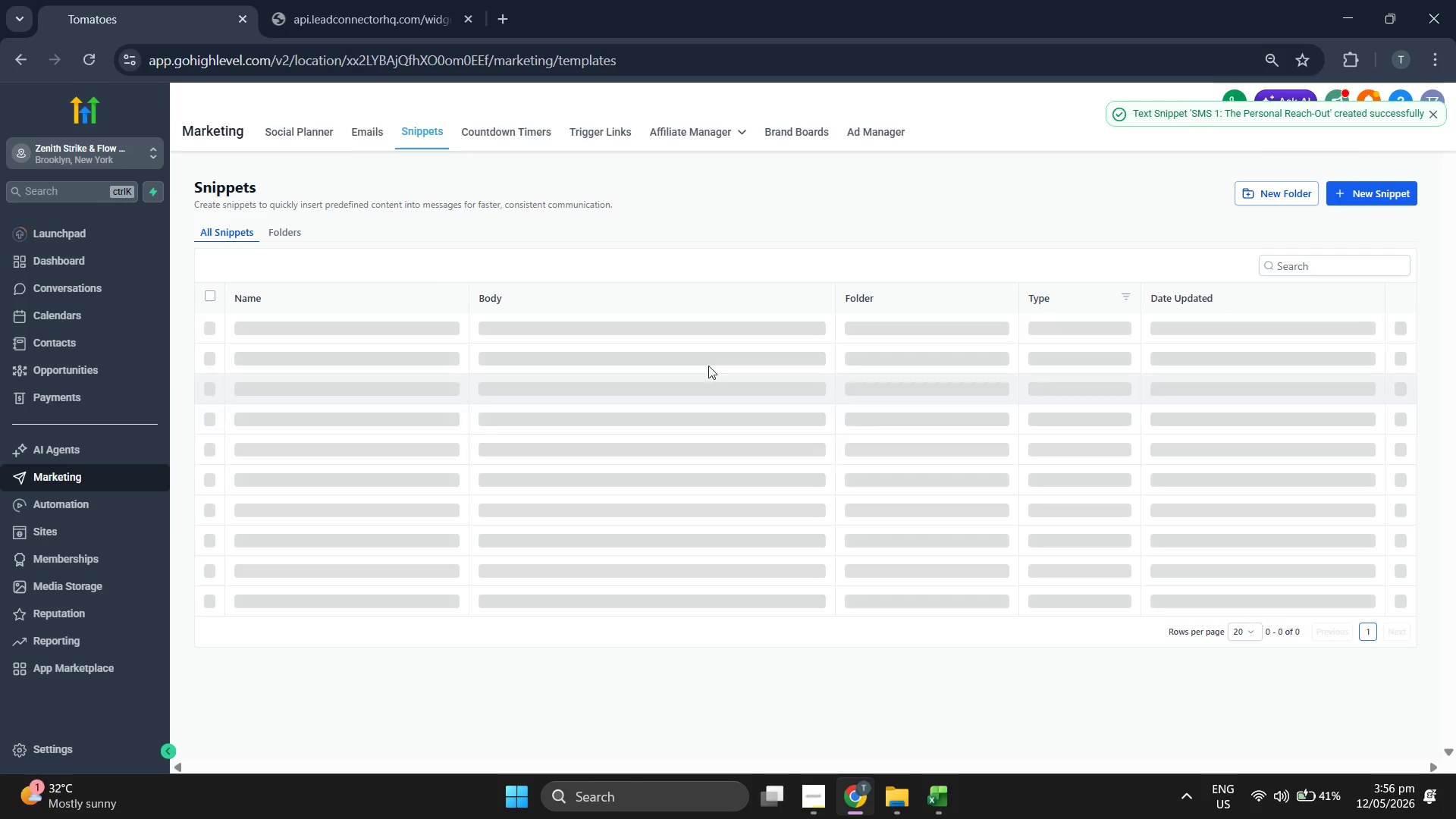 
left_click([85, 738])
 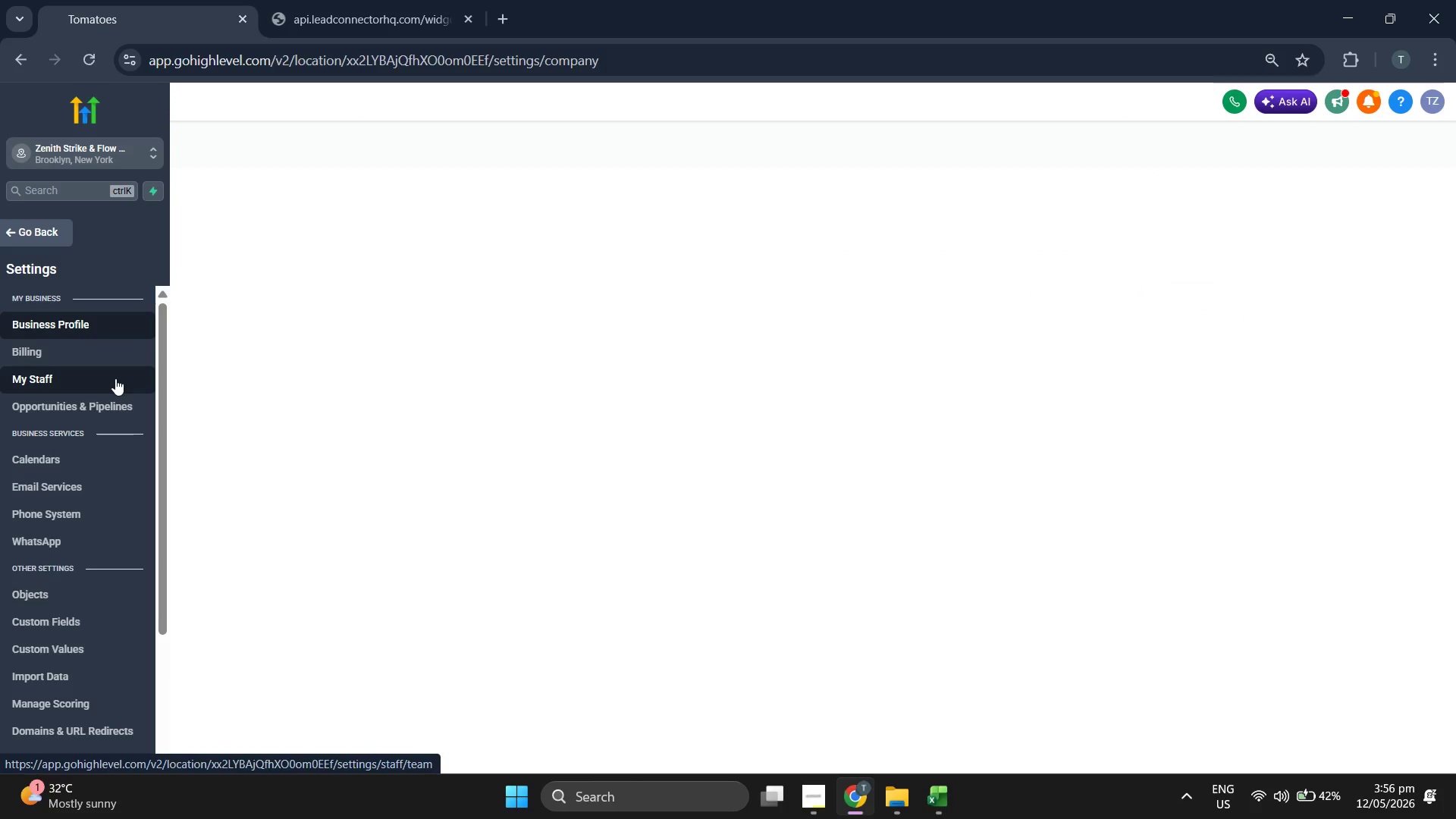 
left_click([115, 378])
 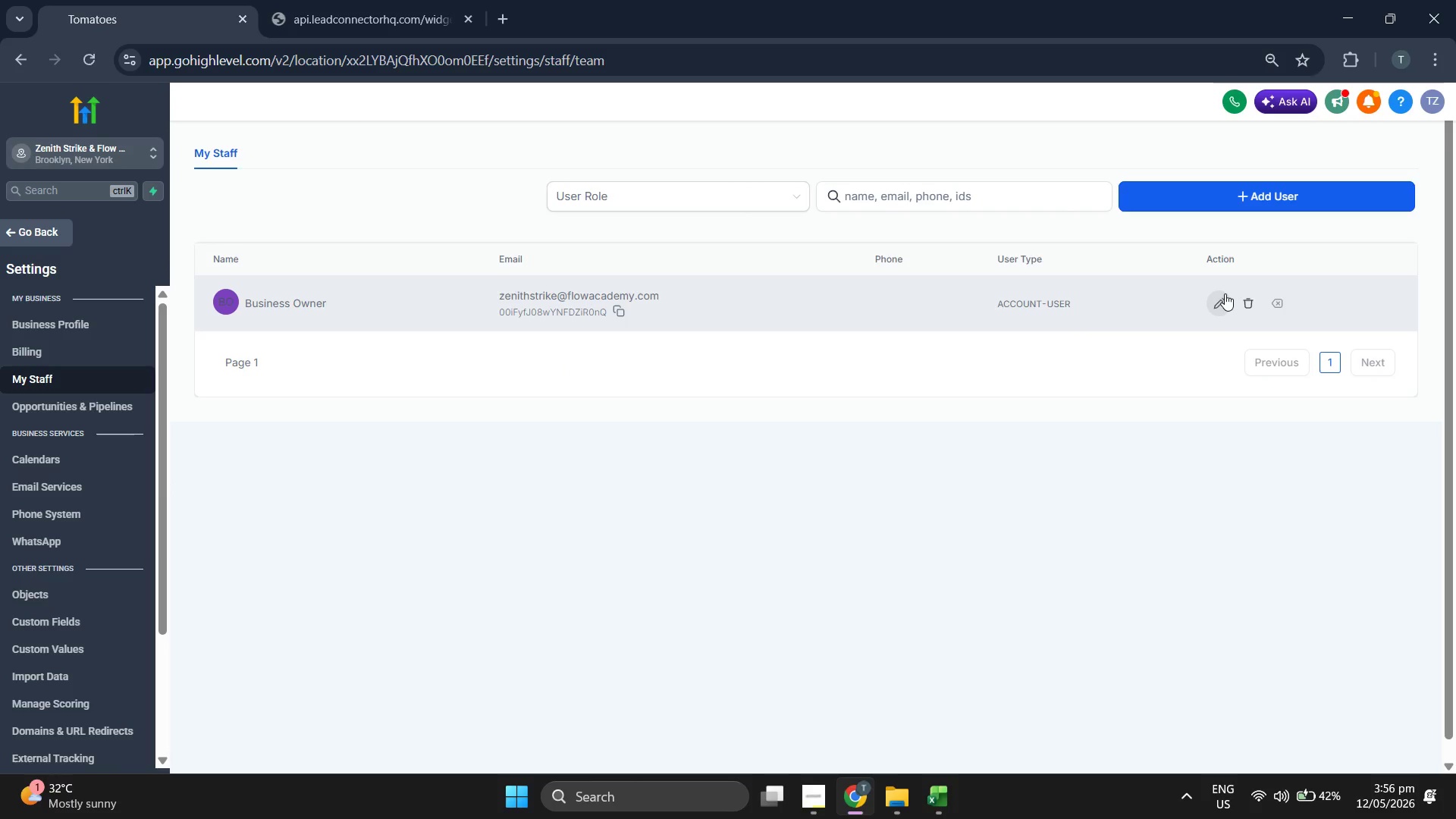 
wait(10.09)
 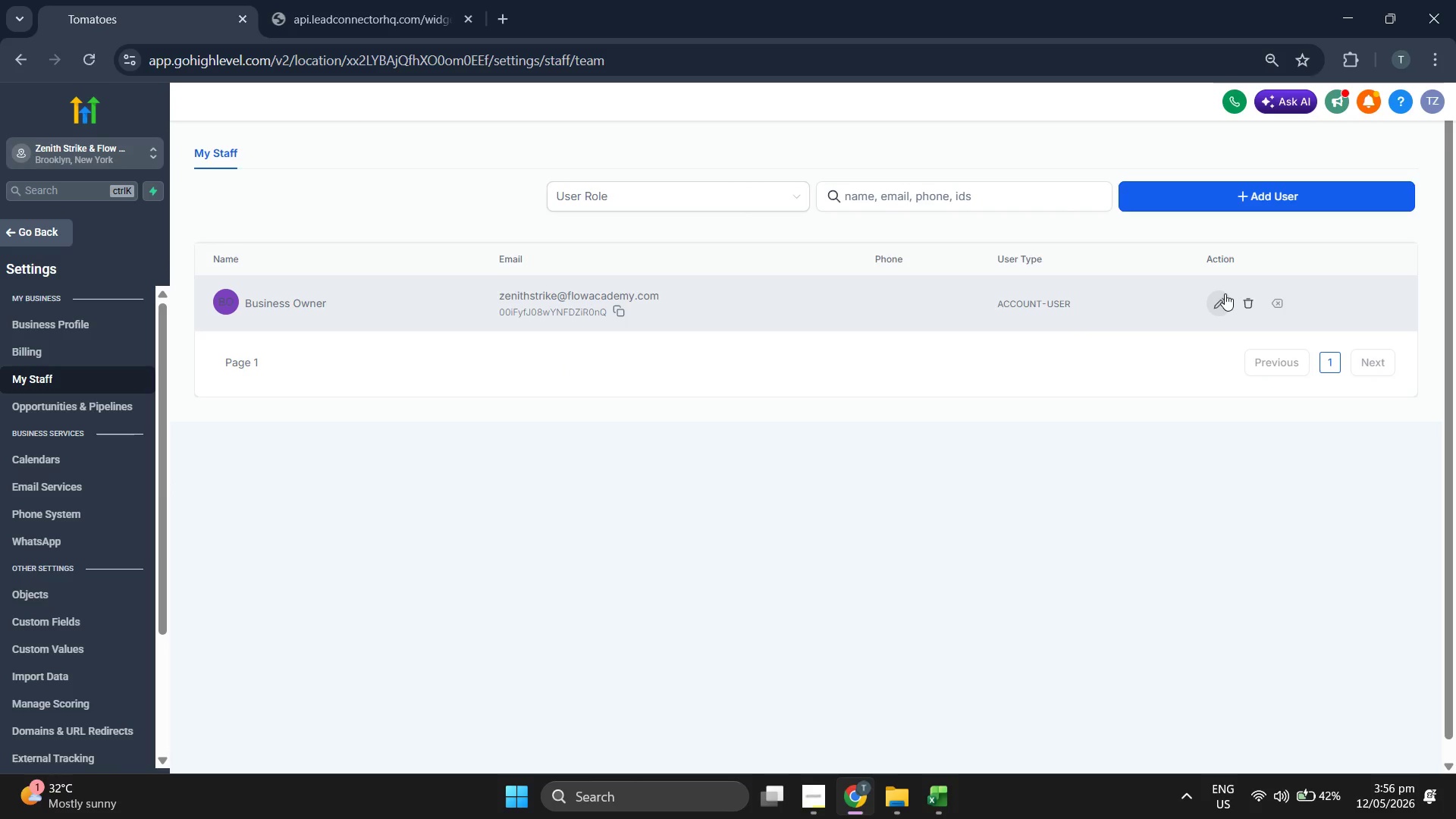 
scroll: coordinate [347, 544], scroll_direction: down, amount: 6.0
 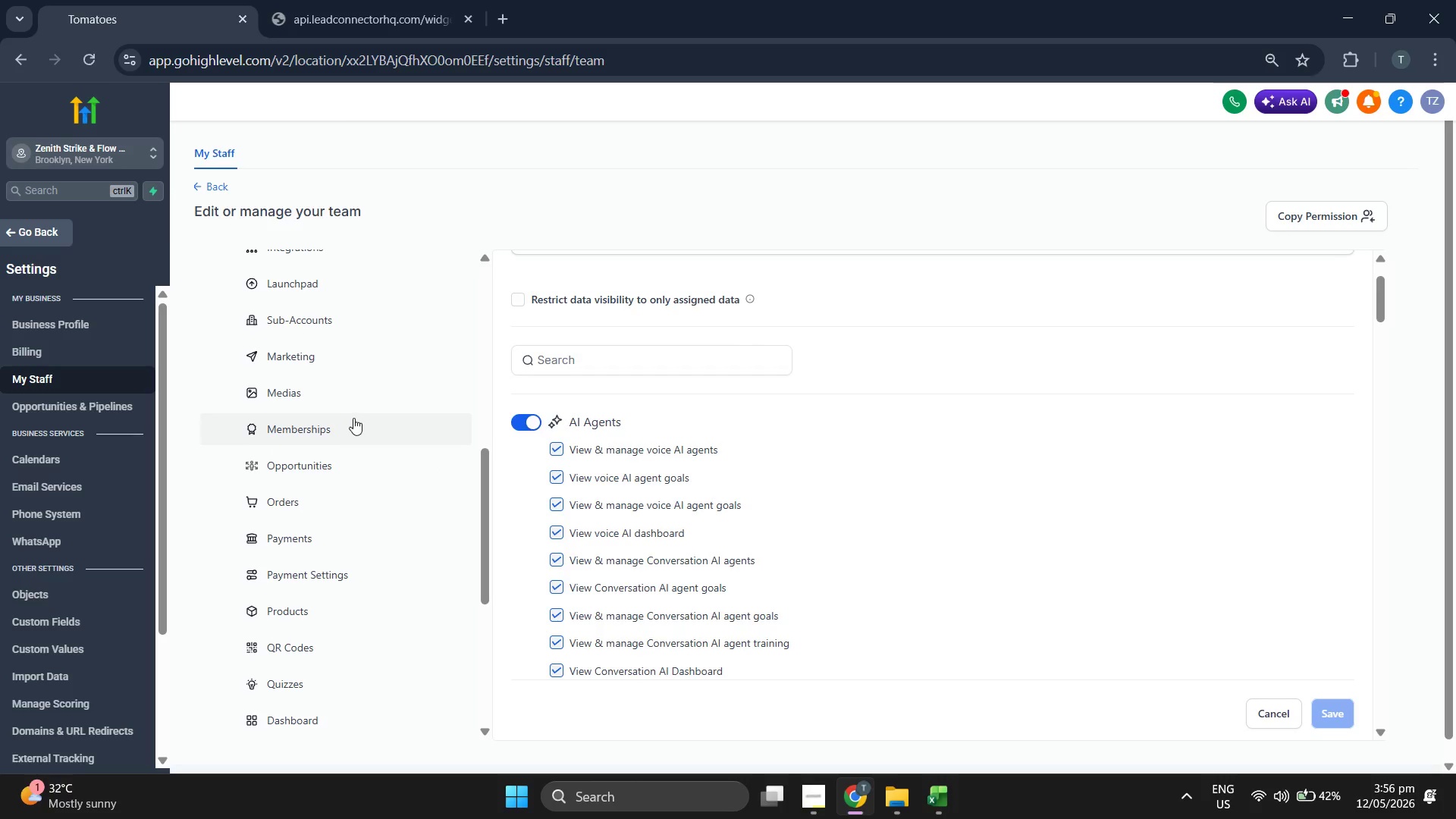 
left_click([375, 362])
 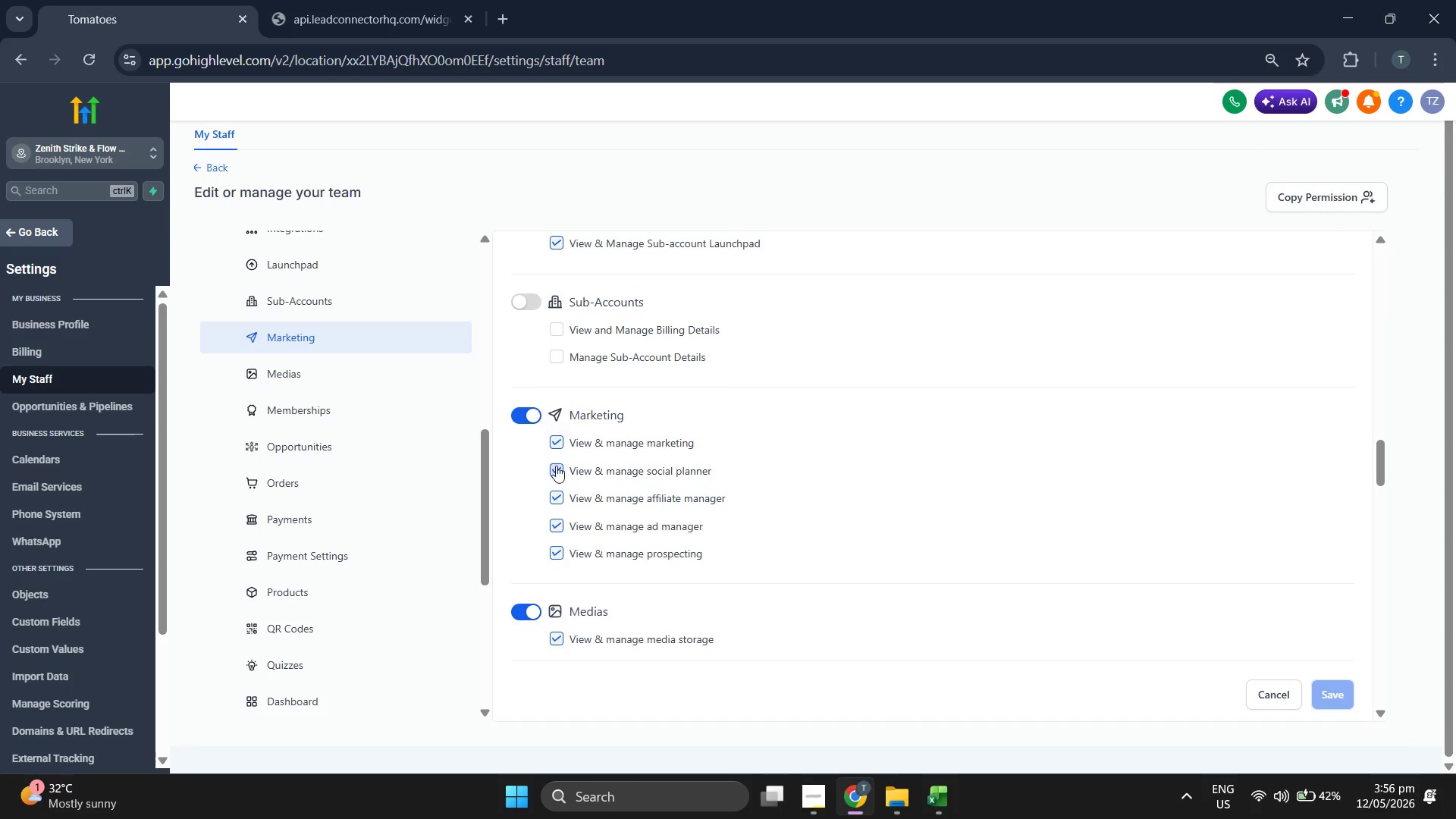 
scroll: coordinate [398, 469], scroll_direction: down, amount: 2.0
 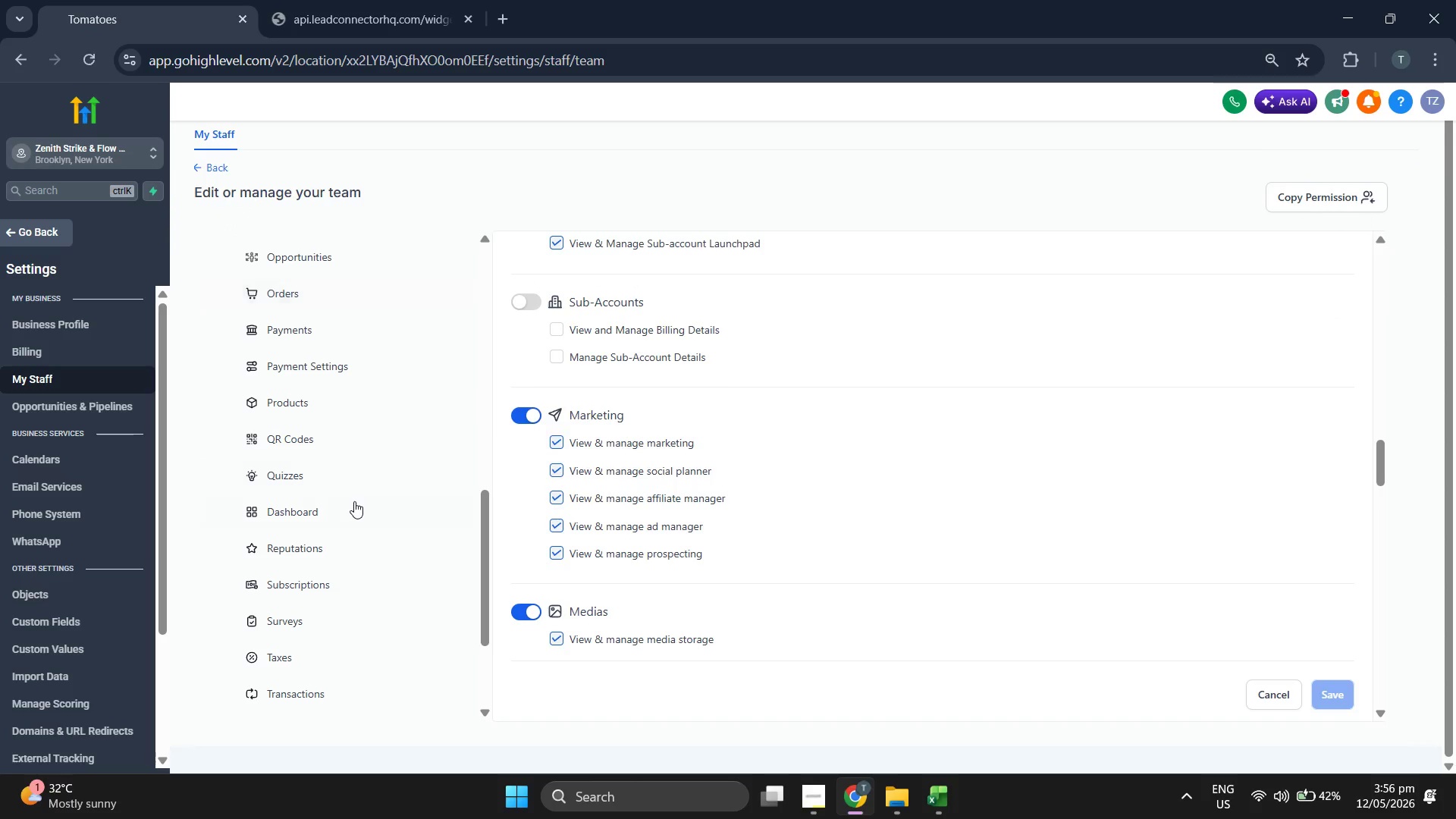 
left_click([354, 504])
 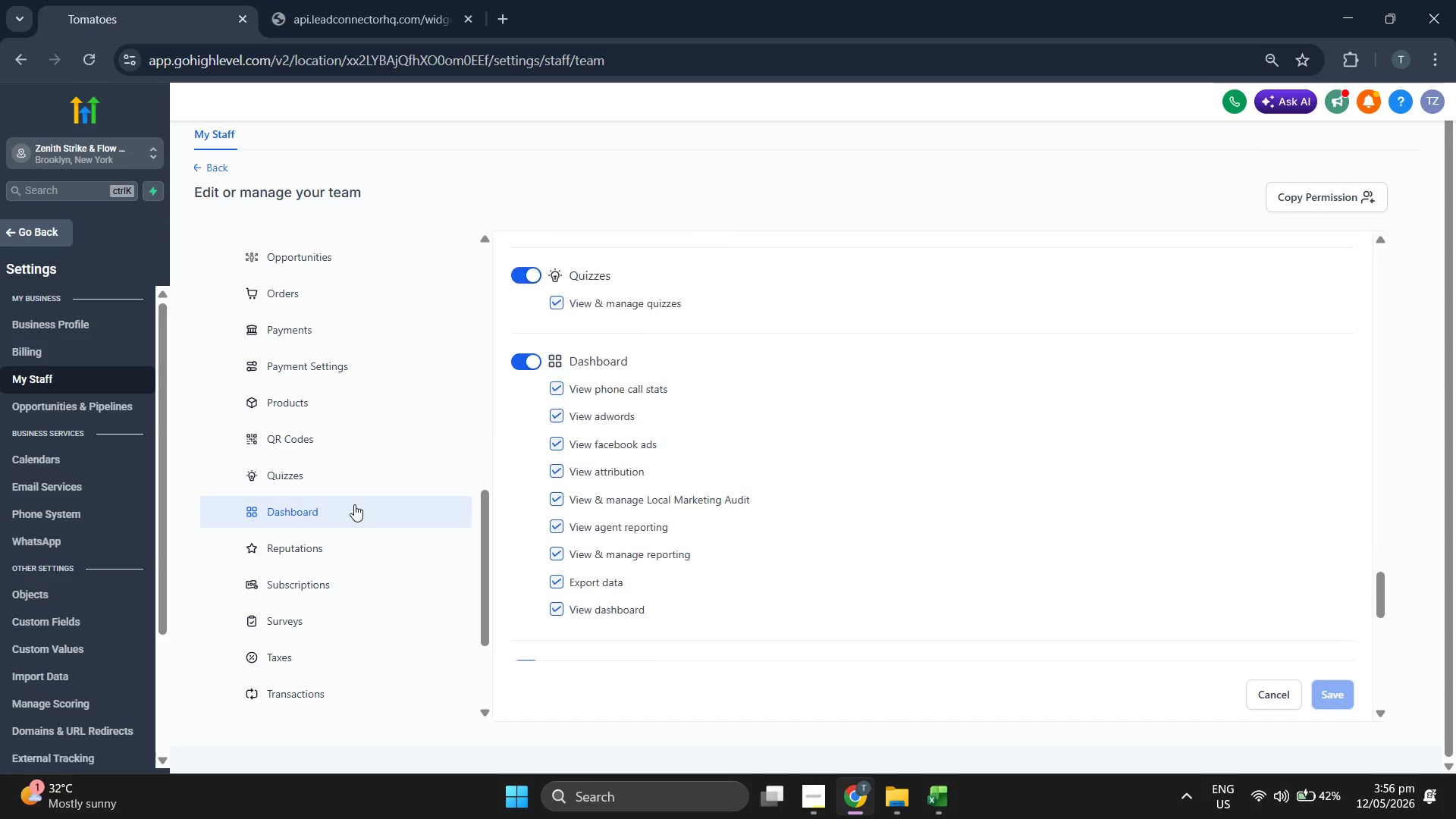 
scroll: coordinate [354, 504], scroll_direction: down, amount: 2.0
 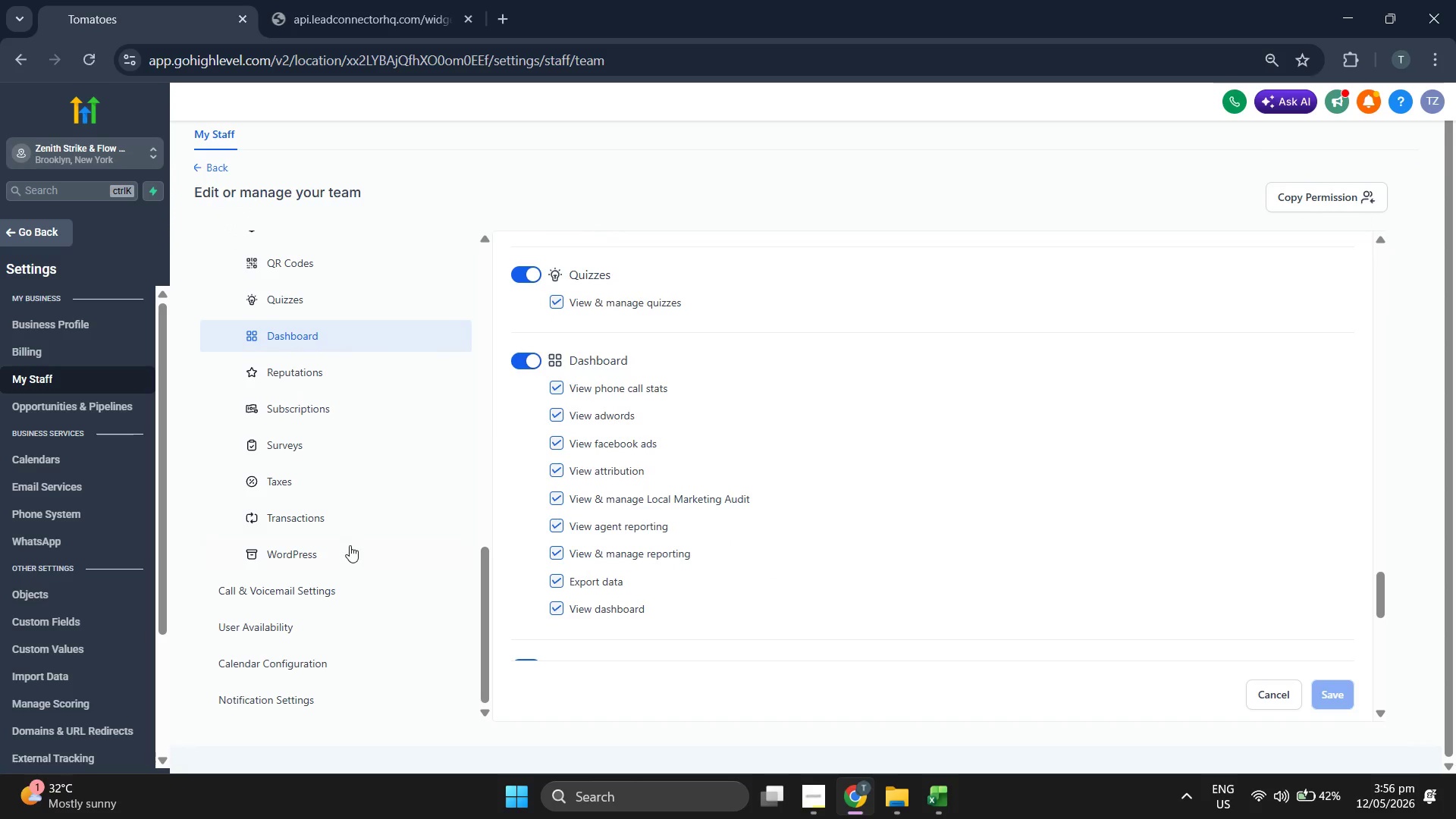 
left_click([350, 545])
 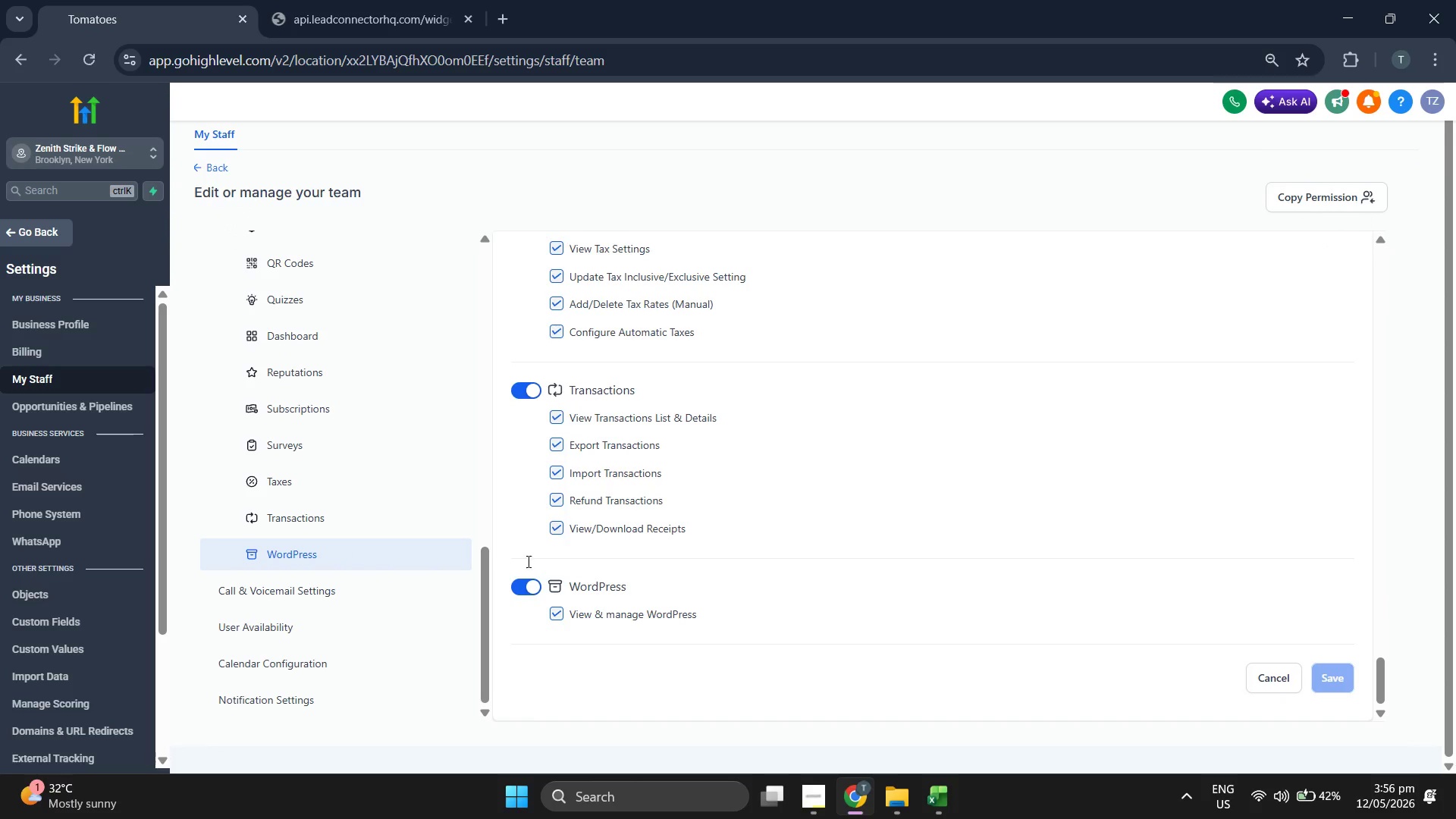 
scroll: coordinate [344, 492], scroll_direction: up, amount: 10.0
 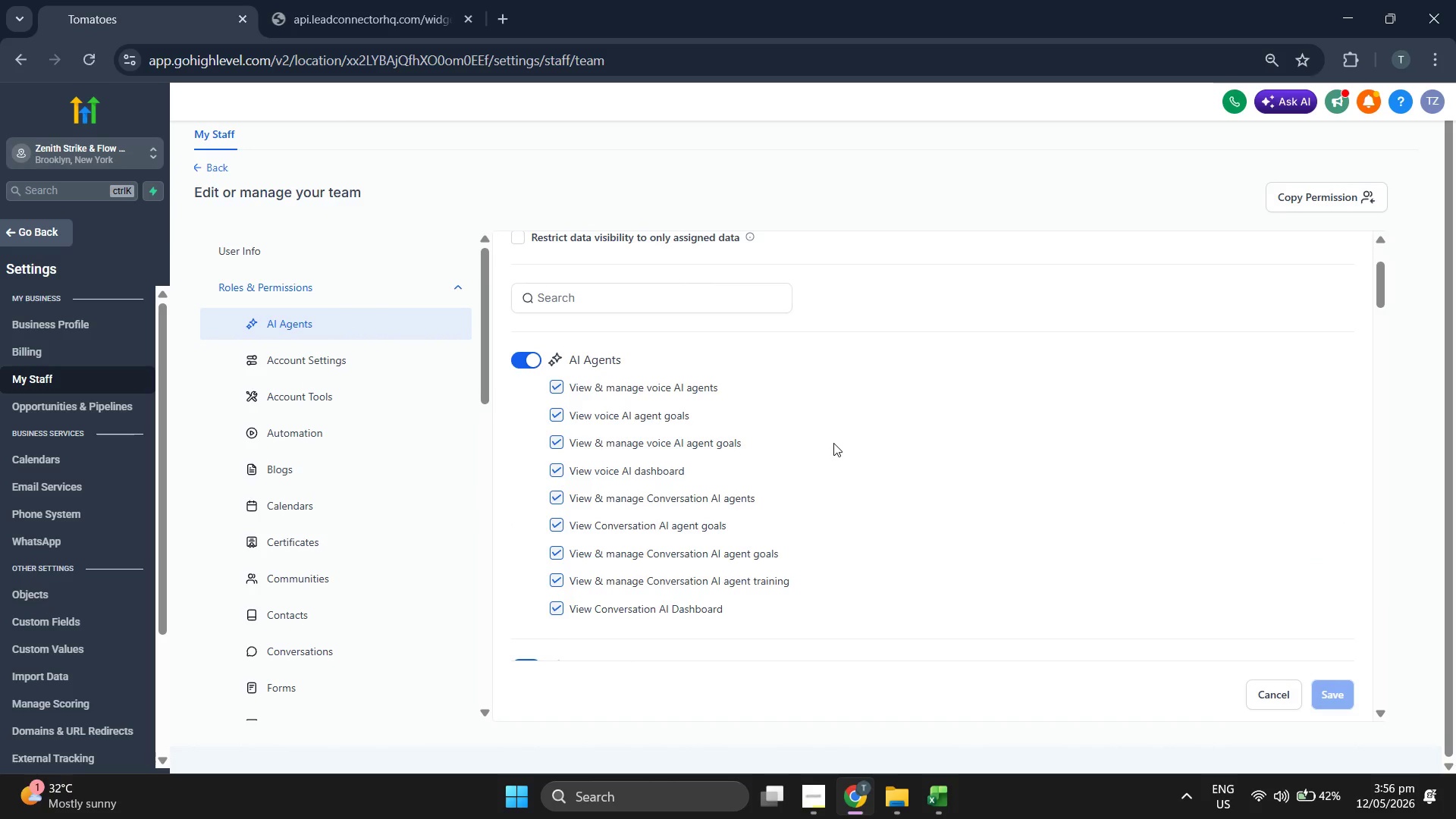 
left_click([350, 365])
 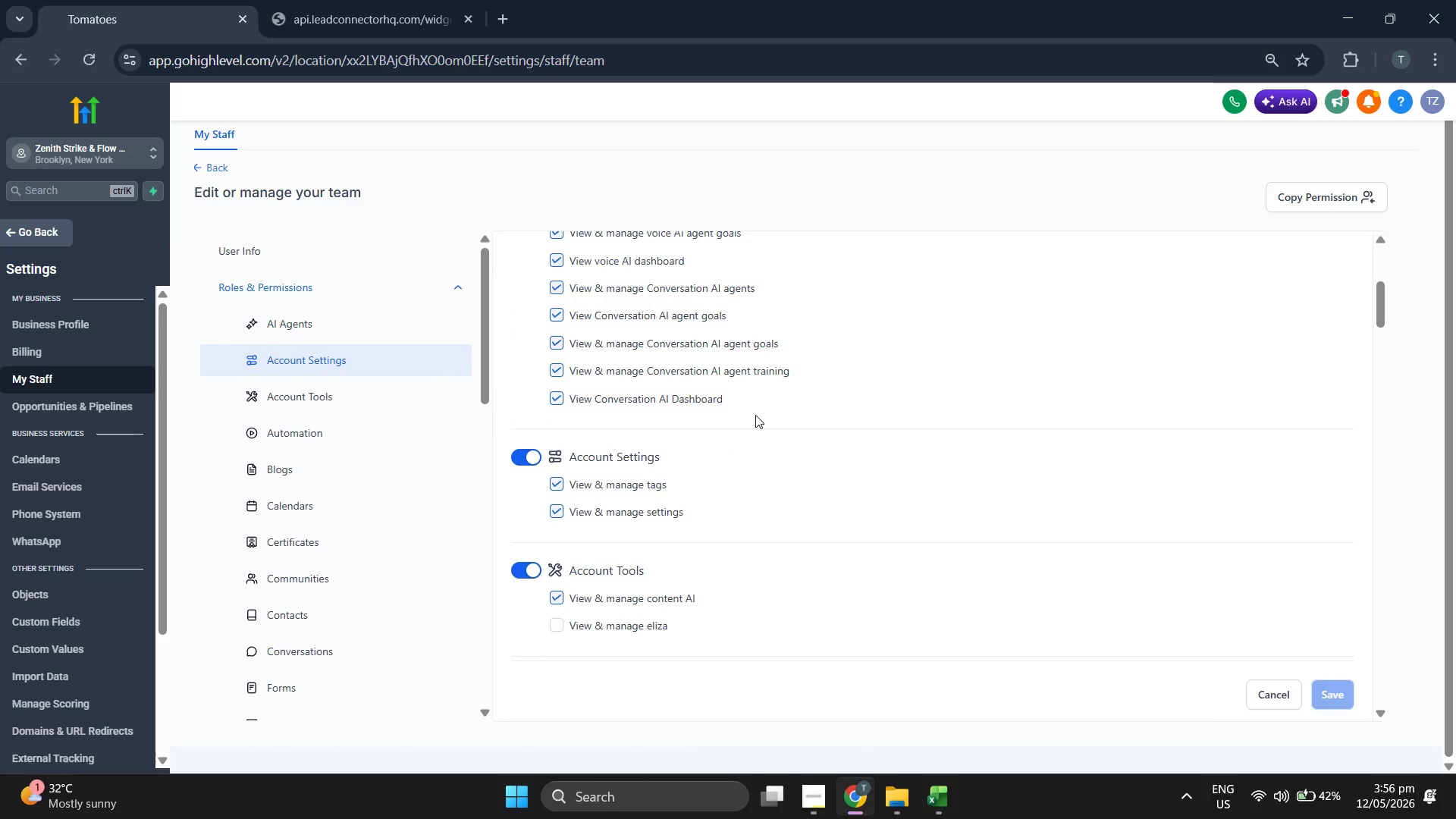 
scroll: coordinate [776, 458], scroll_direction: down, amount: 8.0
 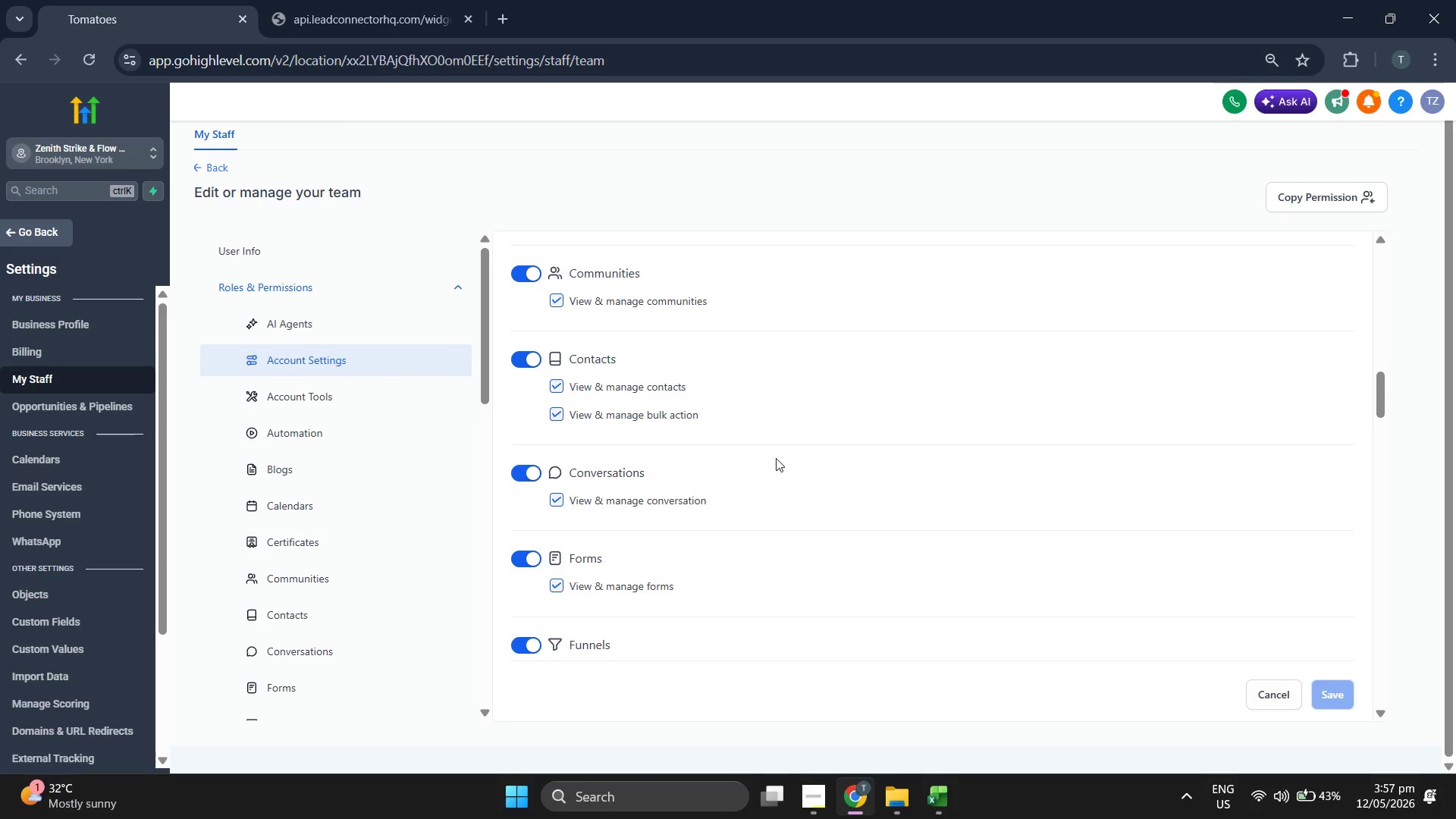 
scroll: coordinate [776, 458], scroll_direction: down, amount: 5.0
 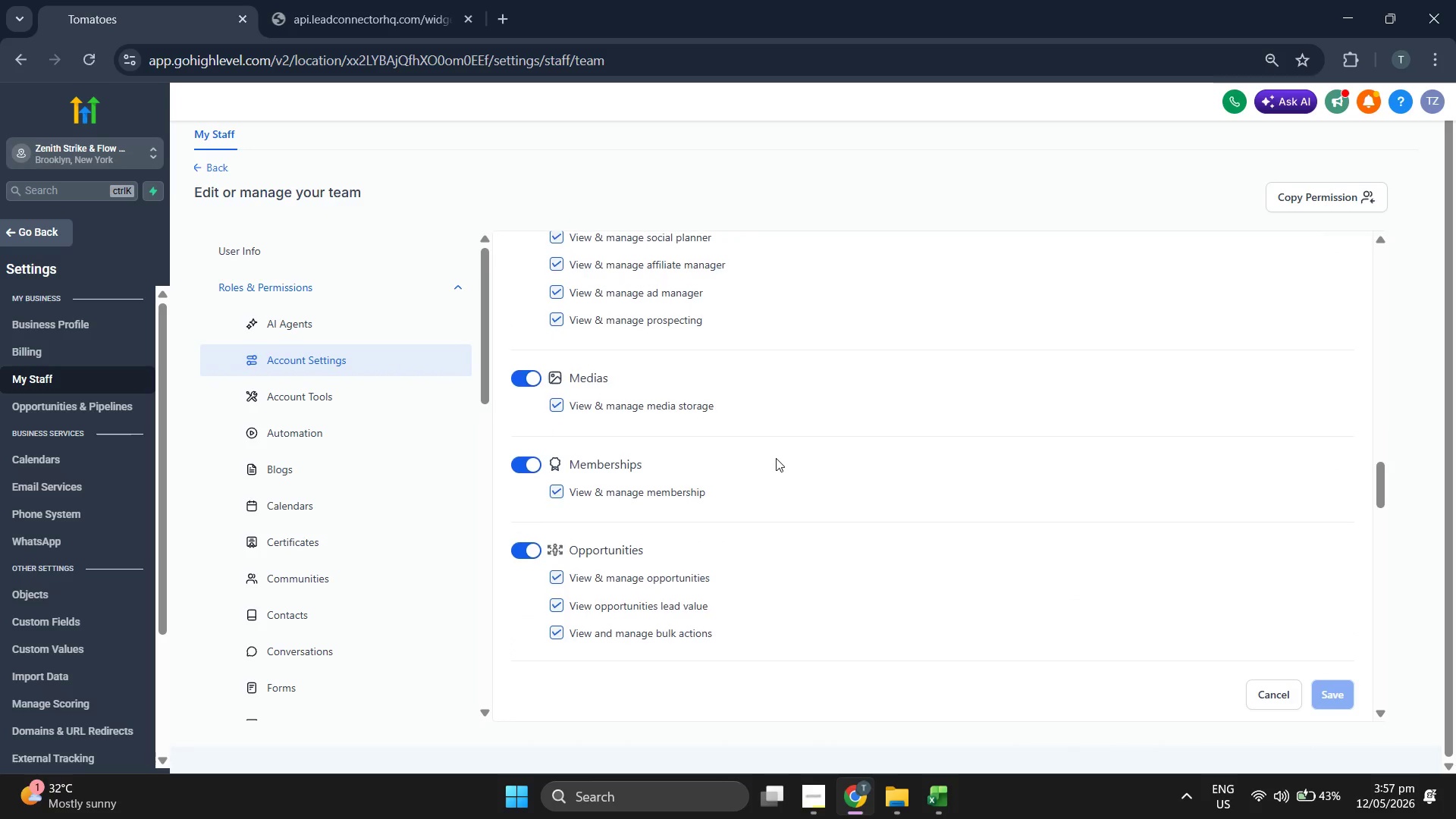 
scroll: coordinate [776, 458], scroll_direction: down, amount: 5.0
 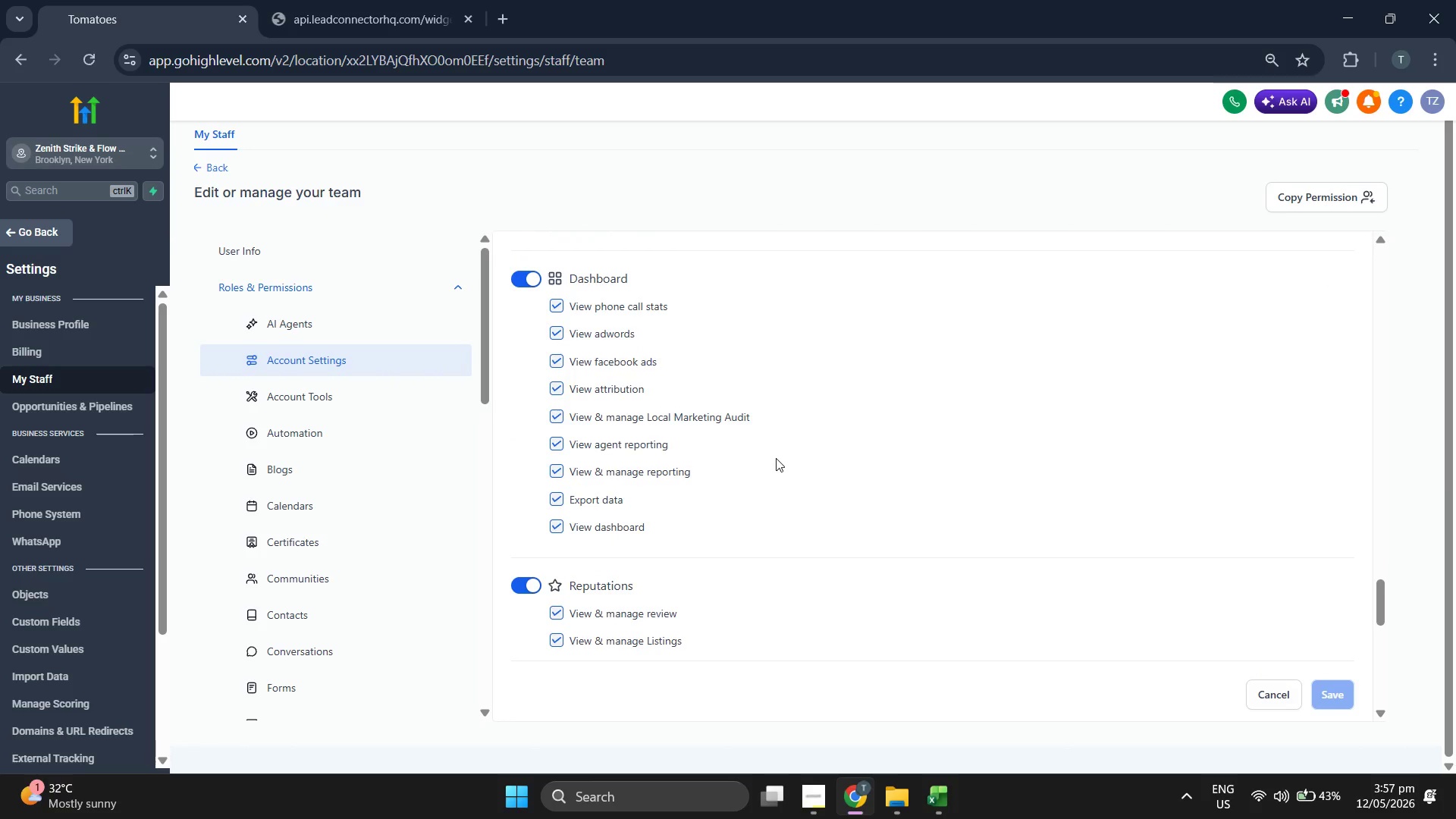 
scroll: coordinate [776, 458], scroll_direction: down, amount: 5.0
 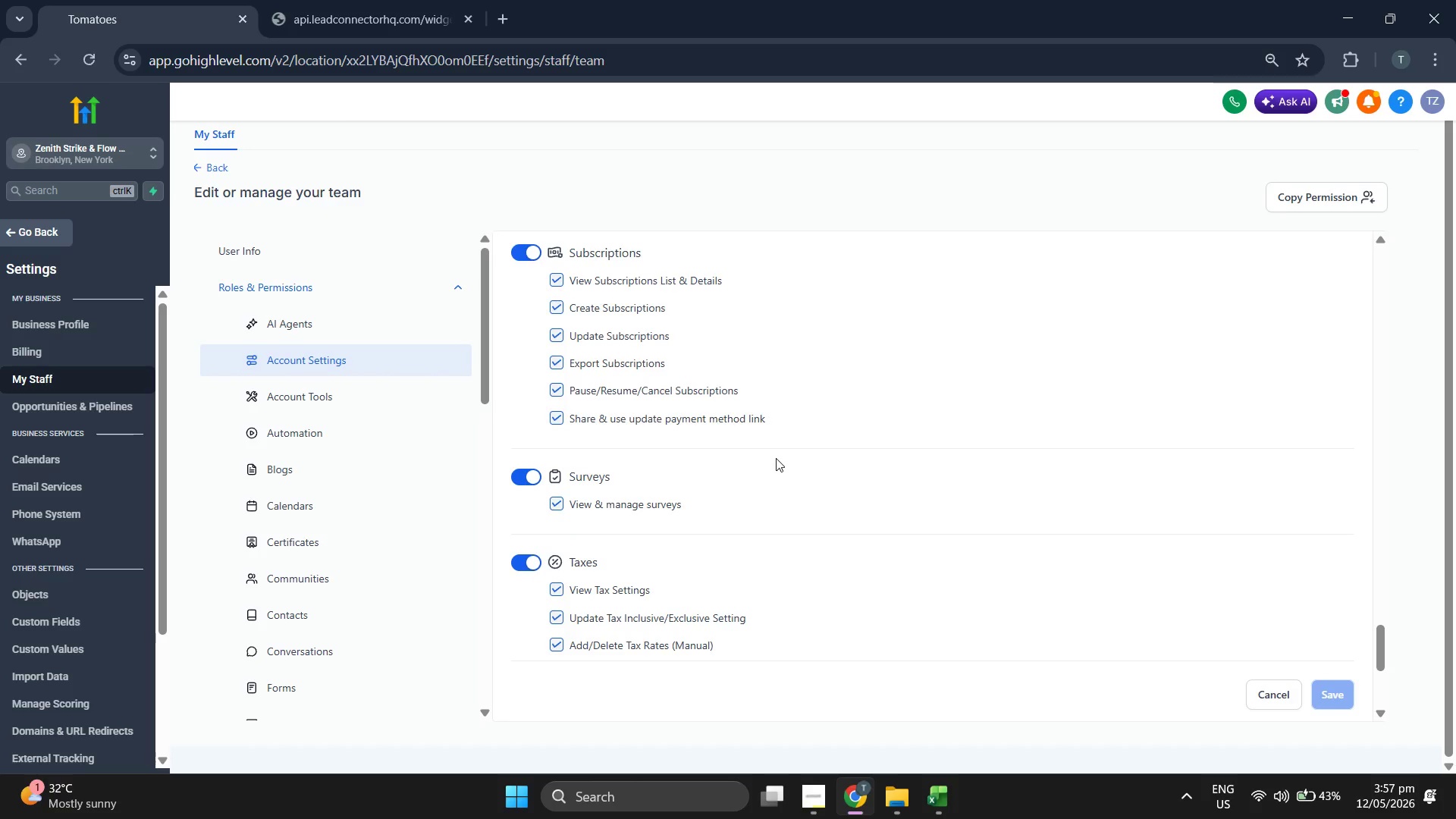 
scroll: coordinate [776, 458], scroll_direction: up, amount: 5.0
 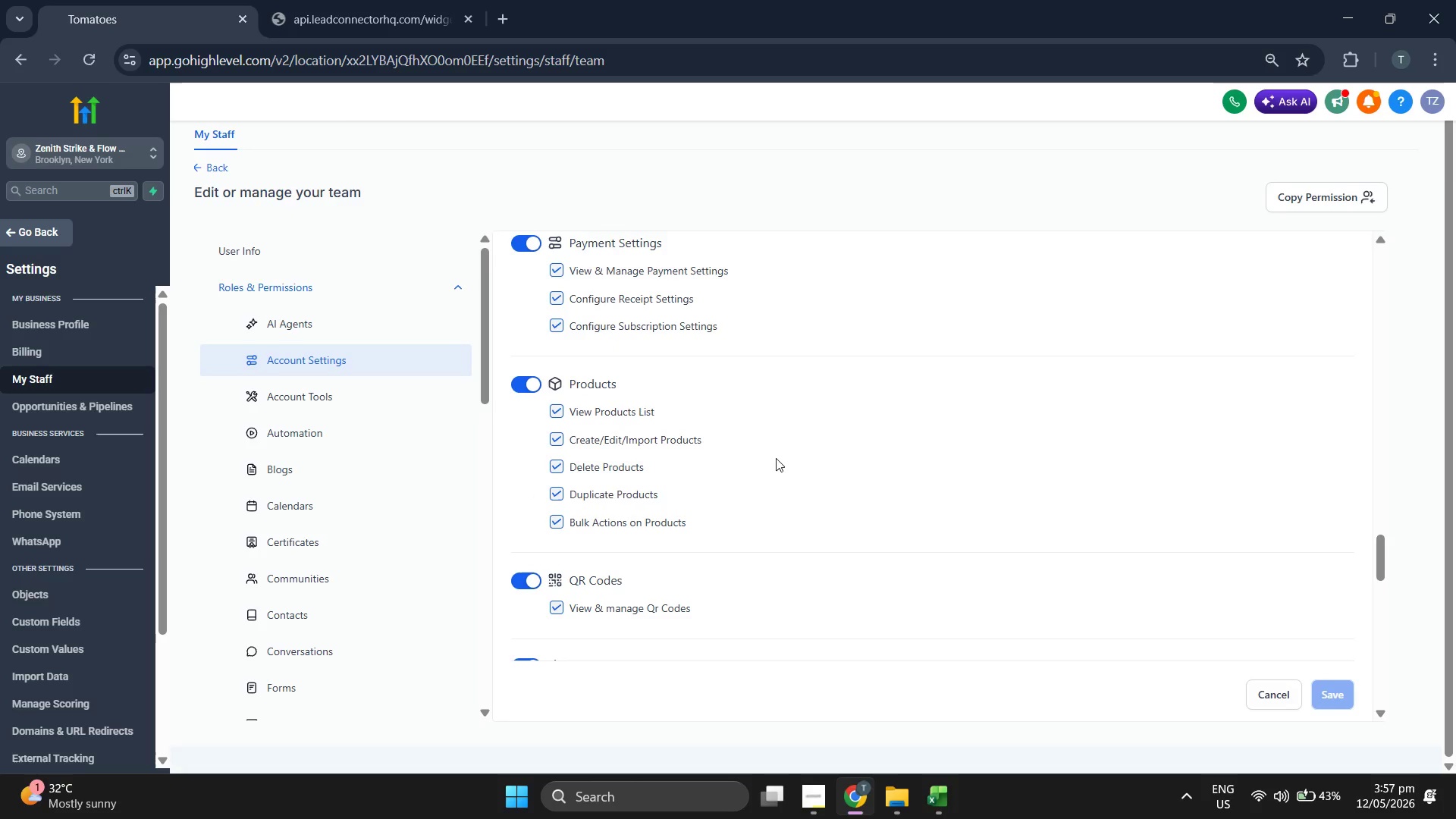 
scroll: coordinate [776, 458], scroll_direction: up, amount: 5.0
 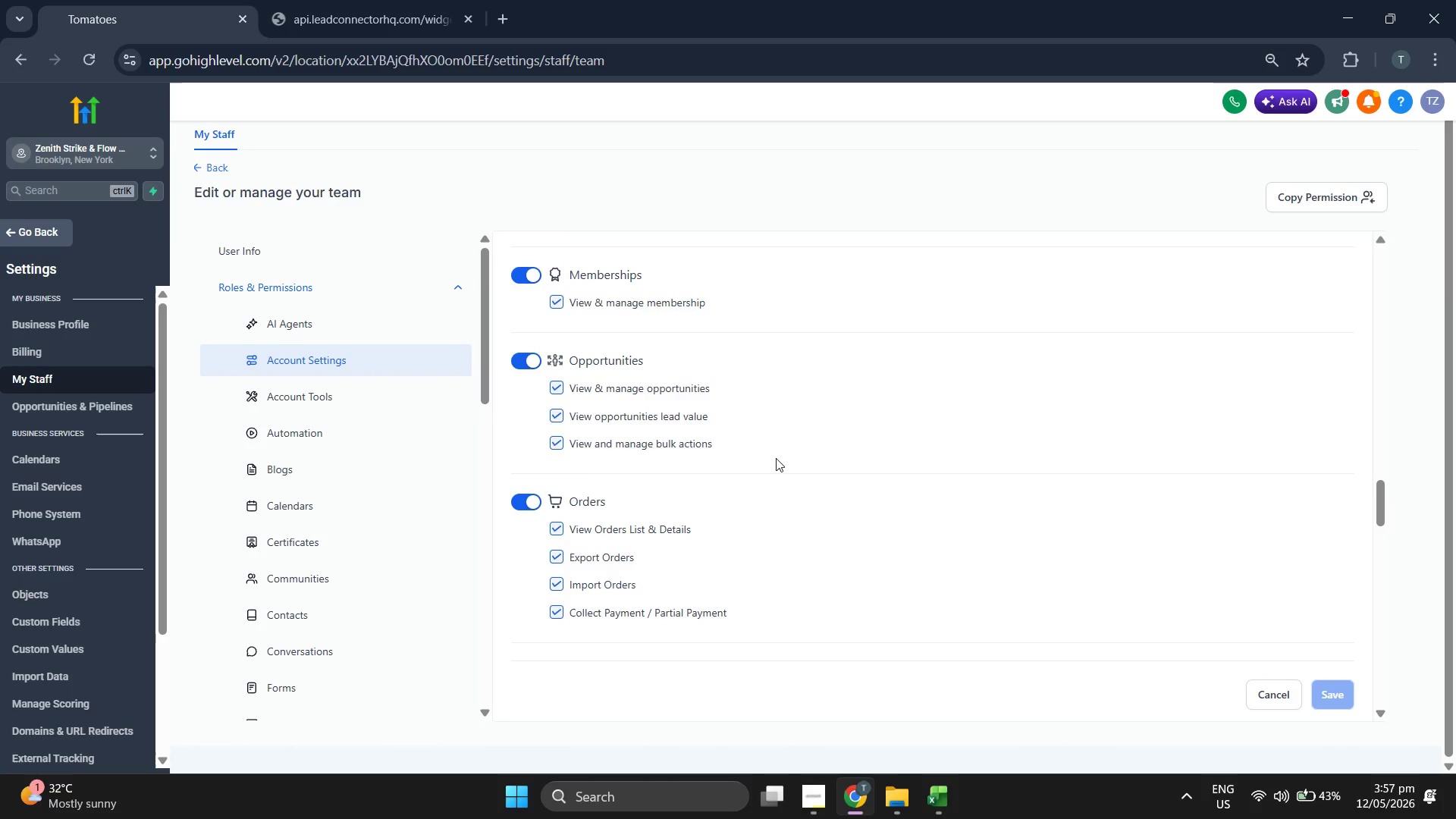 
scroll: coordinate [776, 458], scroll_direction: up, amount: 6.0
 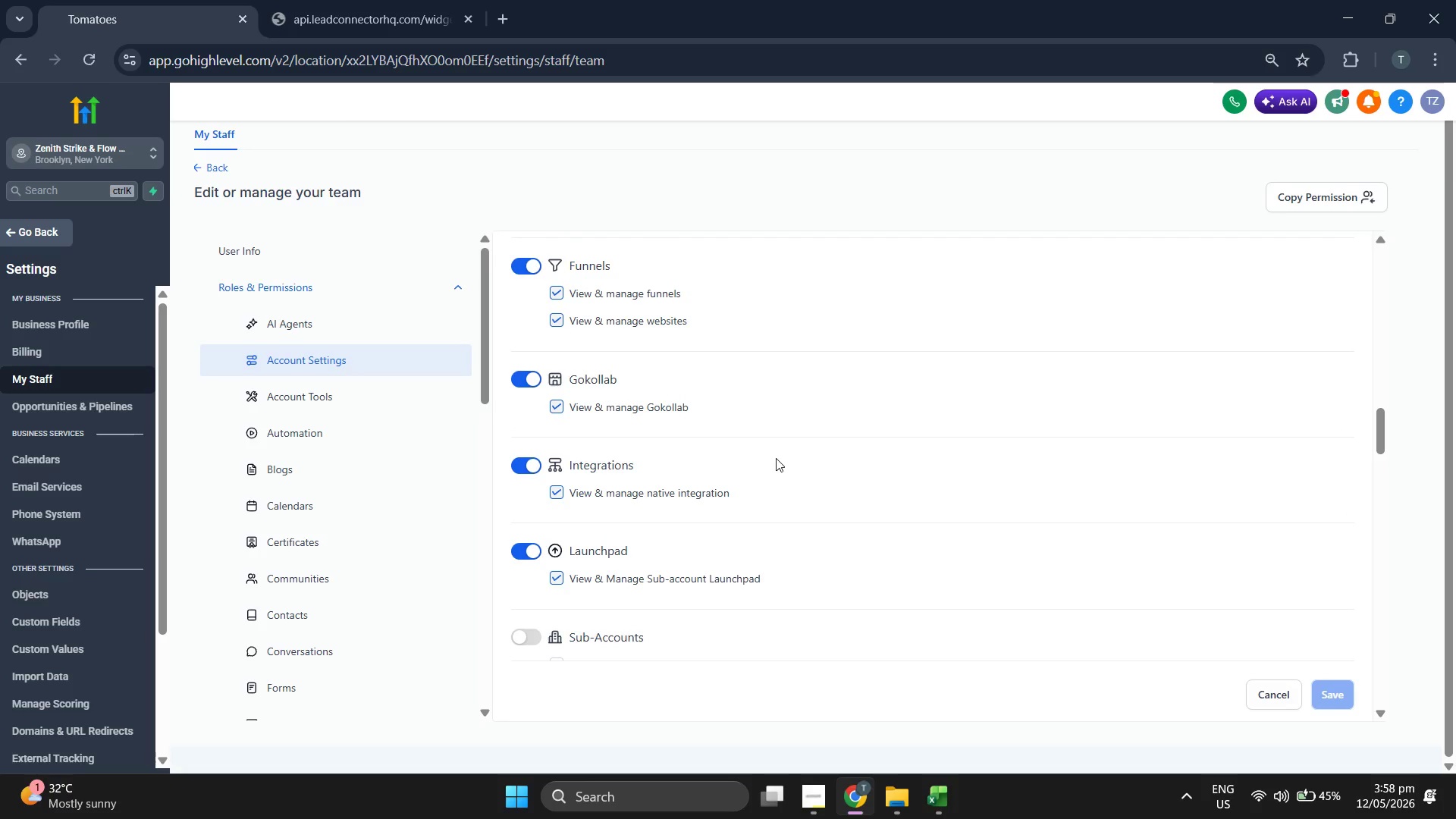 
scroll: coordinate [776, 458], scroll_direction: up, amount: 5.0
 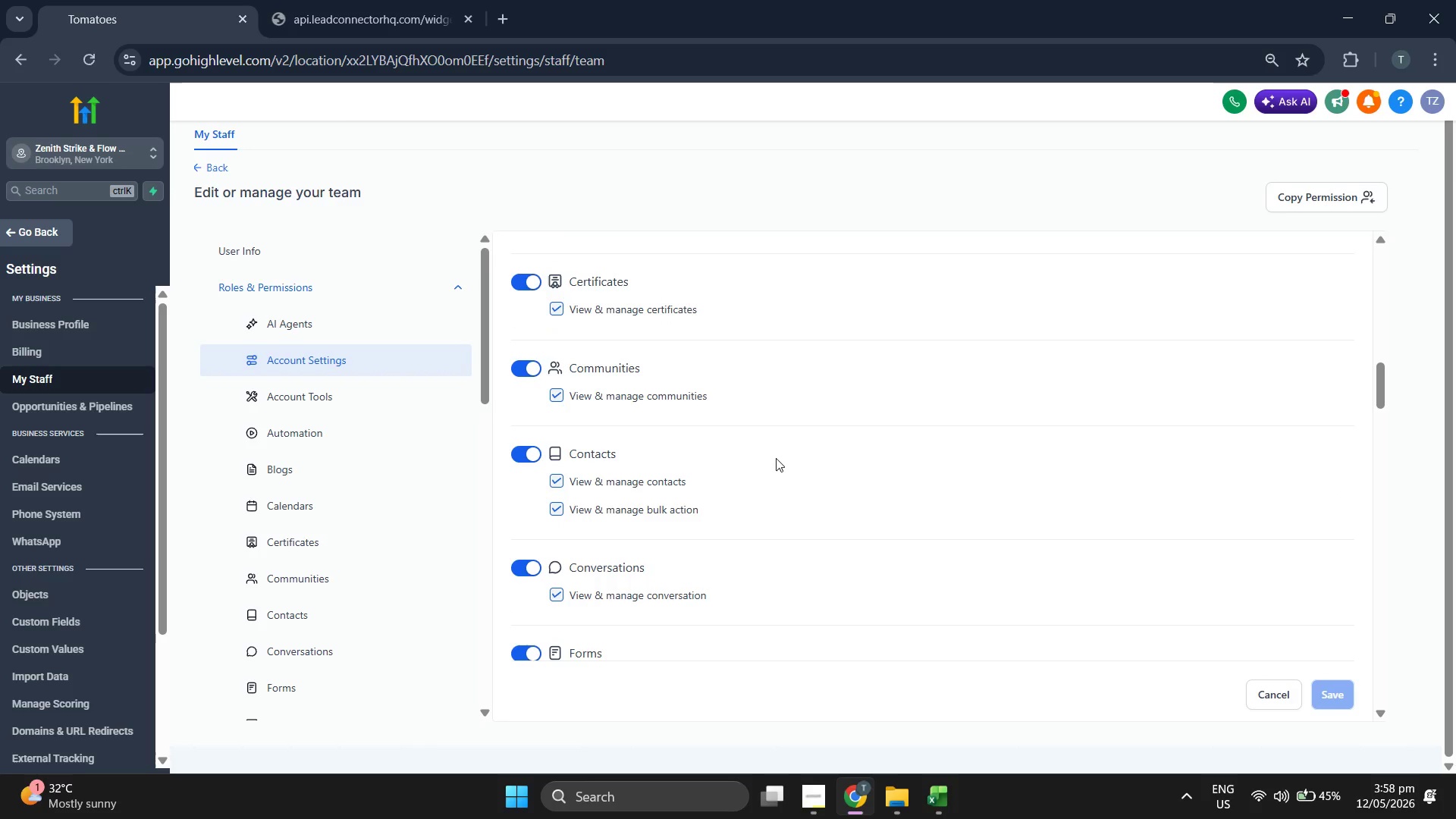 
scroll: coordinate [776, 458], scroll_direction: up, amount: 2.0
 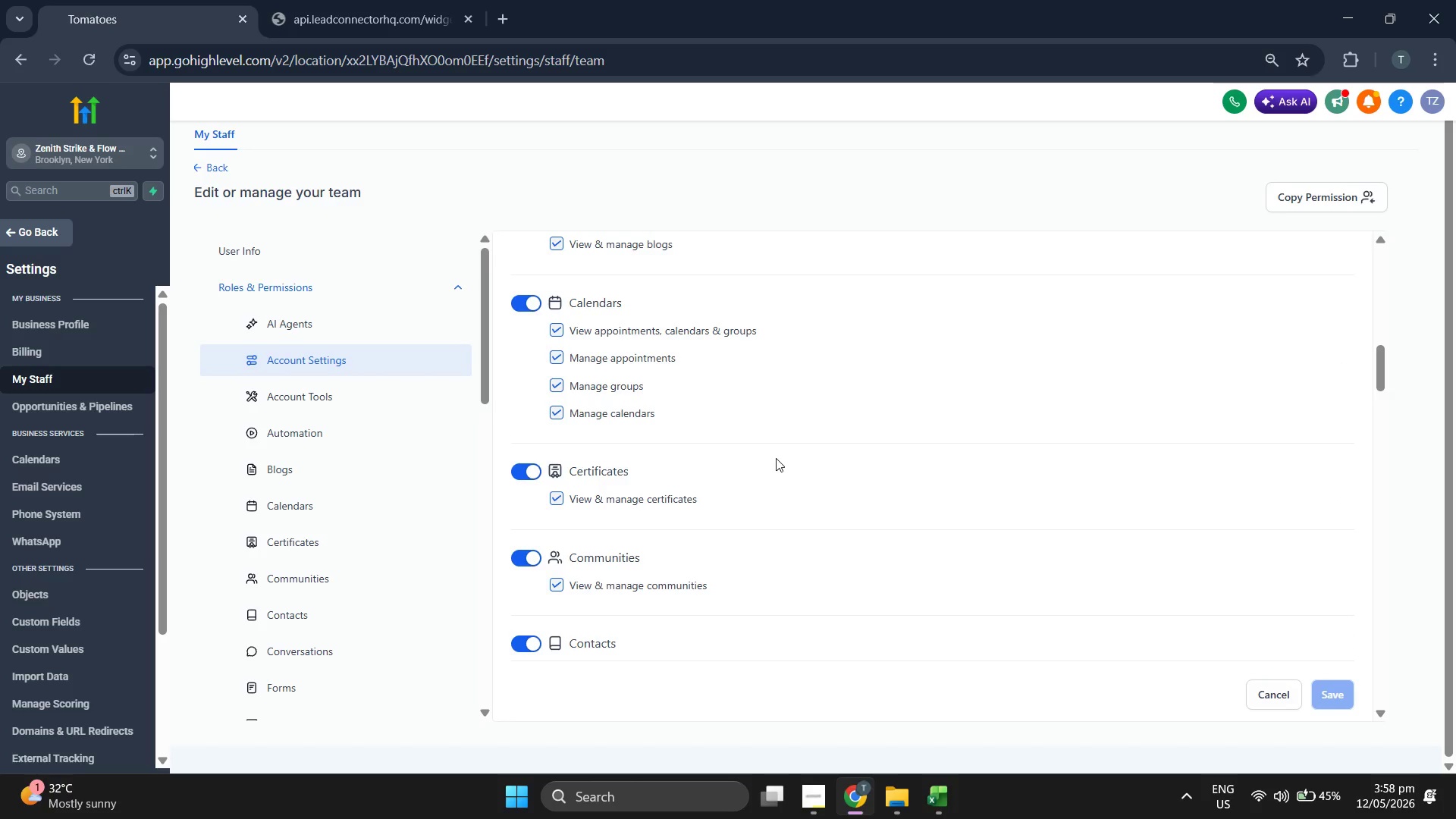 
scroll: coordinate [776, 458], scroll_direction: down, amount: 5.0
 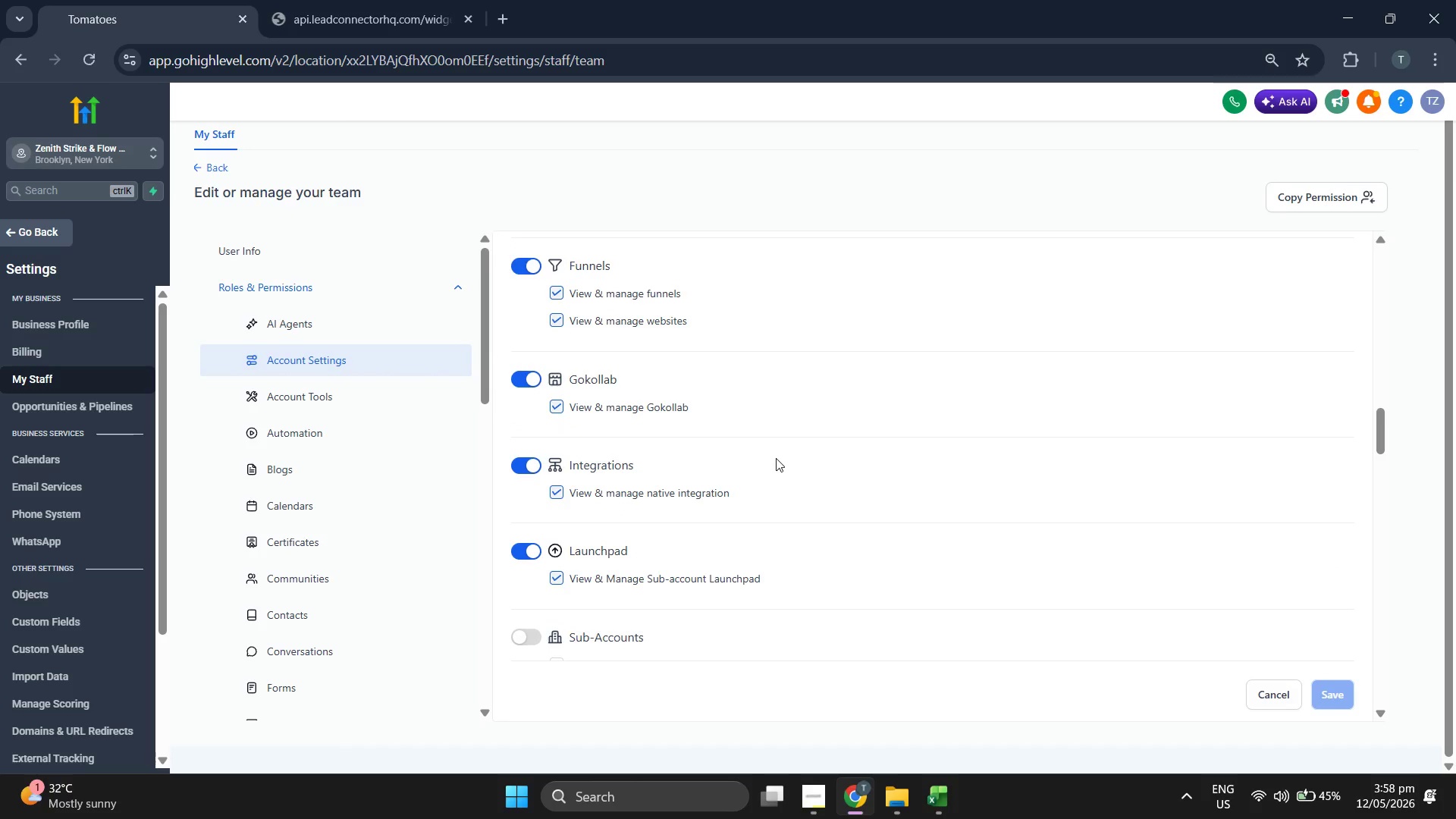 
scroll: coordinate [776, 458], scroll_direction: down, amount: 5.0
 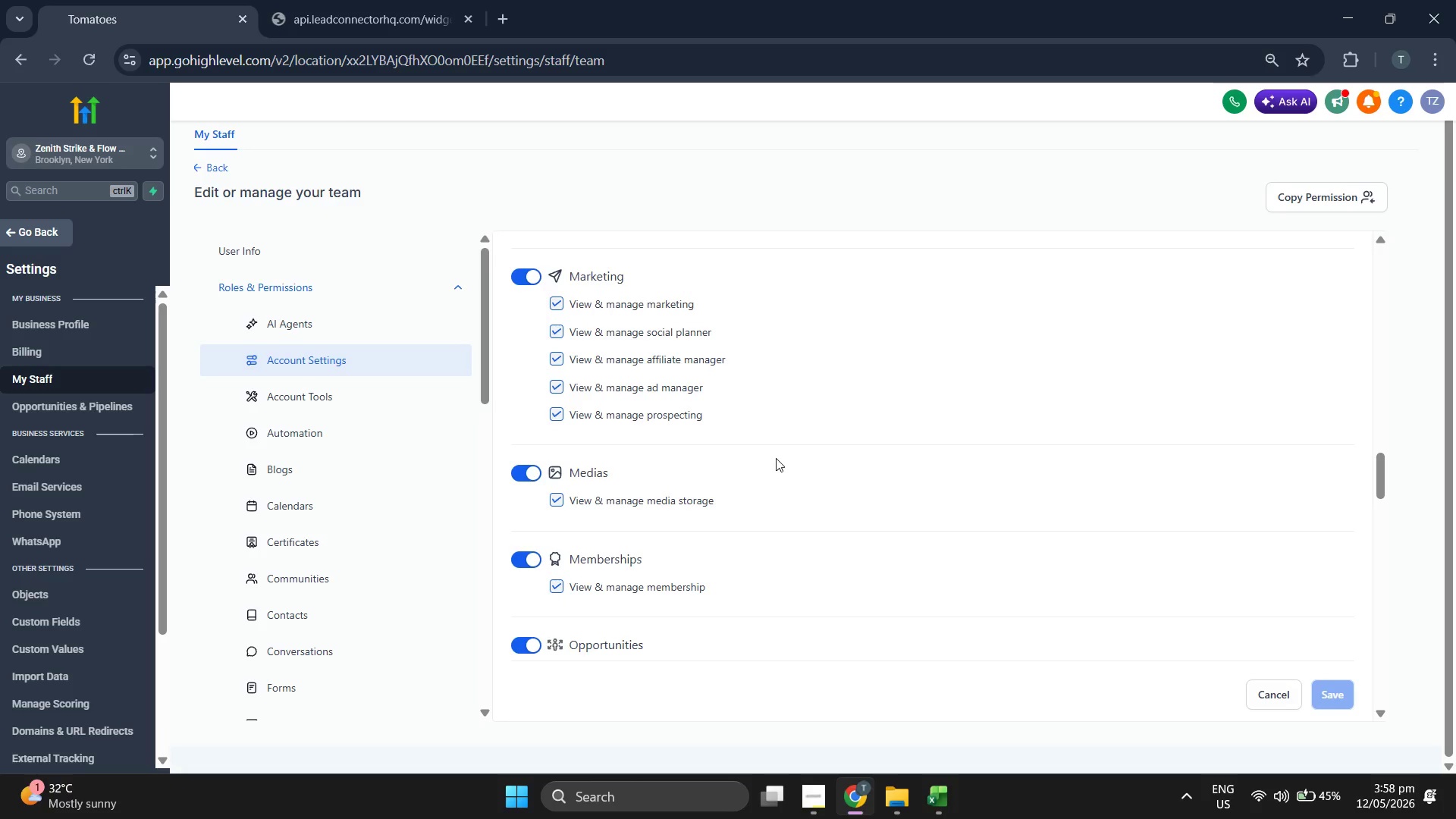 
scroll: coordinate [776, 458], scroll_direction: down, amount: 5.0
 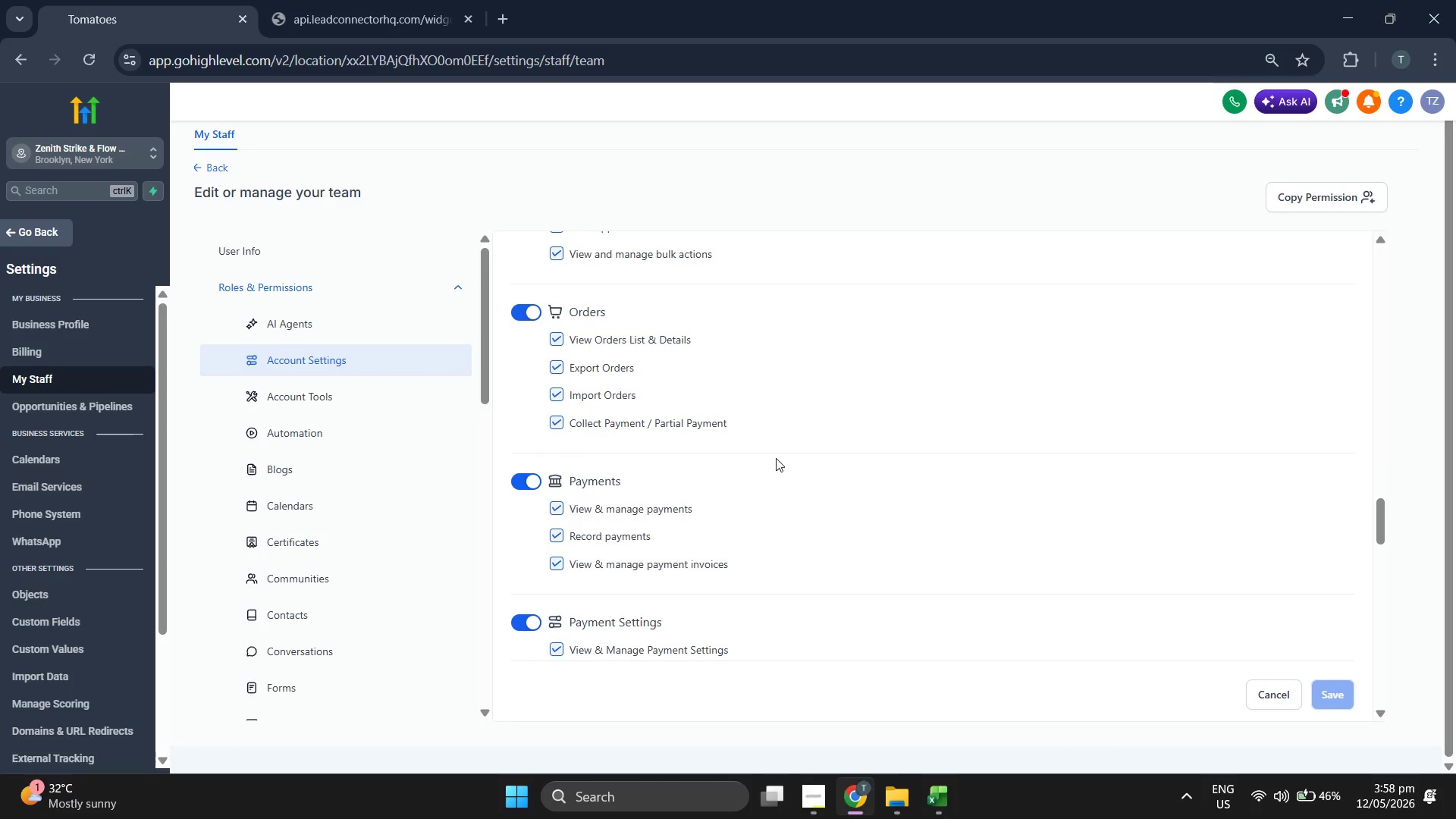 
scroll: coordinate [776, 458], scroll_direction: down, amount: 5.0
 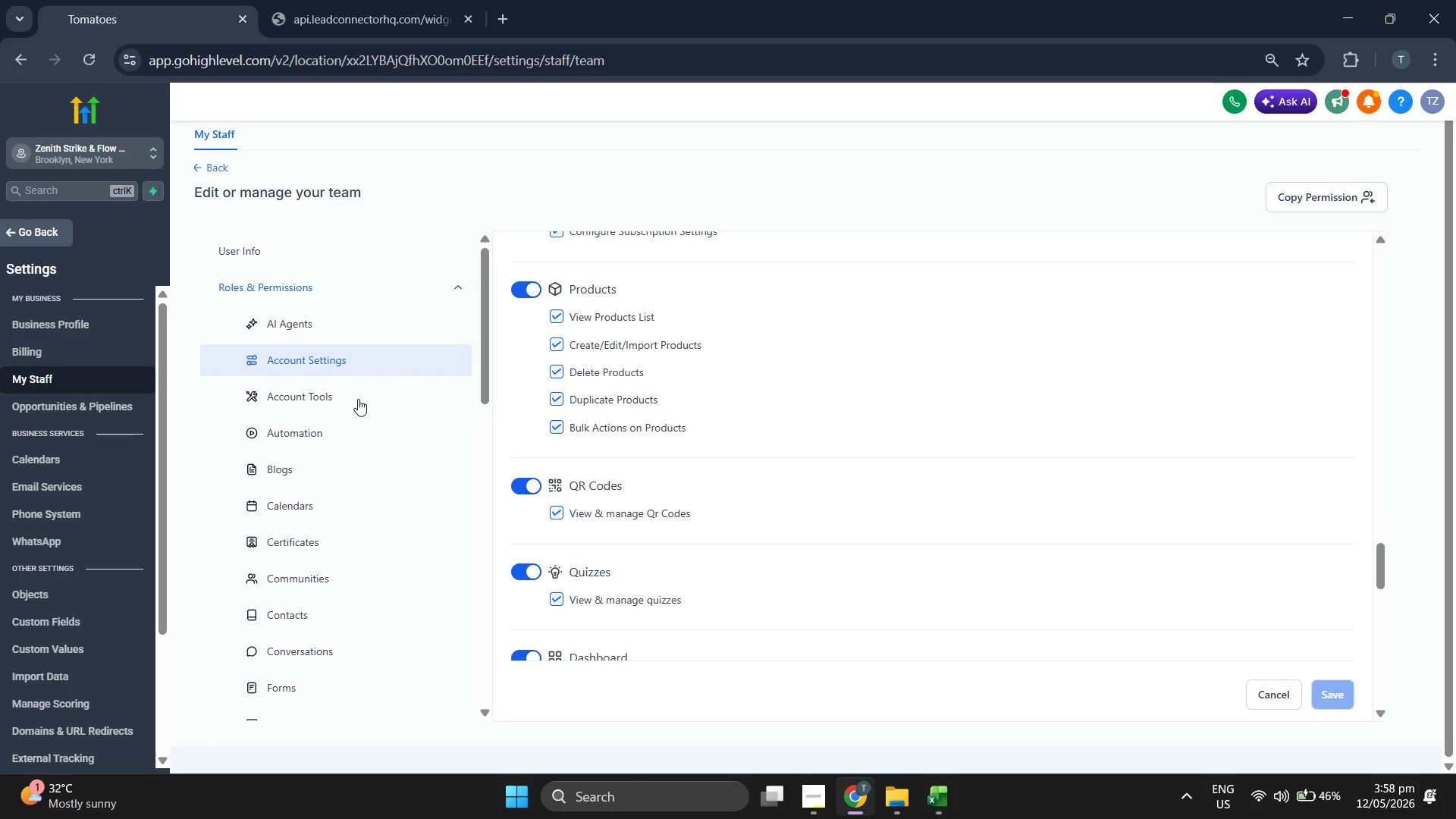 
scroll: coordinate [39, 461], scroll_direction: down, amount: 1.0
 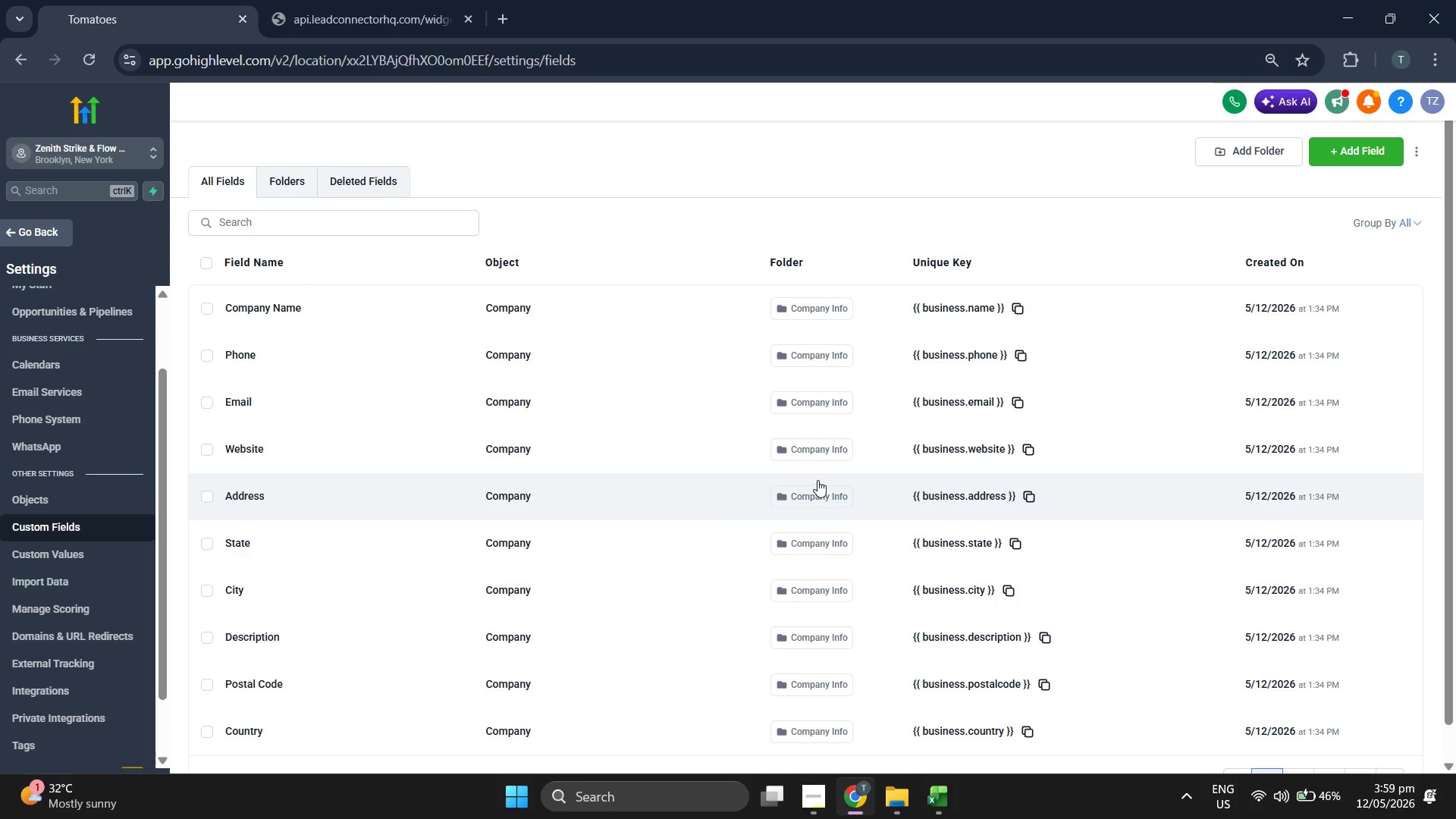 
wait(5.45)
 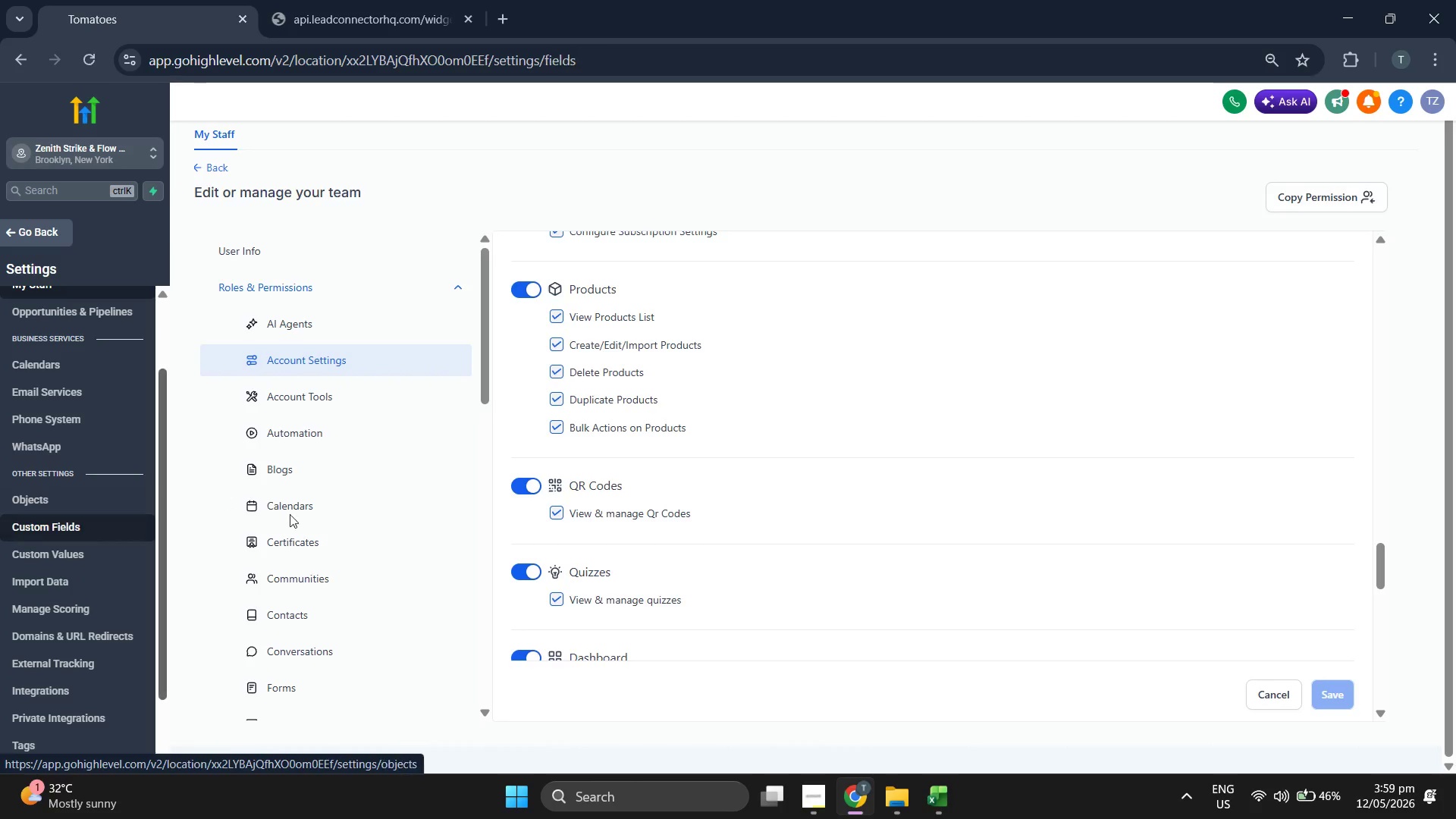 
scroll: coordinate [700, 441], scroll_direction: down, amount: 1.0
 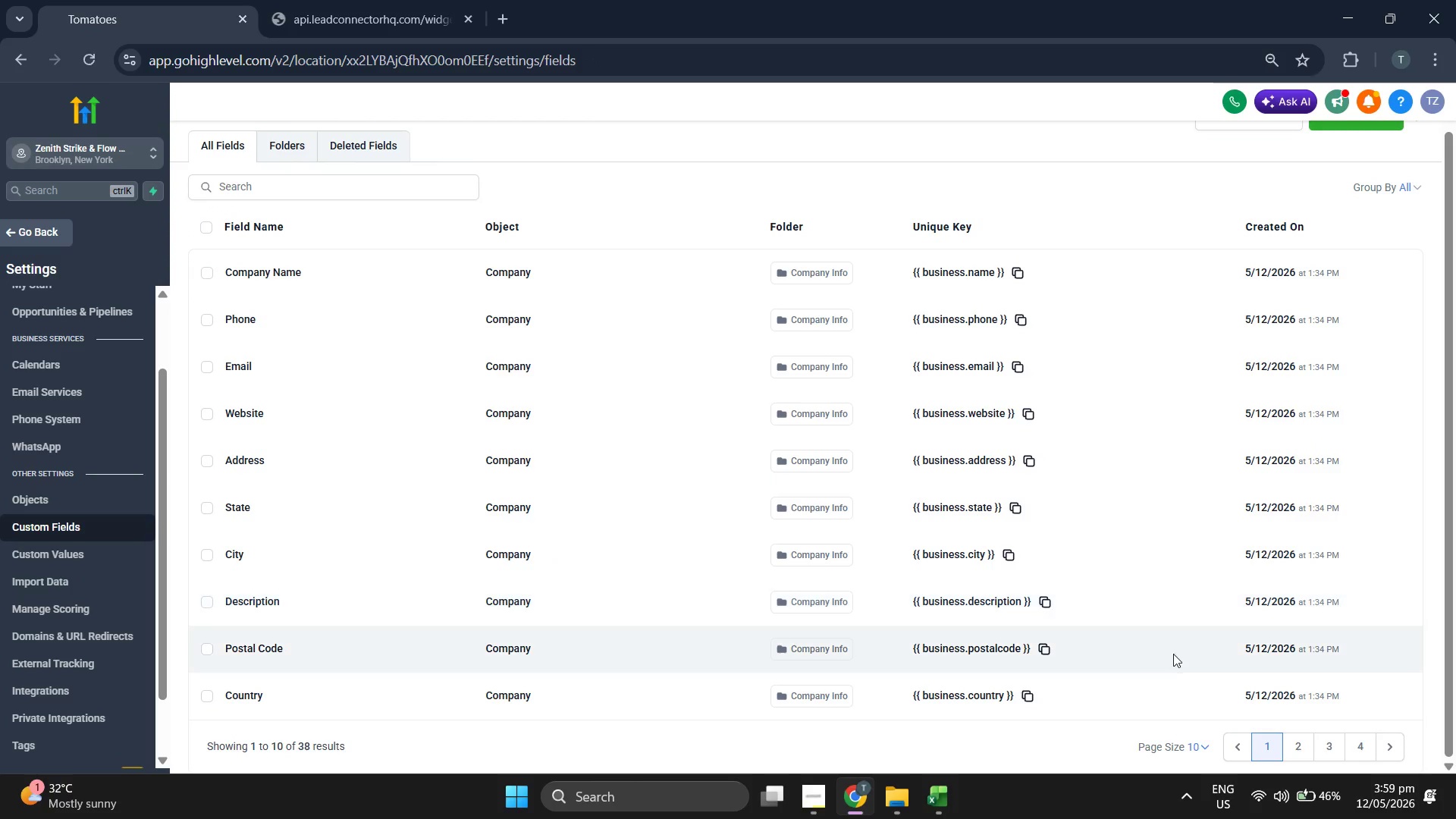 
left_click([1296, 739])
 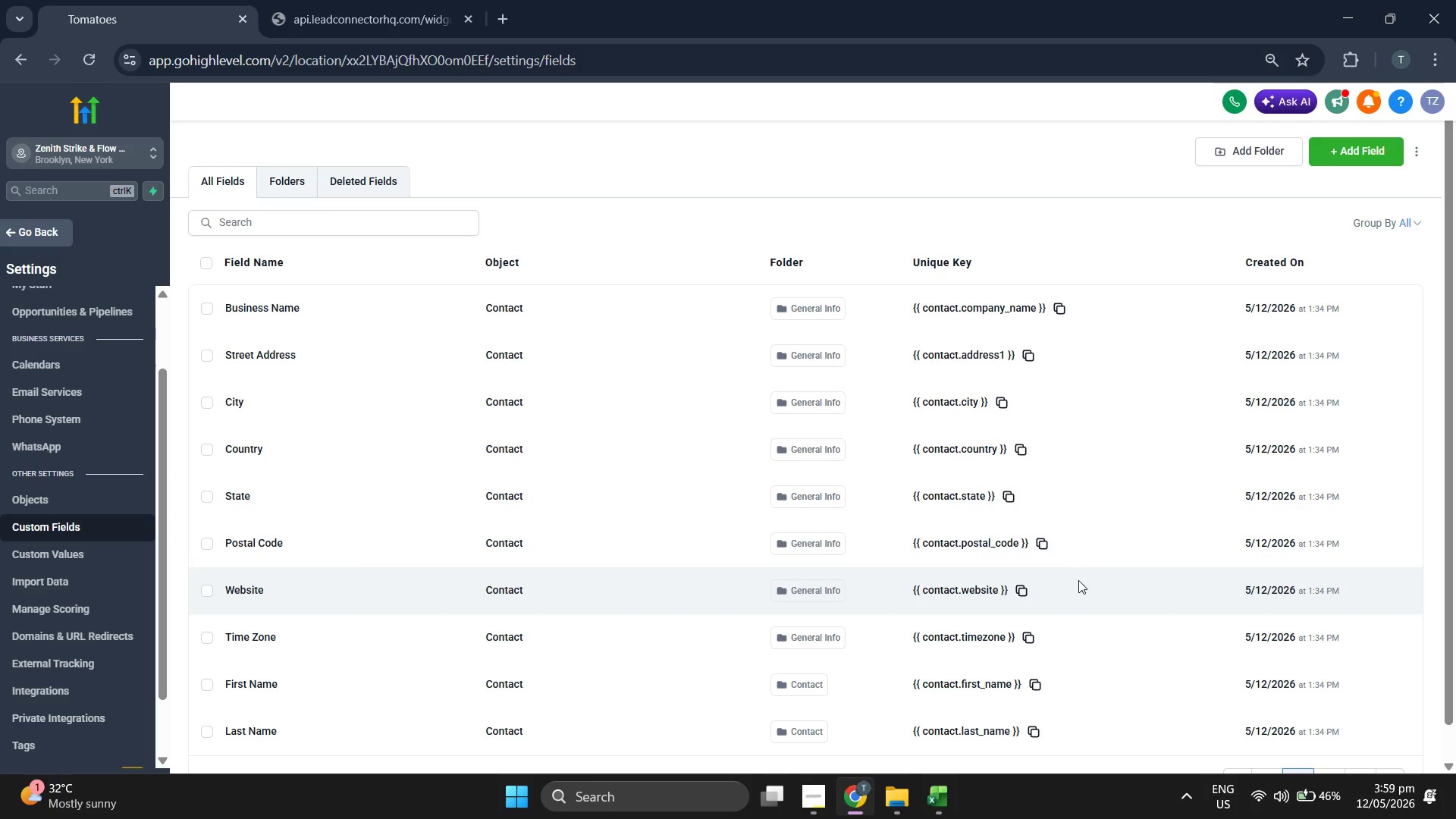 
scroll: coordinate [1014, 454], scroll_direction: down, amount: 2.0
 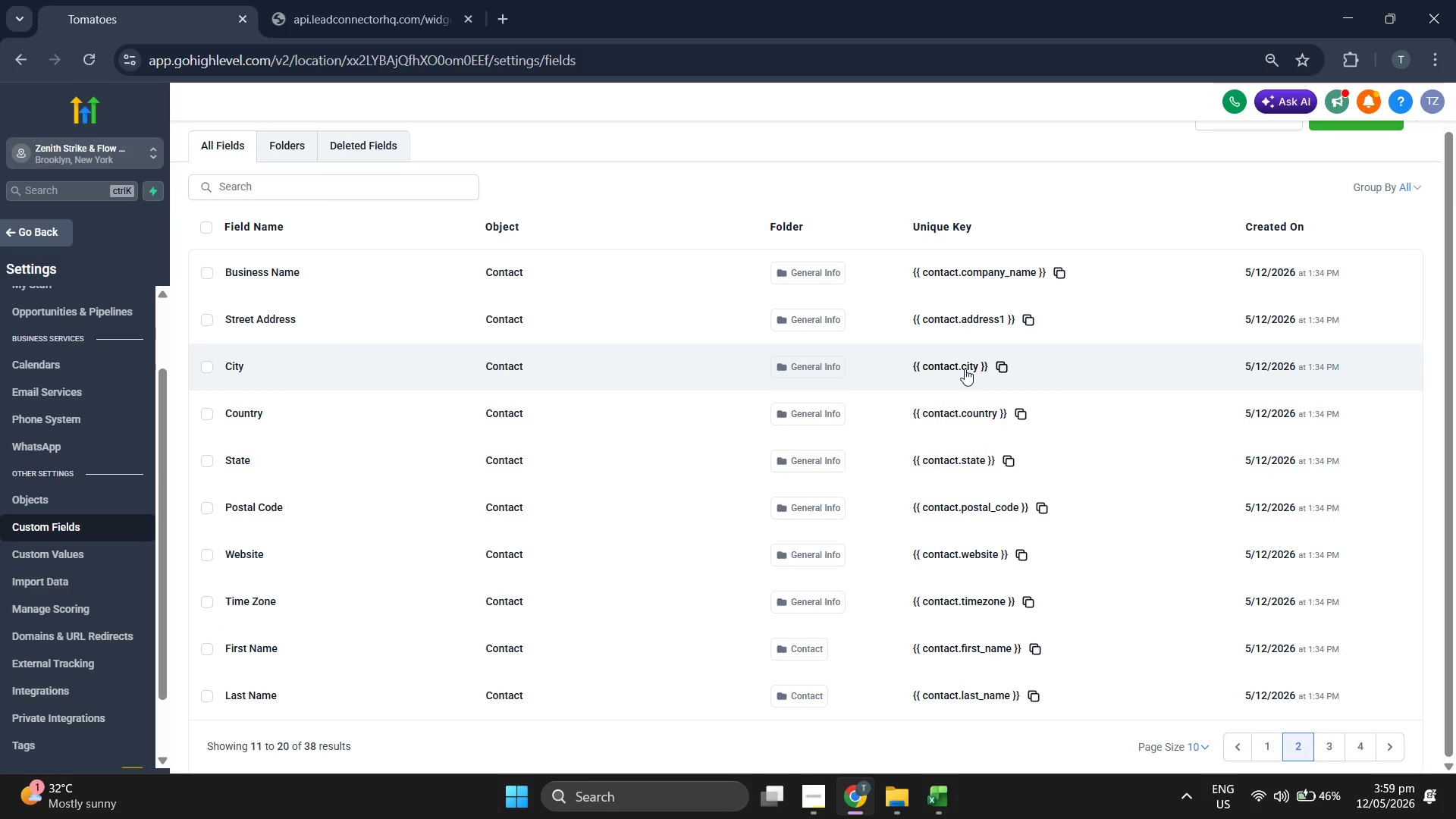 
scroll: coordinate [857, 330], scroll_direction: up, amount: 1.0
 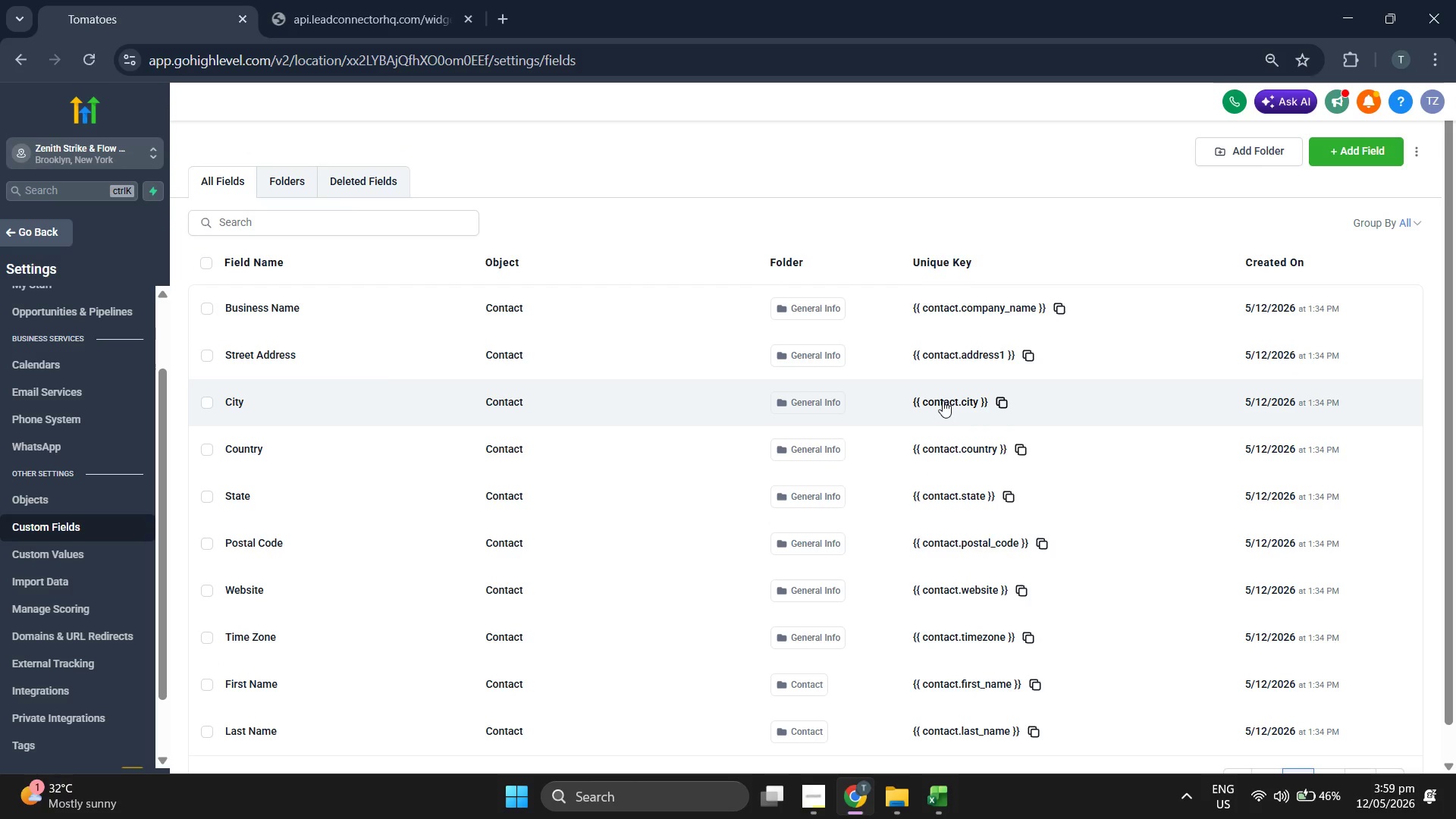 
scroll: coordinate [946, 398], scroll_direction: down, amount: 1.0
 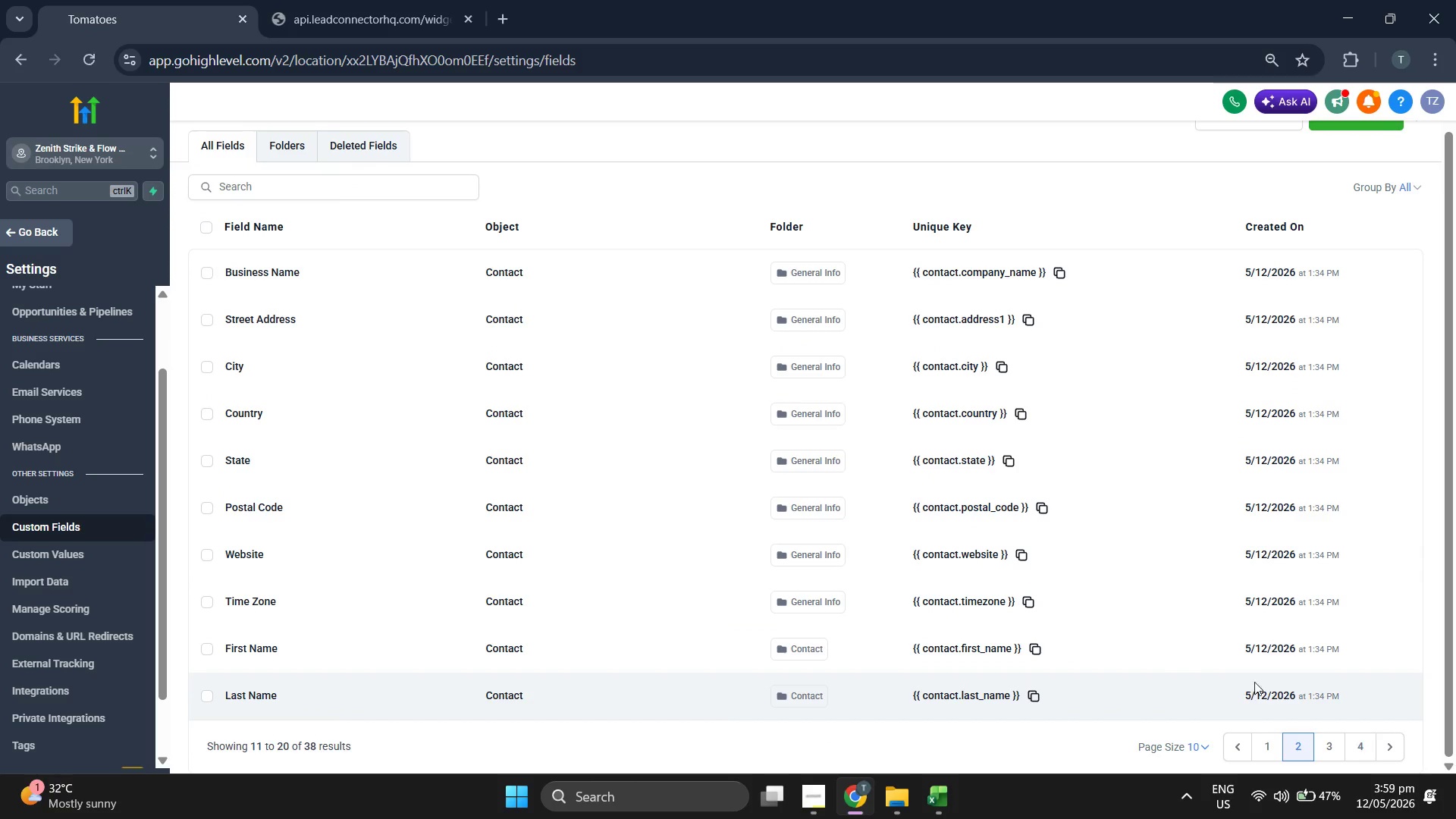 
left_click([1324, 740])
 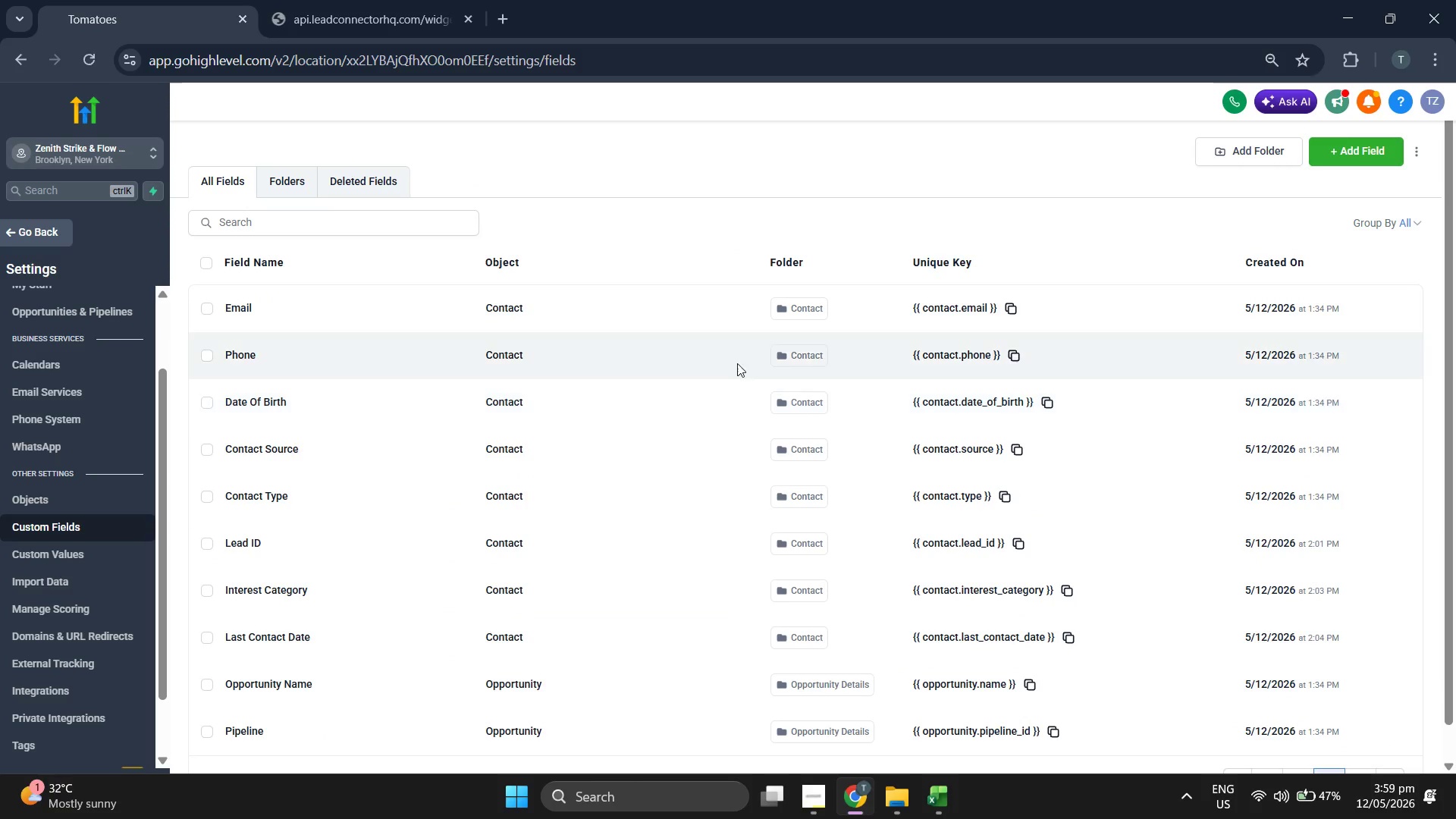 
scroll: coordinate [743, 348], scroll_direction: down, amount: 1.0
 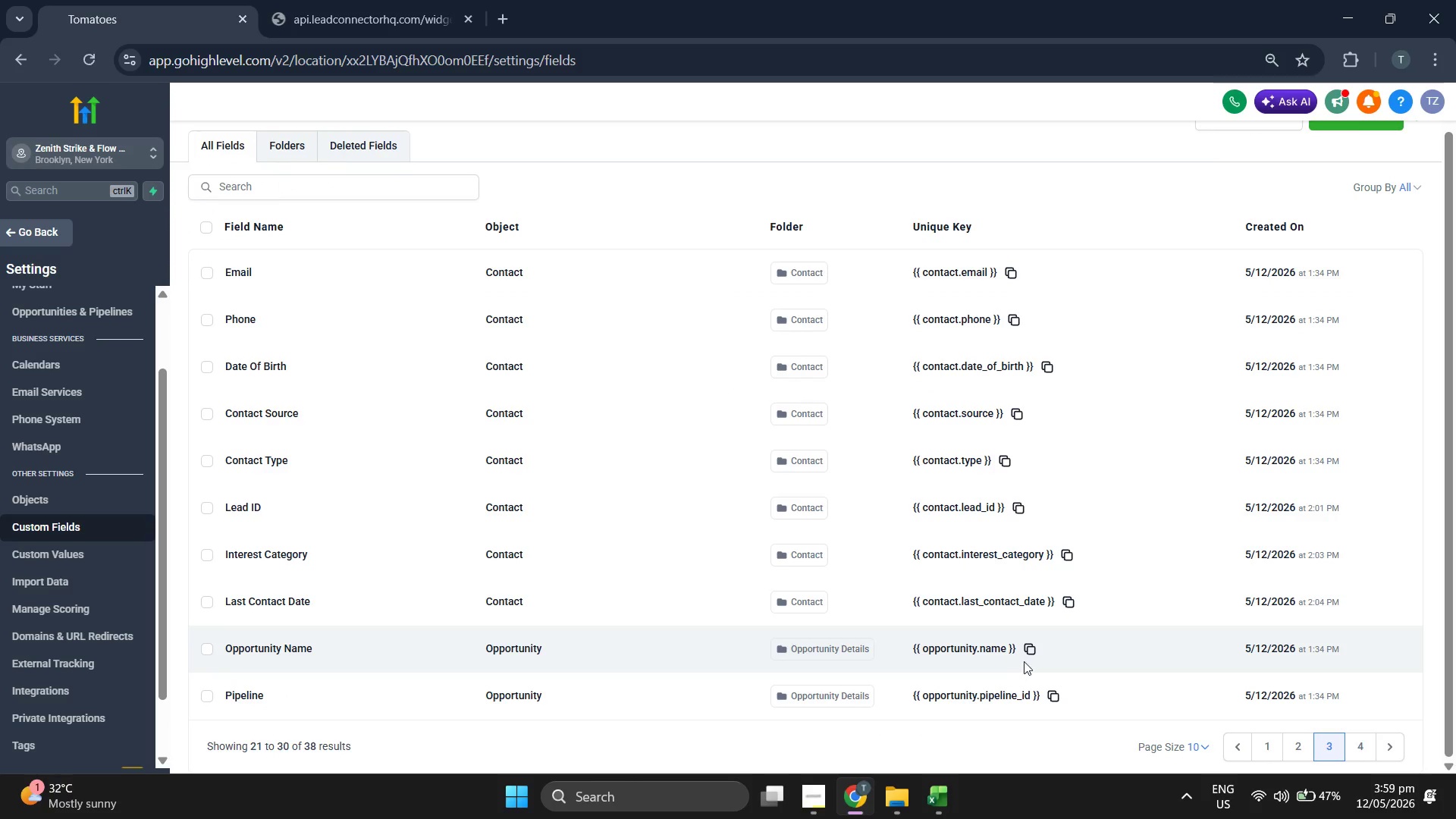 
wait(5.48)
 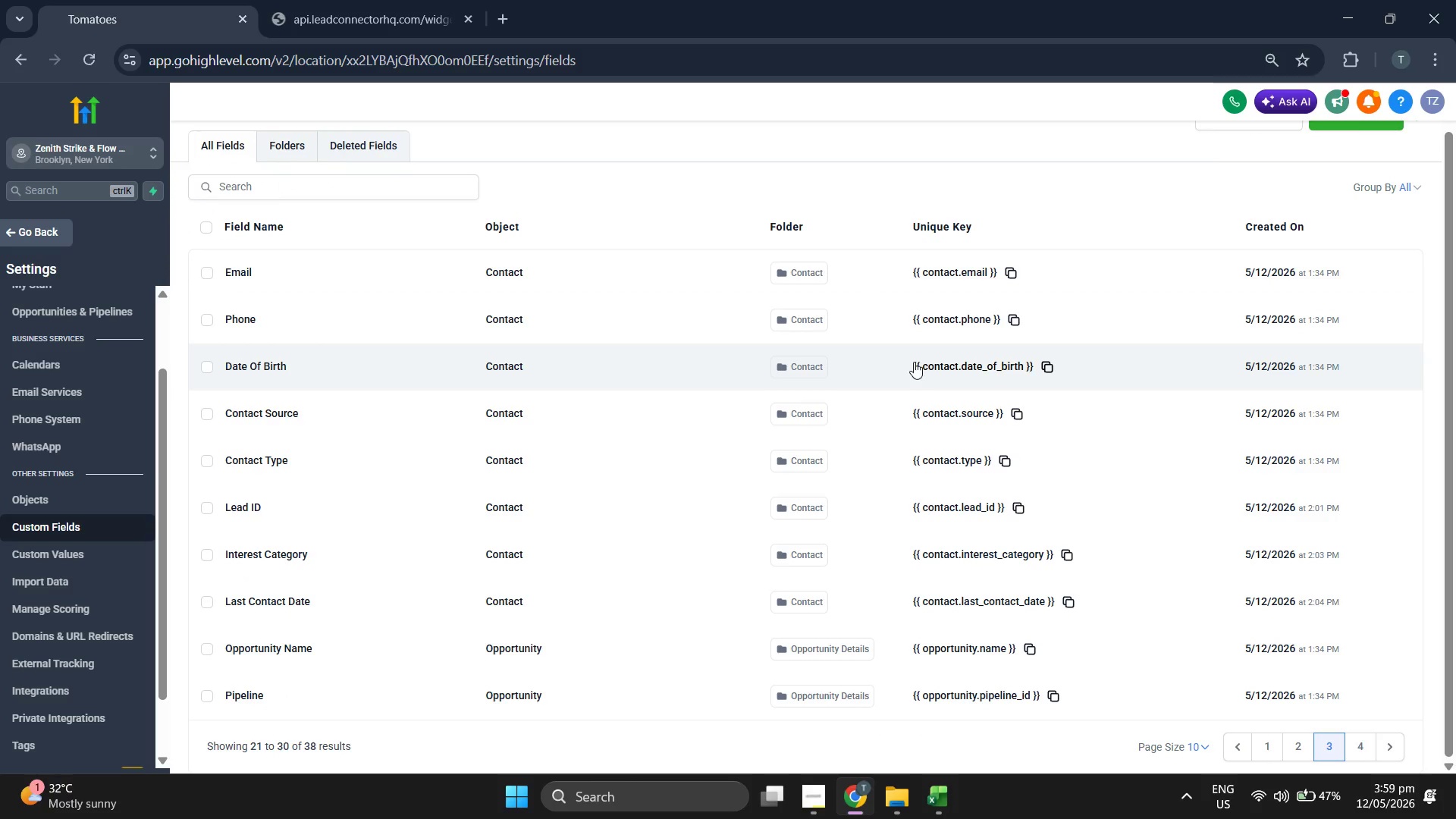 
scroll: coordinate [961, 350], scroll_direction: up, amount: 1.0
 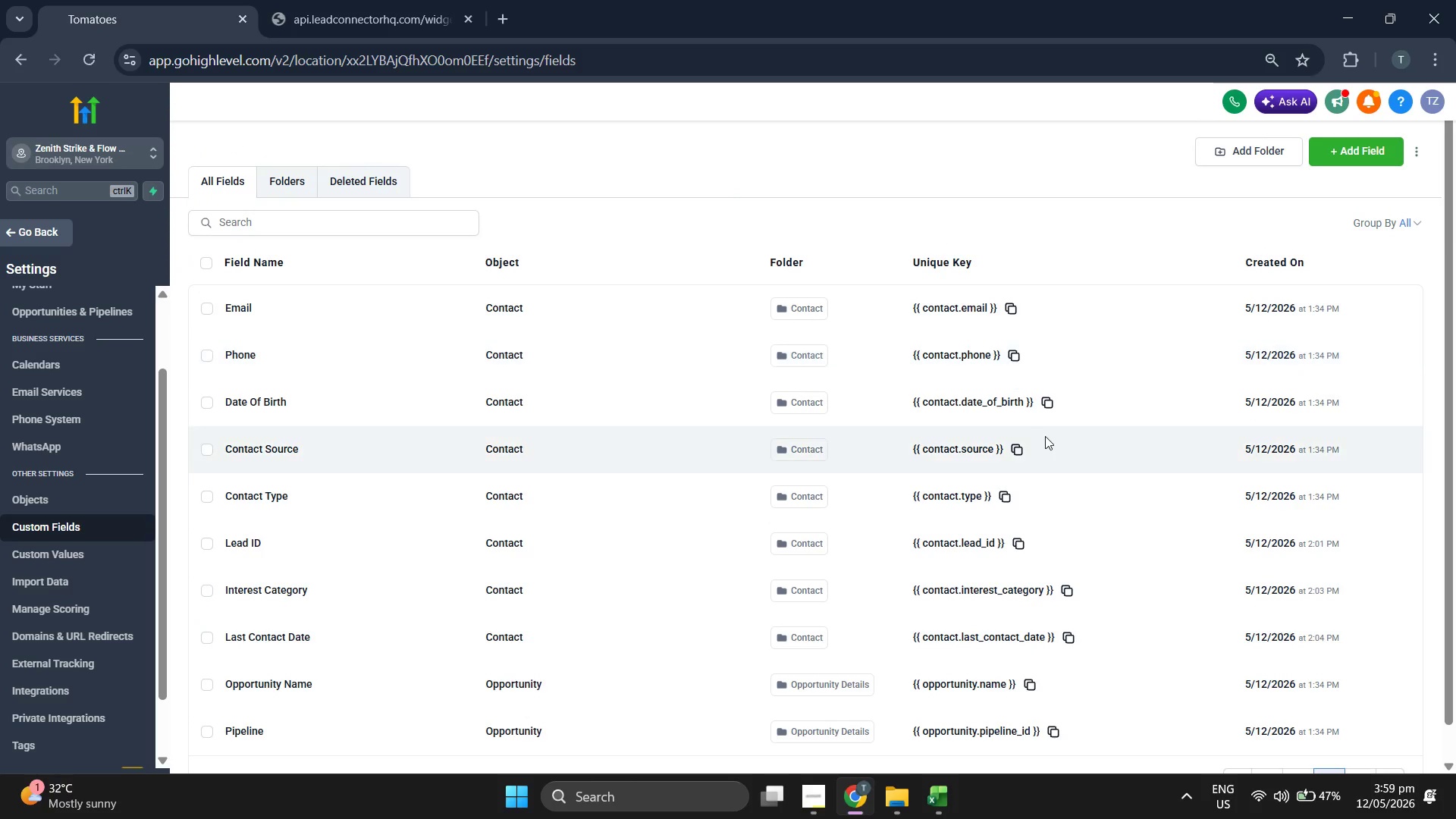 
scroll: coordinate [1046, 438], scroll_direction: down, amount: 2.0
 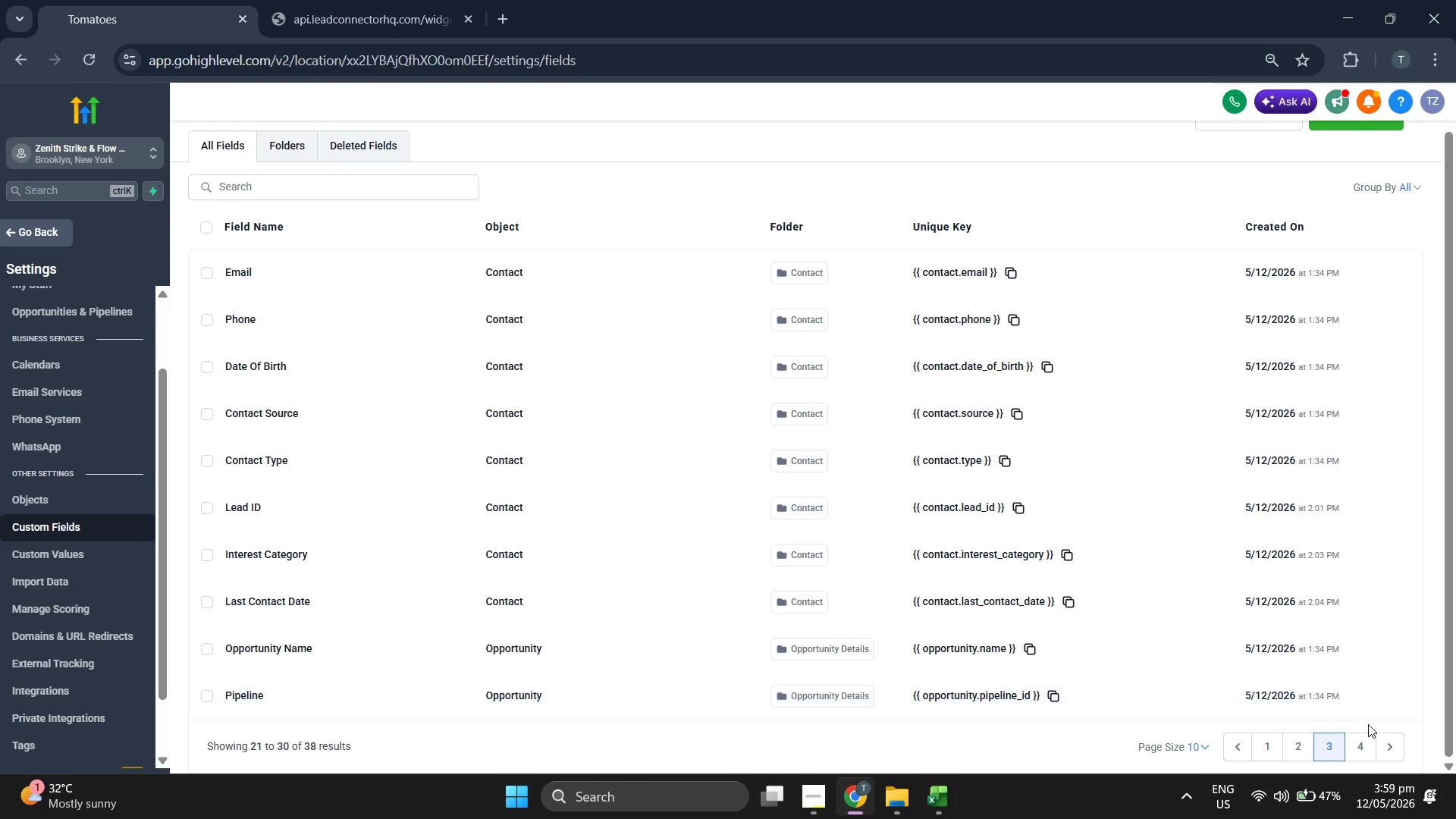 
left_click([1363, 746])
 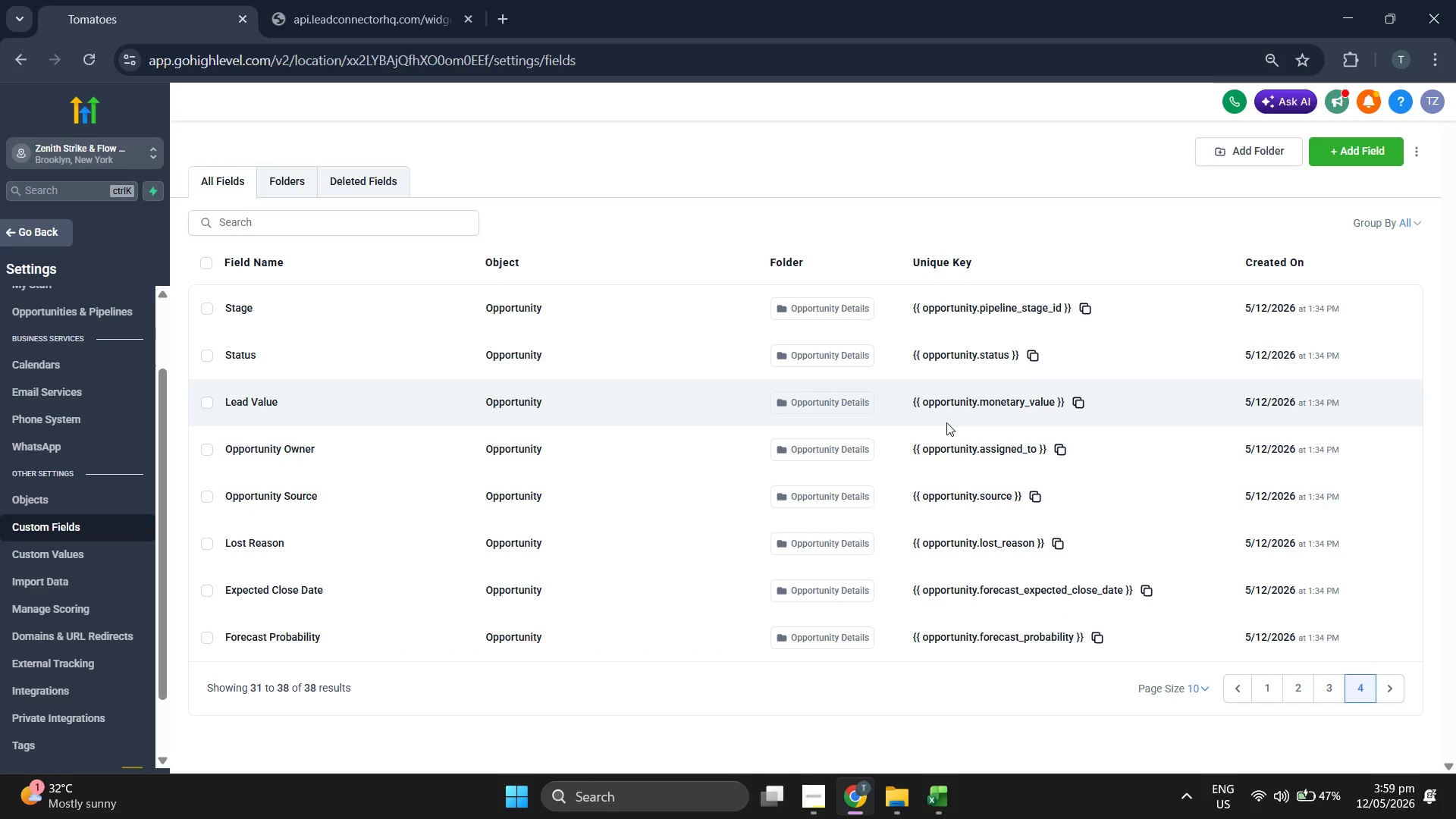 
wait(19.83)
 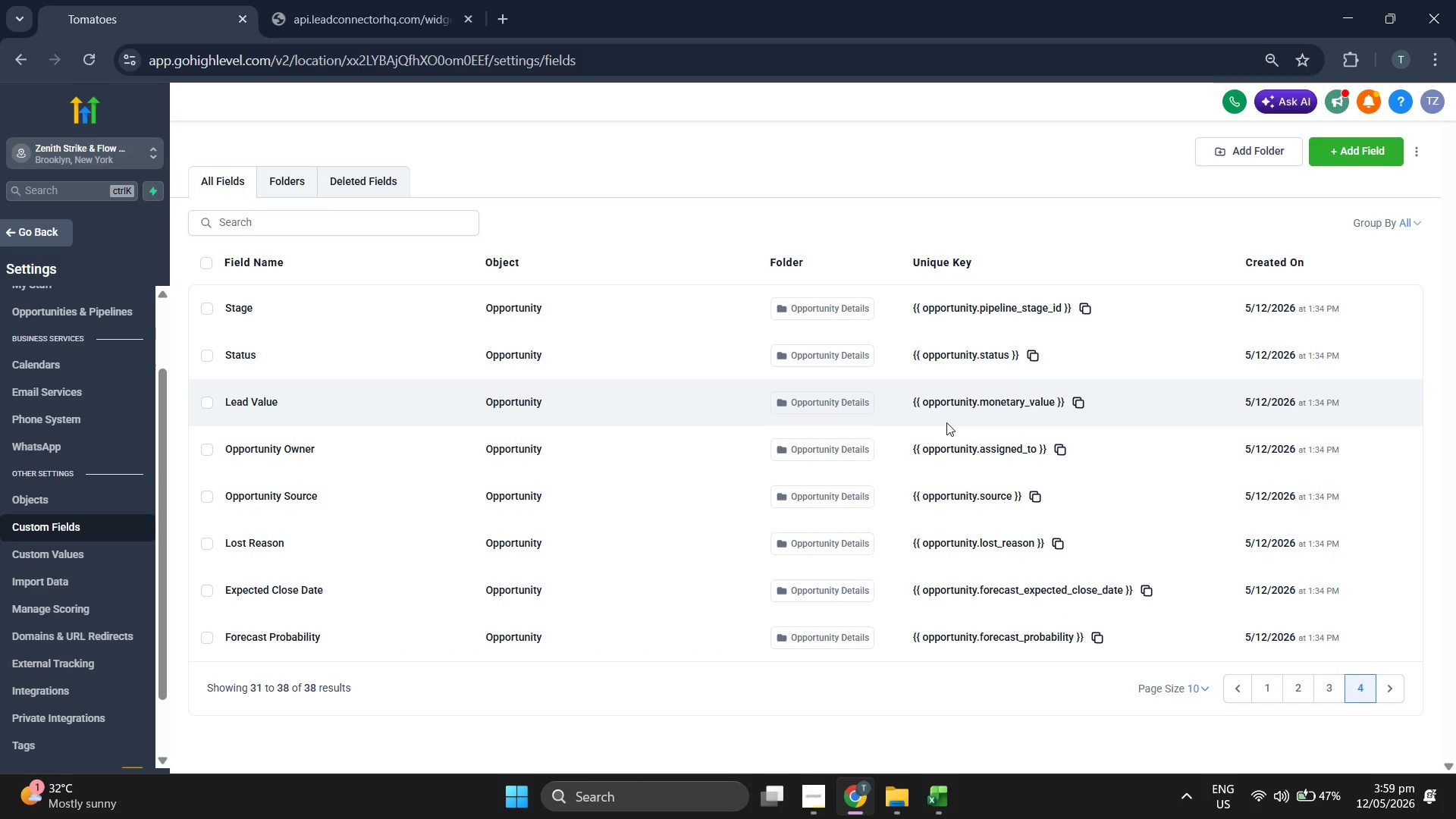 
left_click([275, 181])
 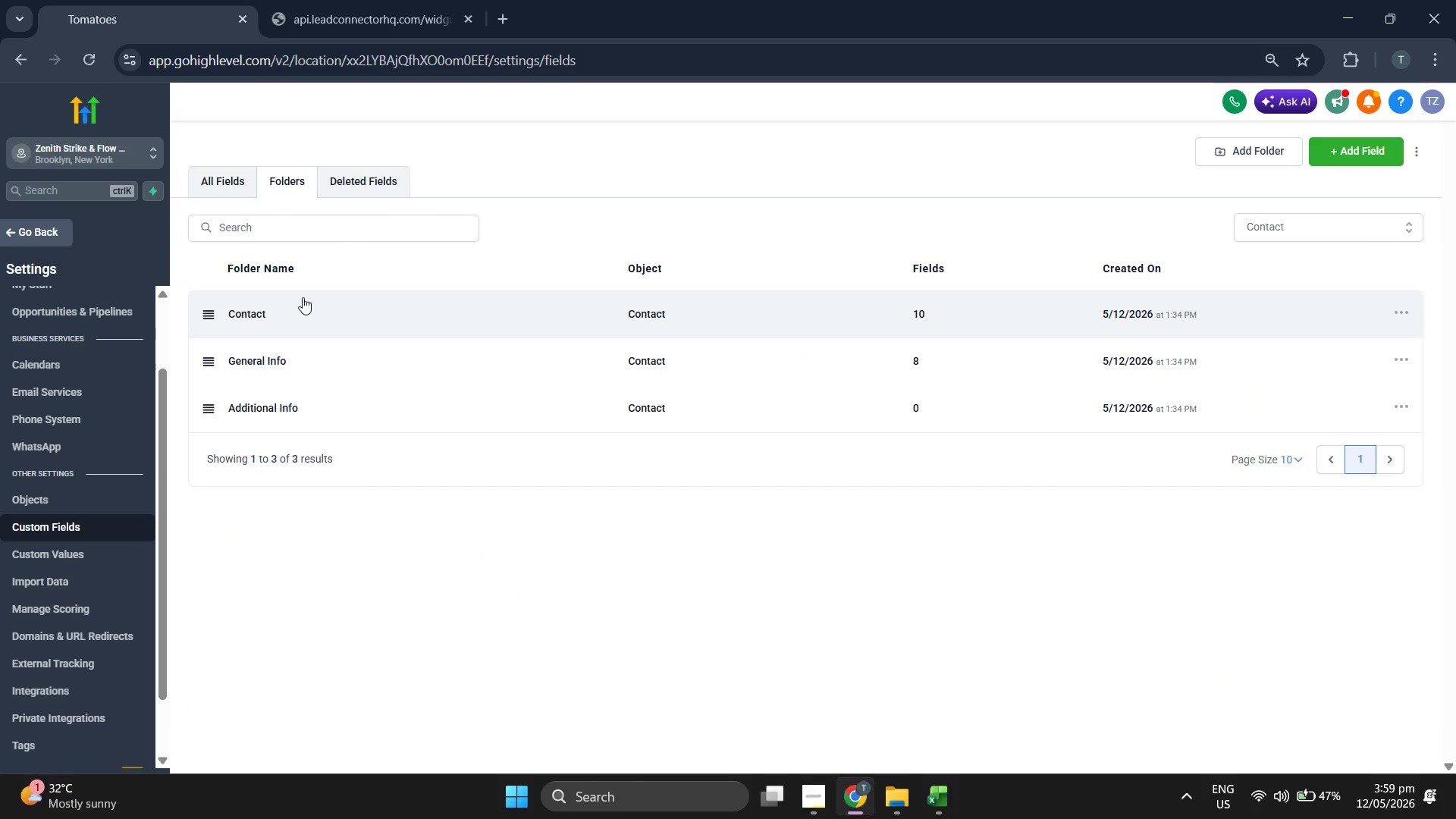 
left_click([307, 321])
 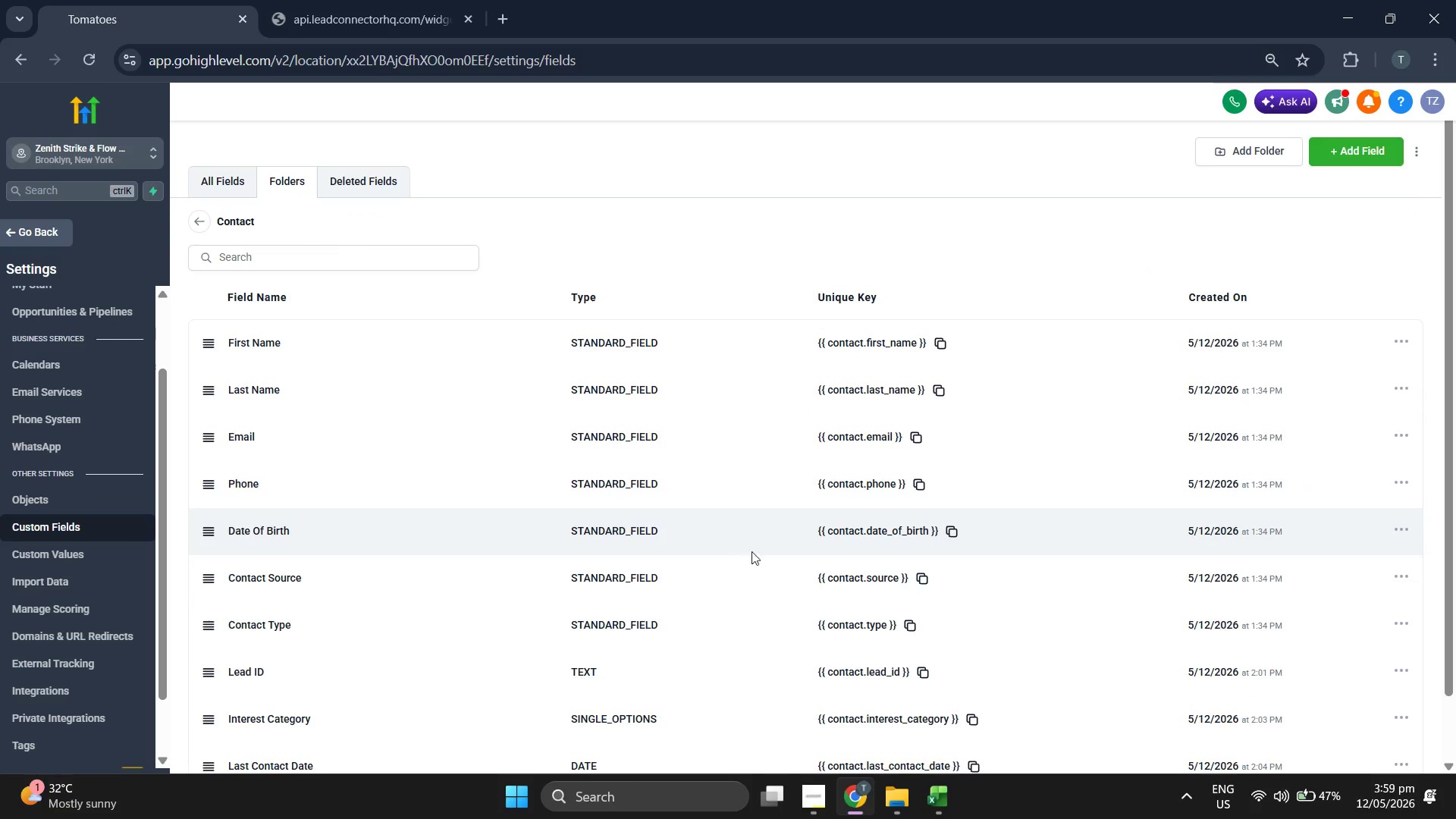 
scroll: coordinate [96, 636], scroll_direction: down, amount: 5.0
 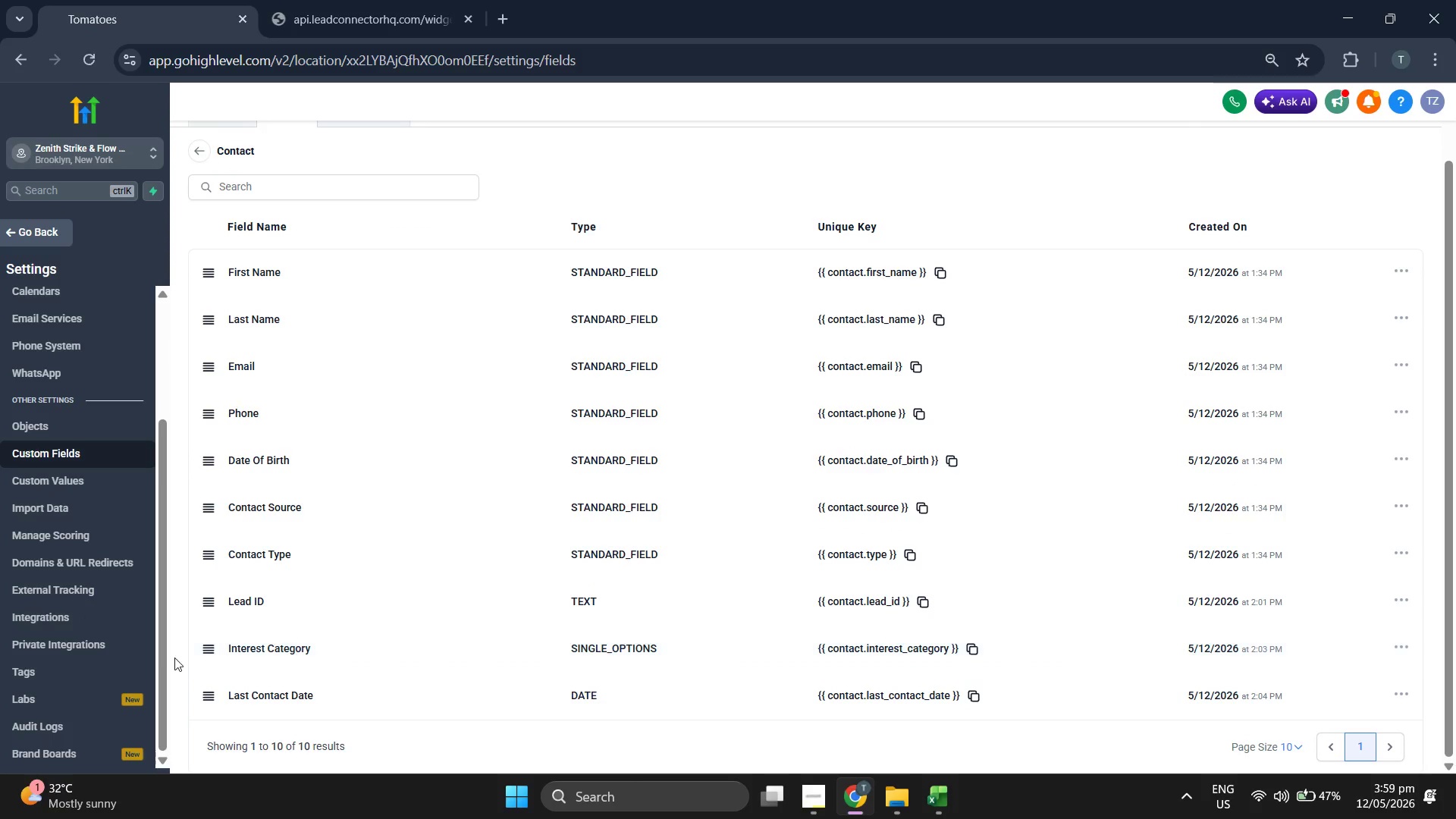 
left_click([137, 667])
 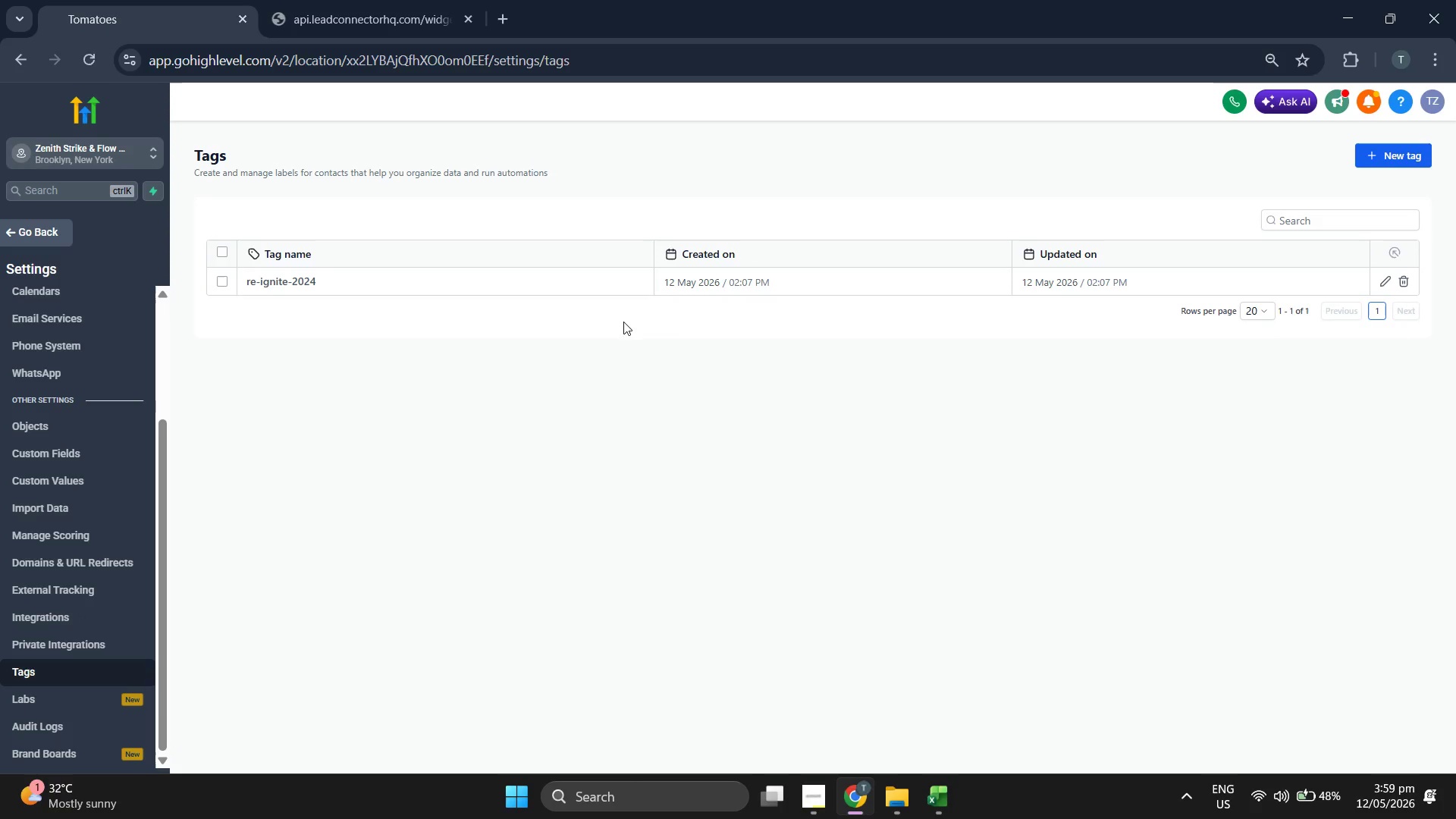 
left_click([49, 223])
 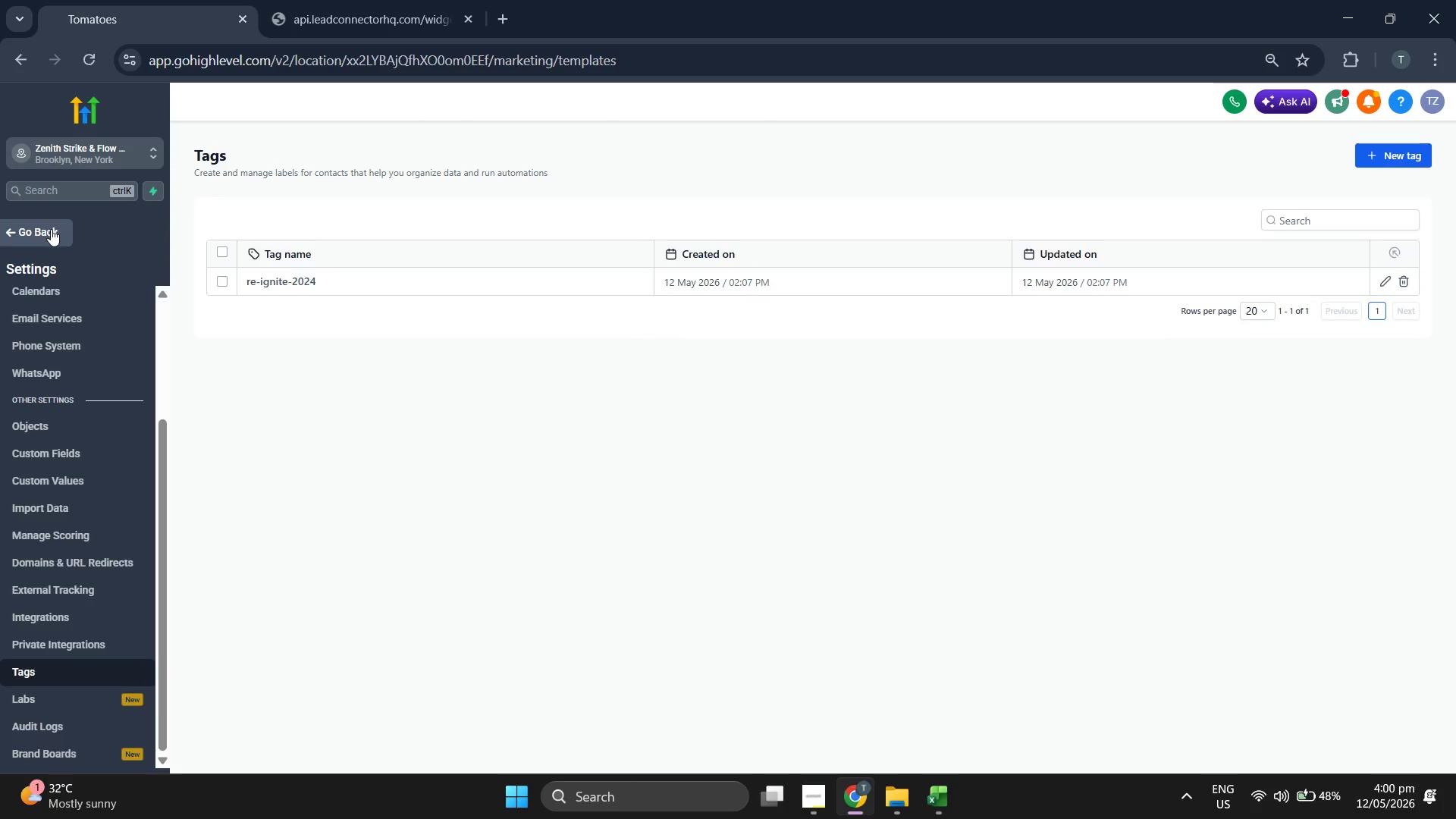 
left_click([52, 231])
 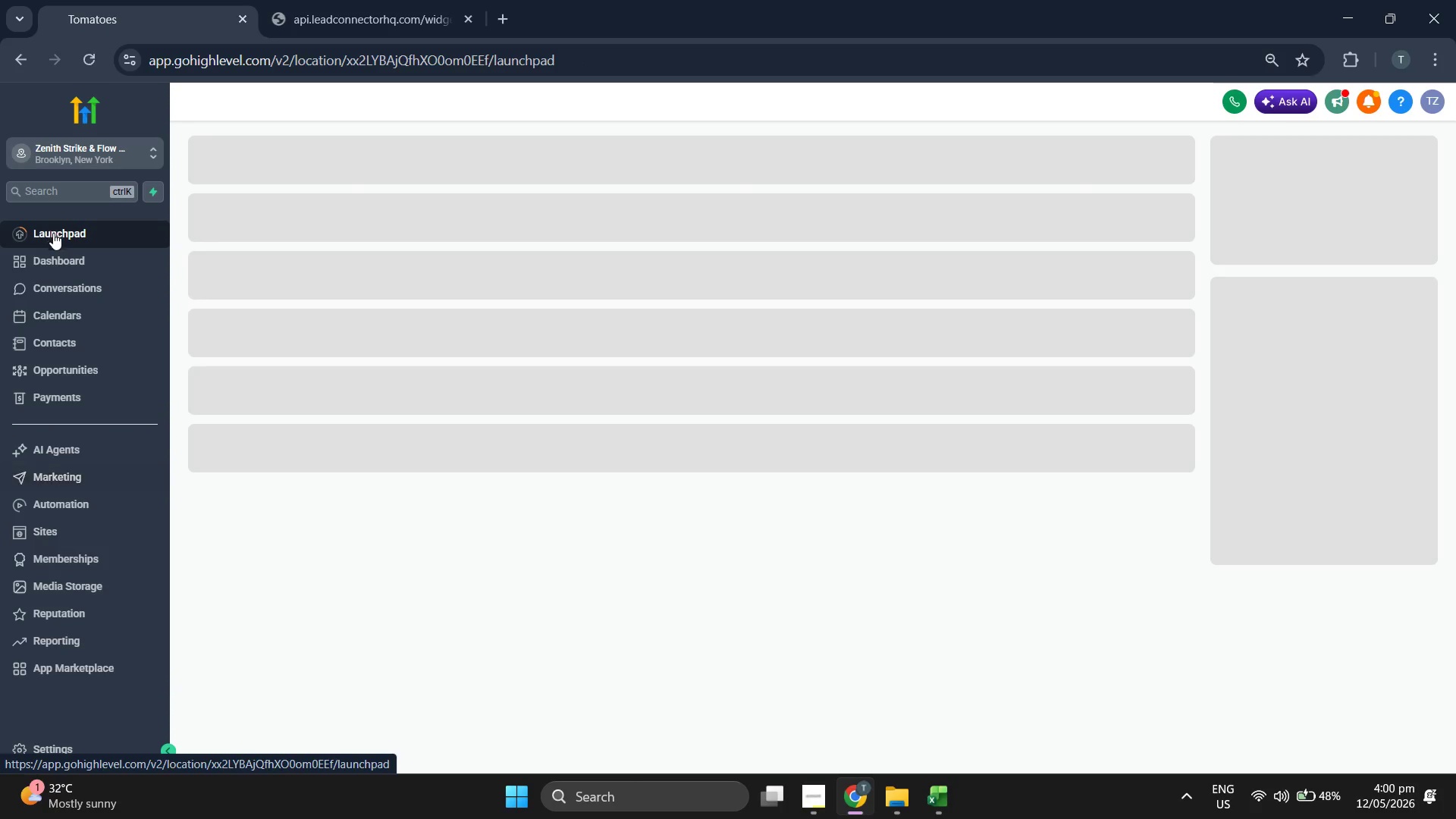 
left_click([70, 269])
 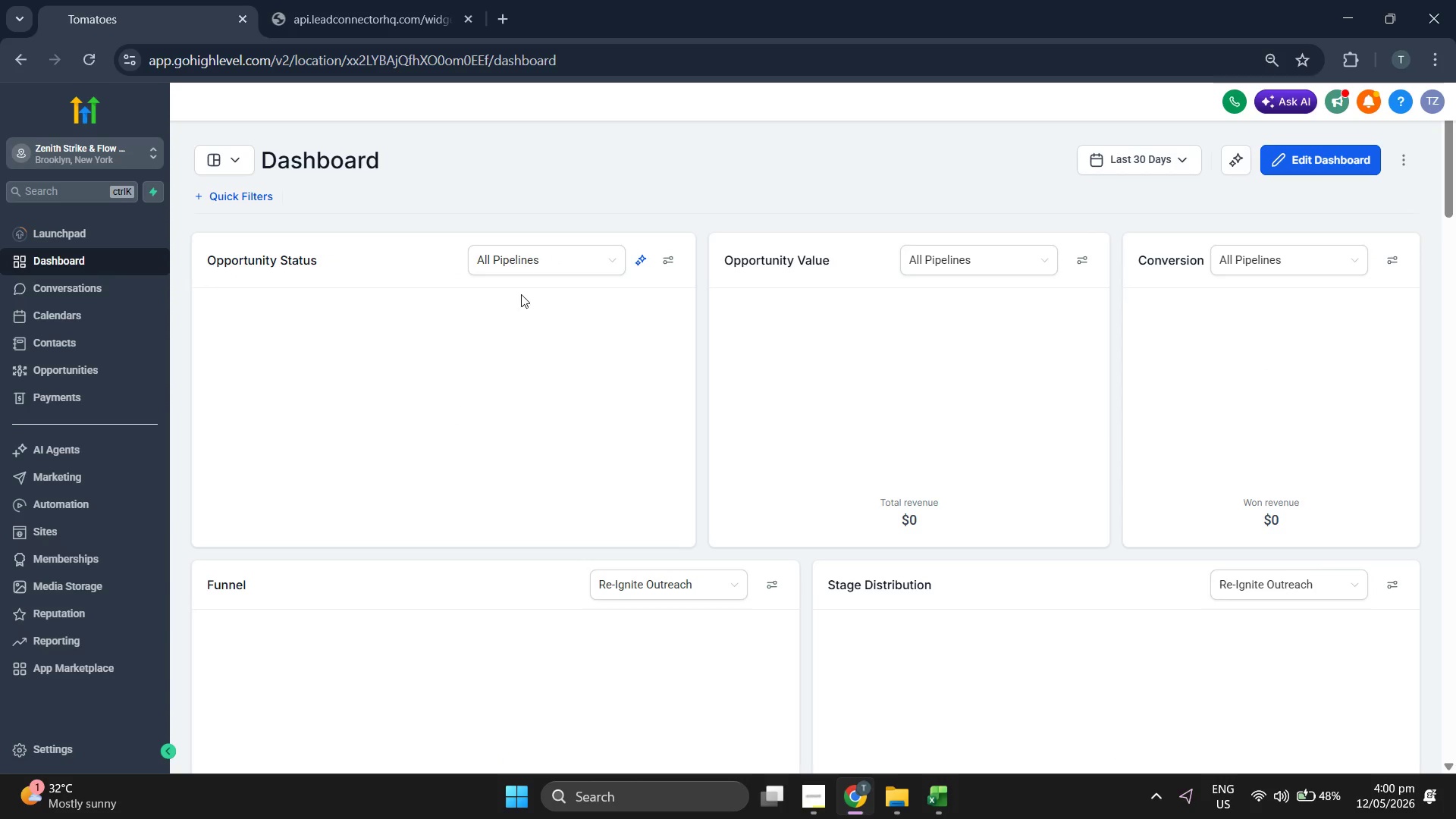 
wait(6.22)
 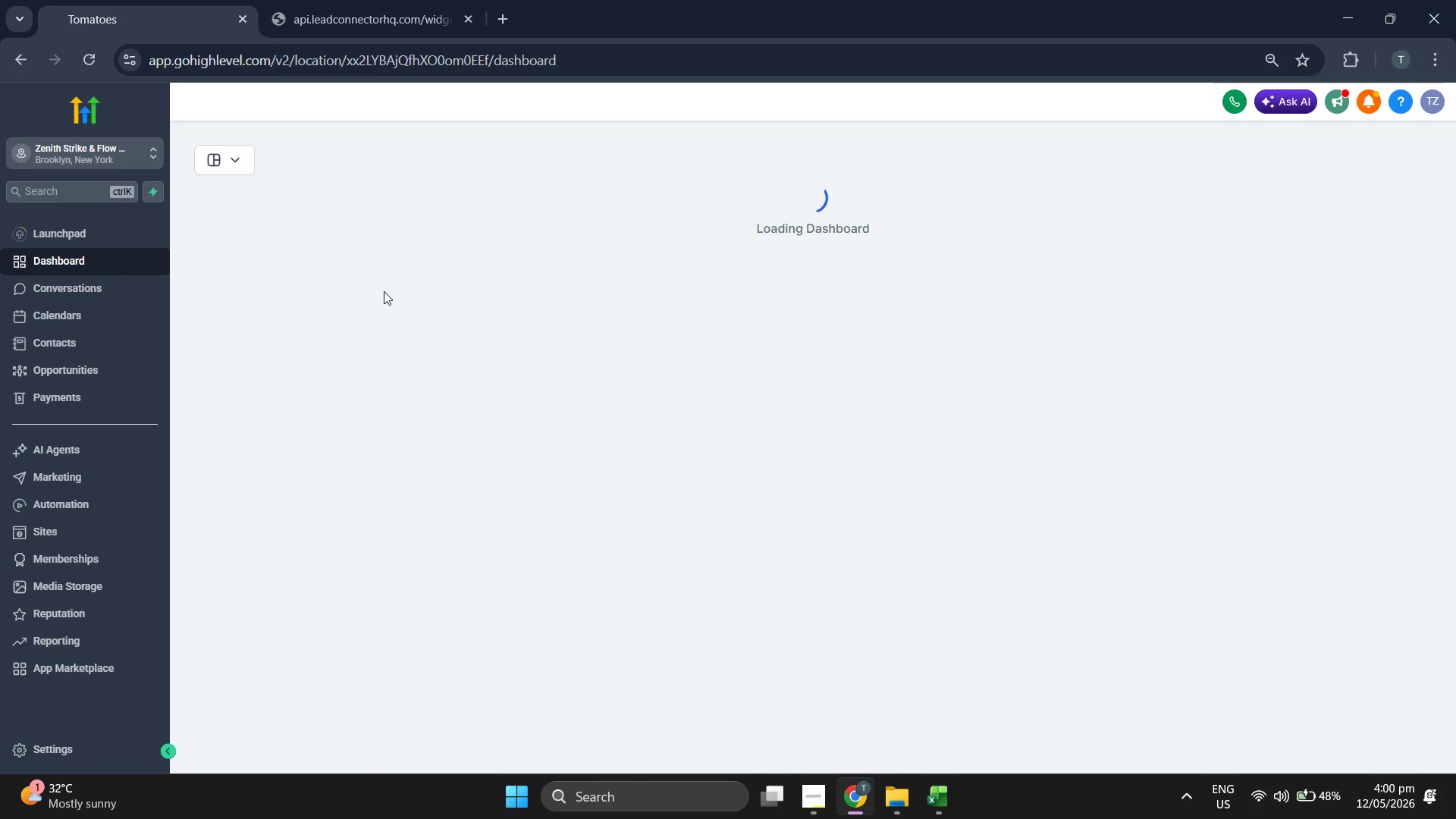 
scroll: coordinate [846, 377], scroll_direction: down, amount: 15.0
 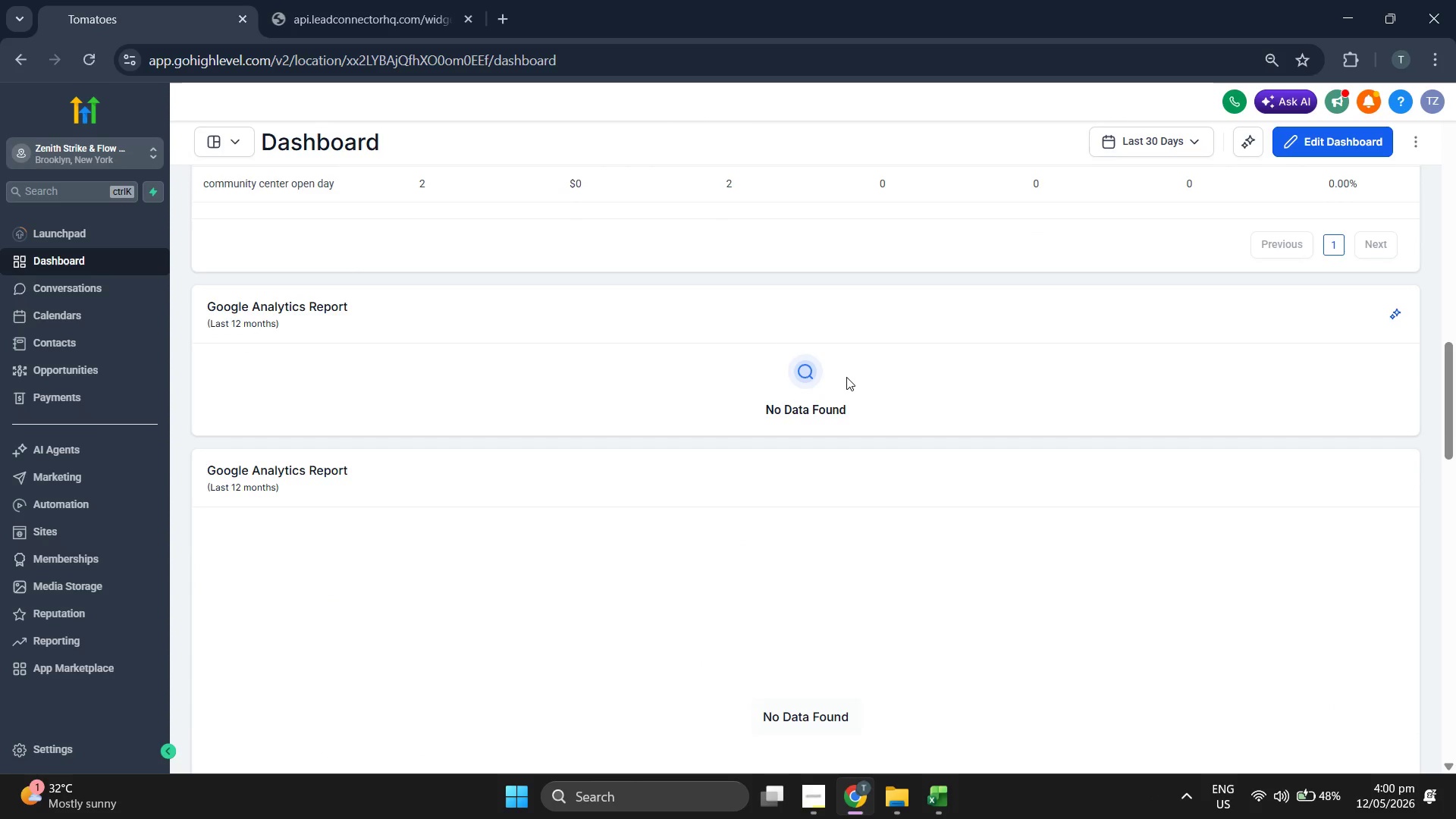 
scroll: coordinate [846, 378], scroll_direction: up, amount: 3.0
 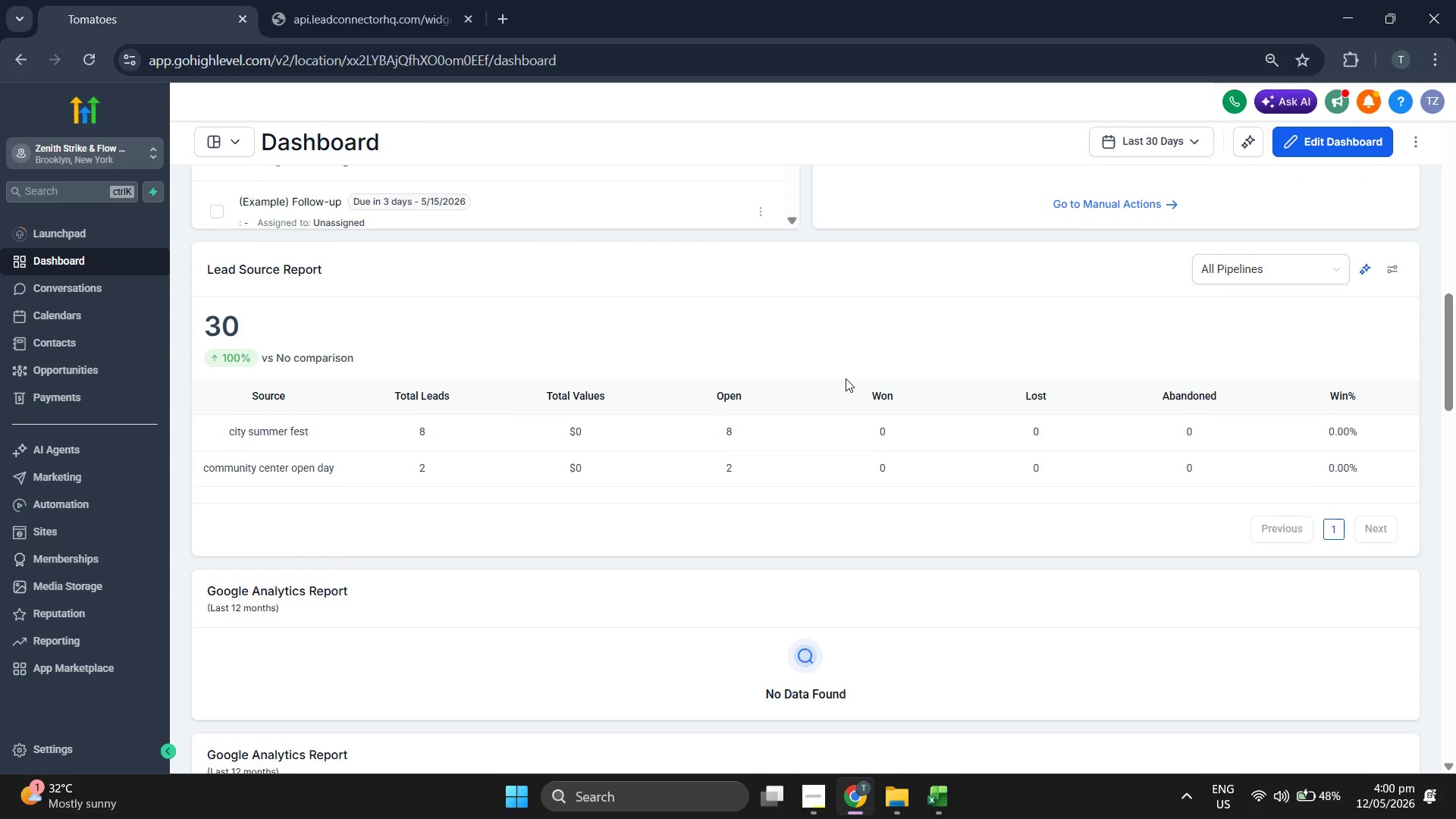 
scroll: coordinate [845, 378], scroll_direction: down, amount: 14.0
 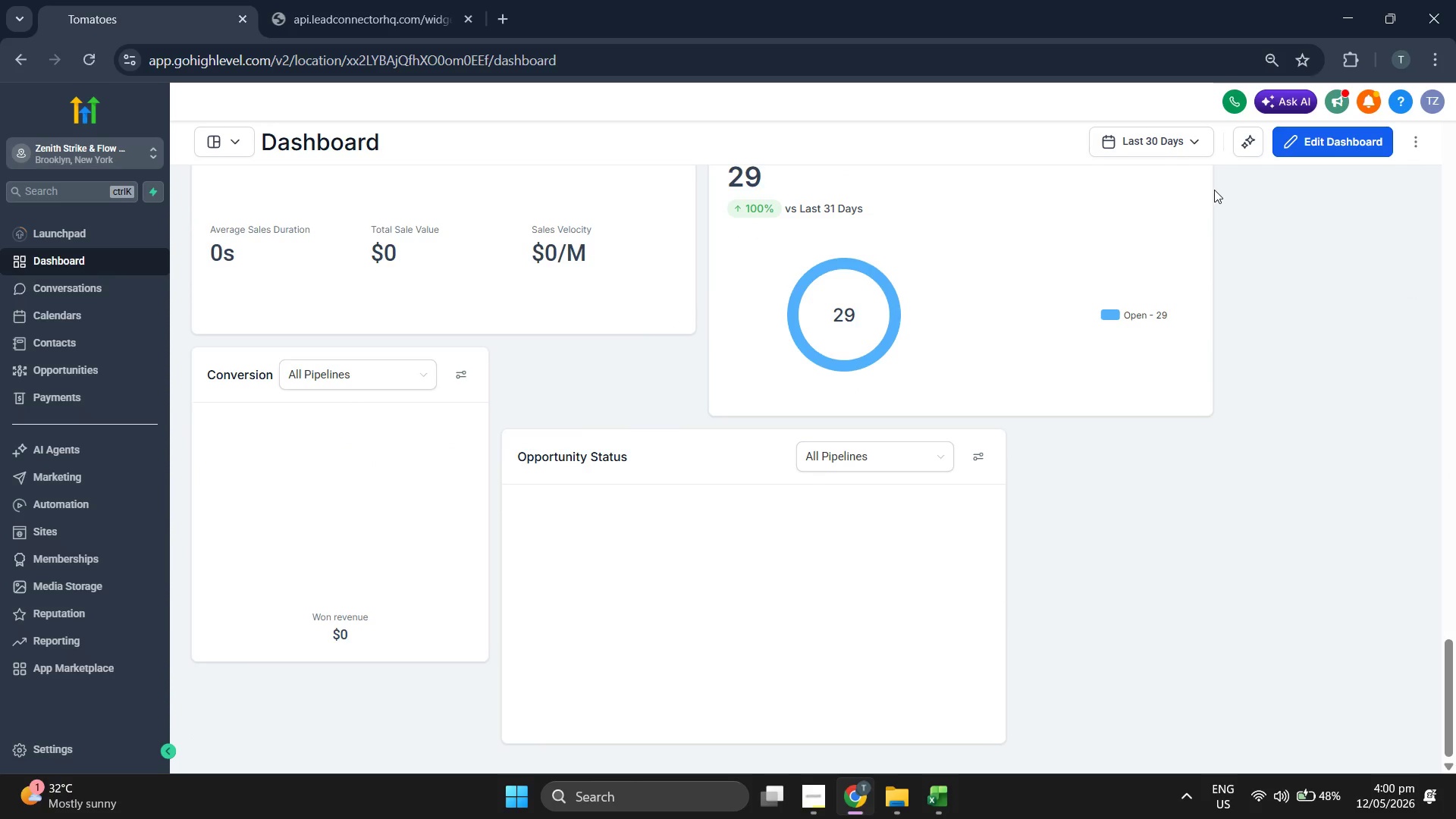 
left_click([1323, 135])
 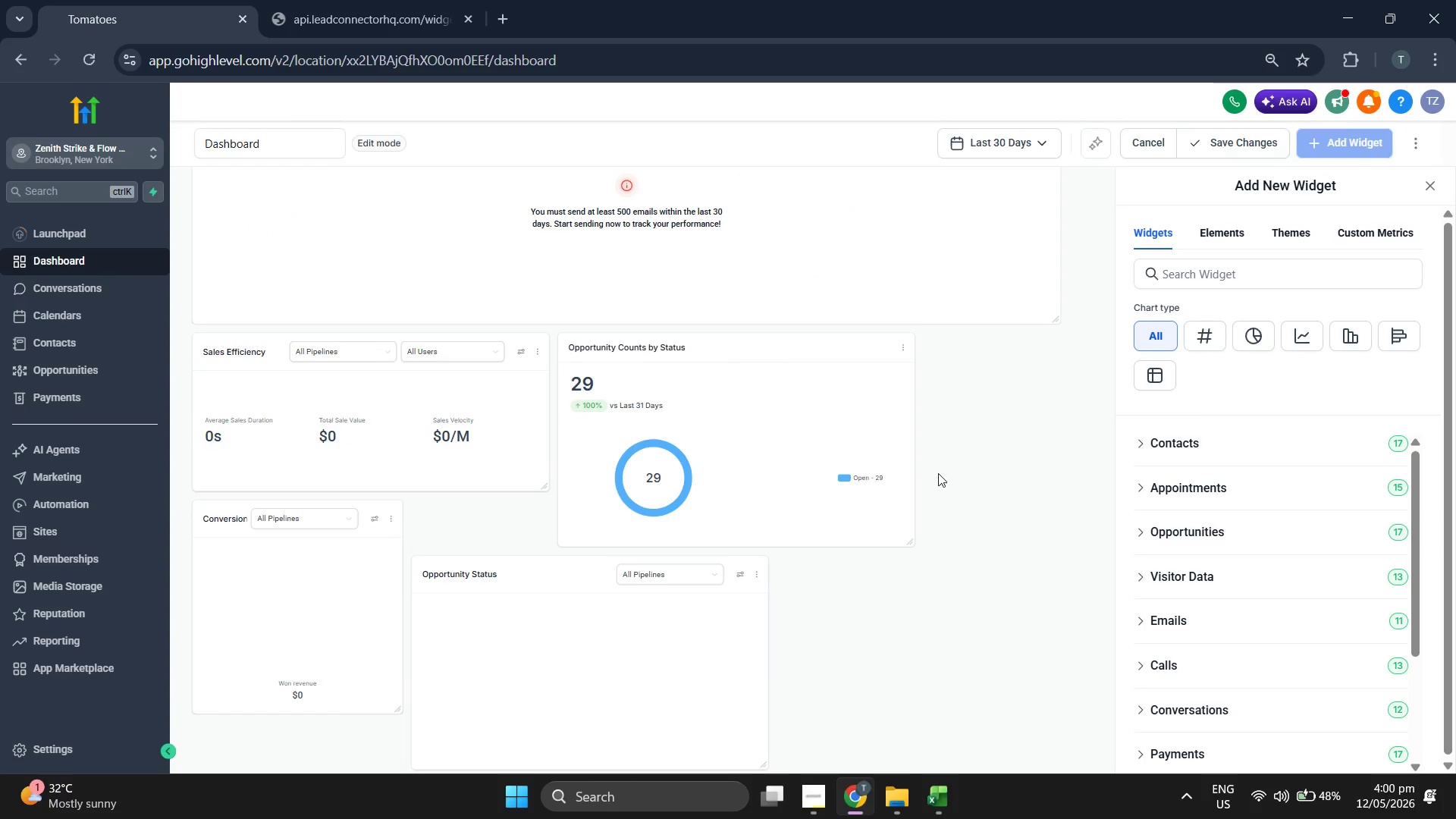 
scroll: coordinate [937, 471], scroll_direction: down, amount: 3.0
 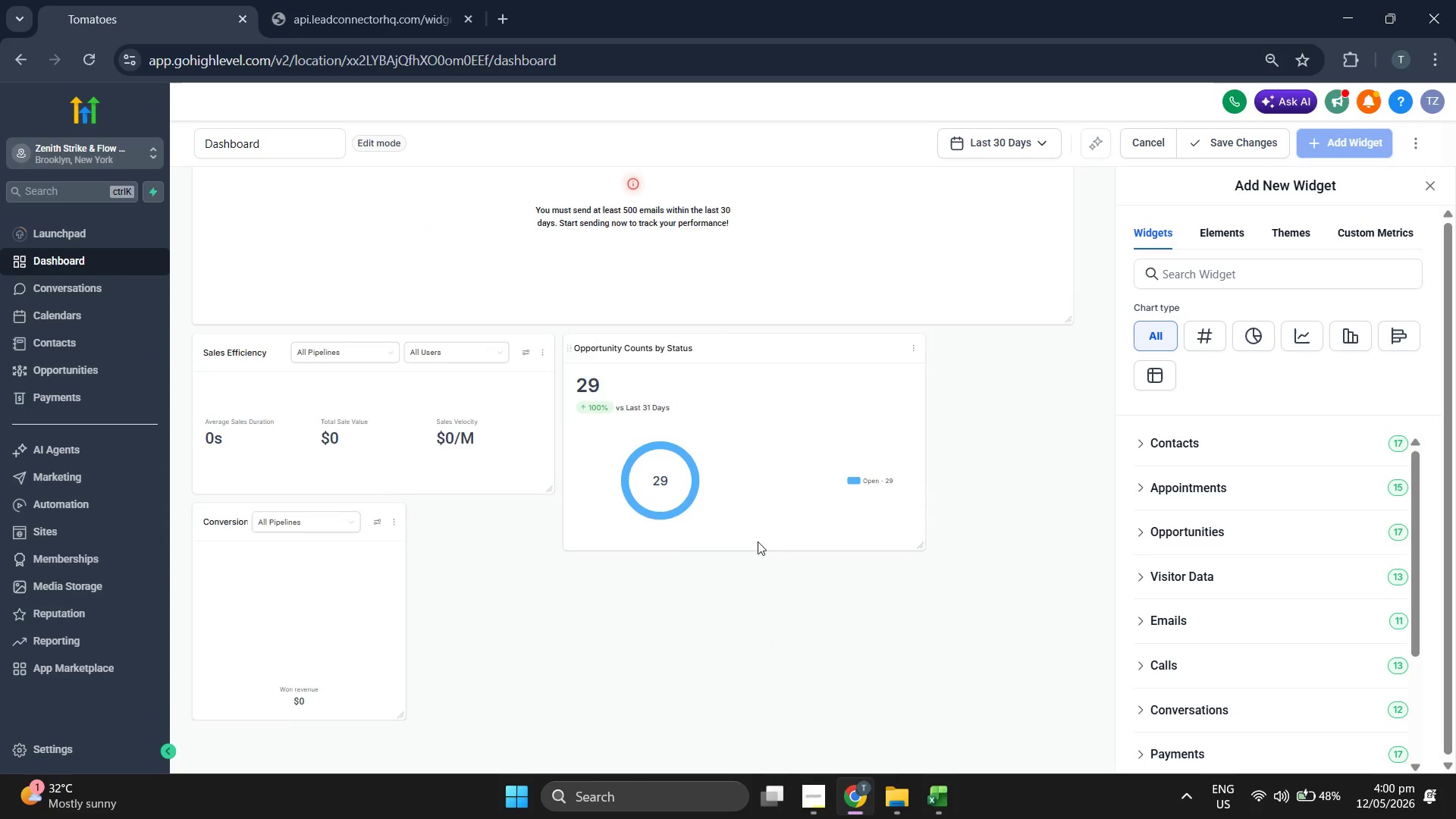 
left_click([393, 577])
 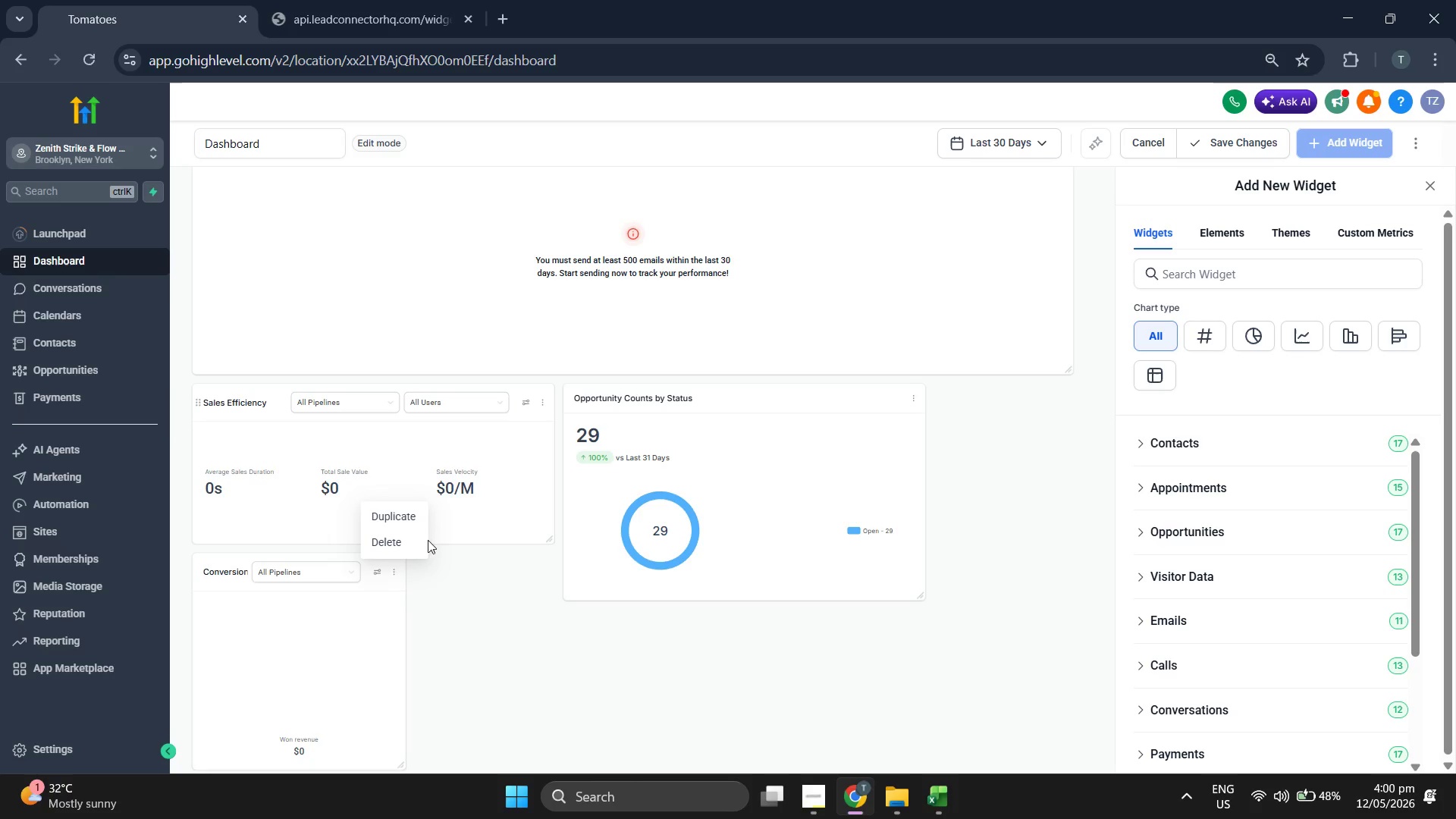 
left_click([400, 541])
 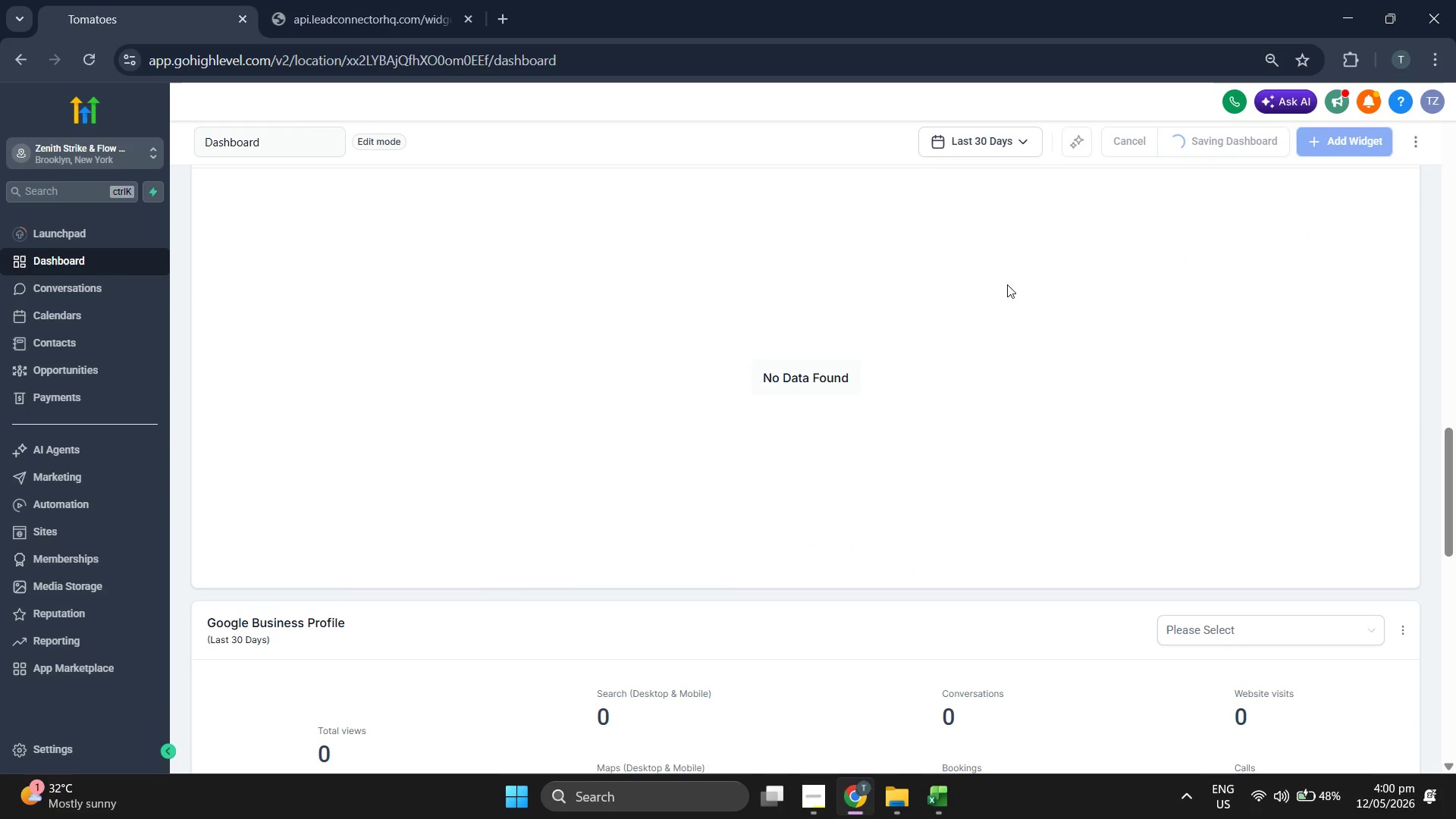 
scroll: coordinate [949, 381], scroll_direction: up, amount: 21.0
 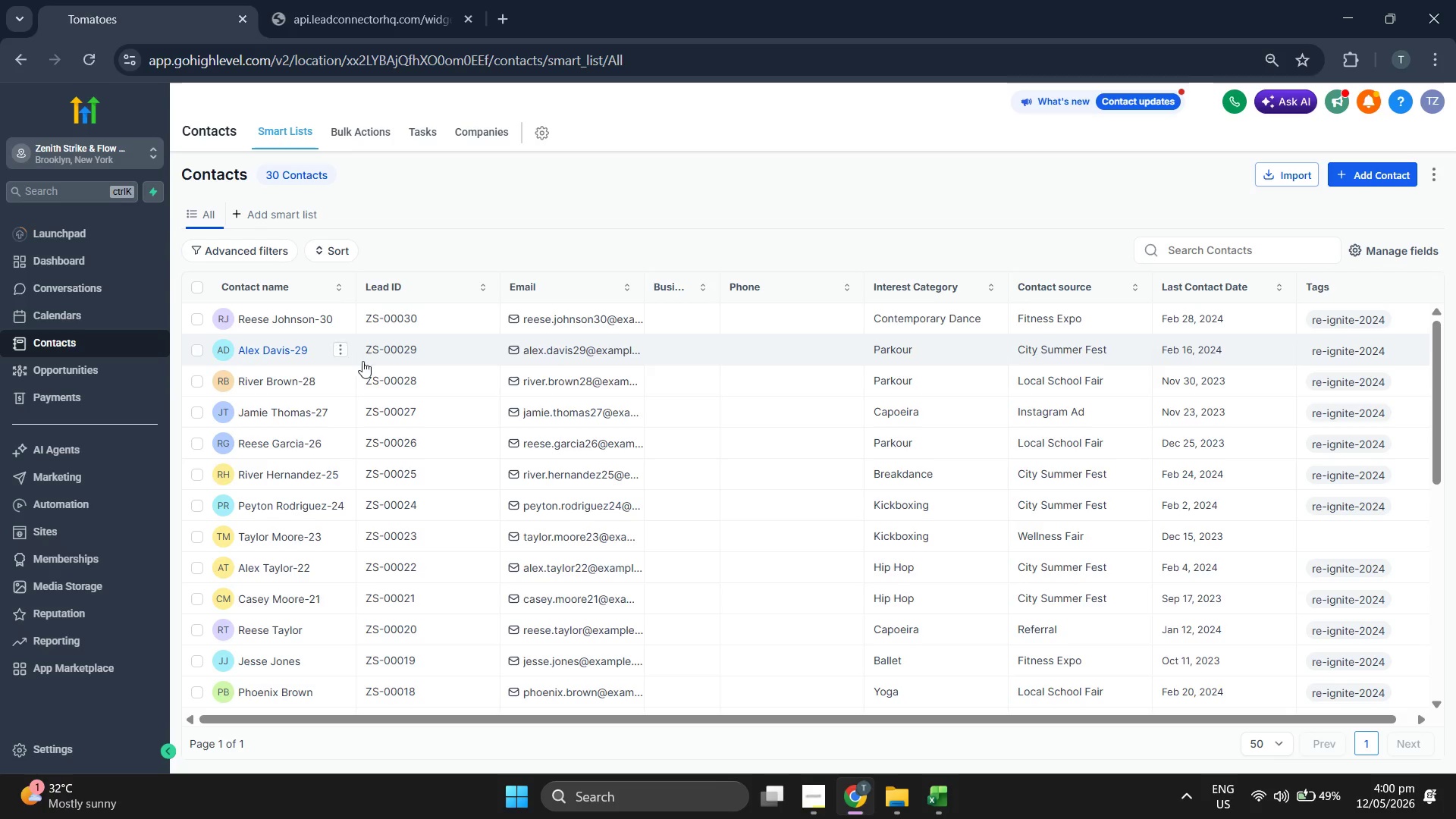 
wait(6.26)
 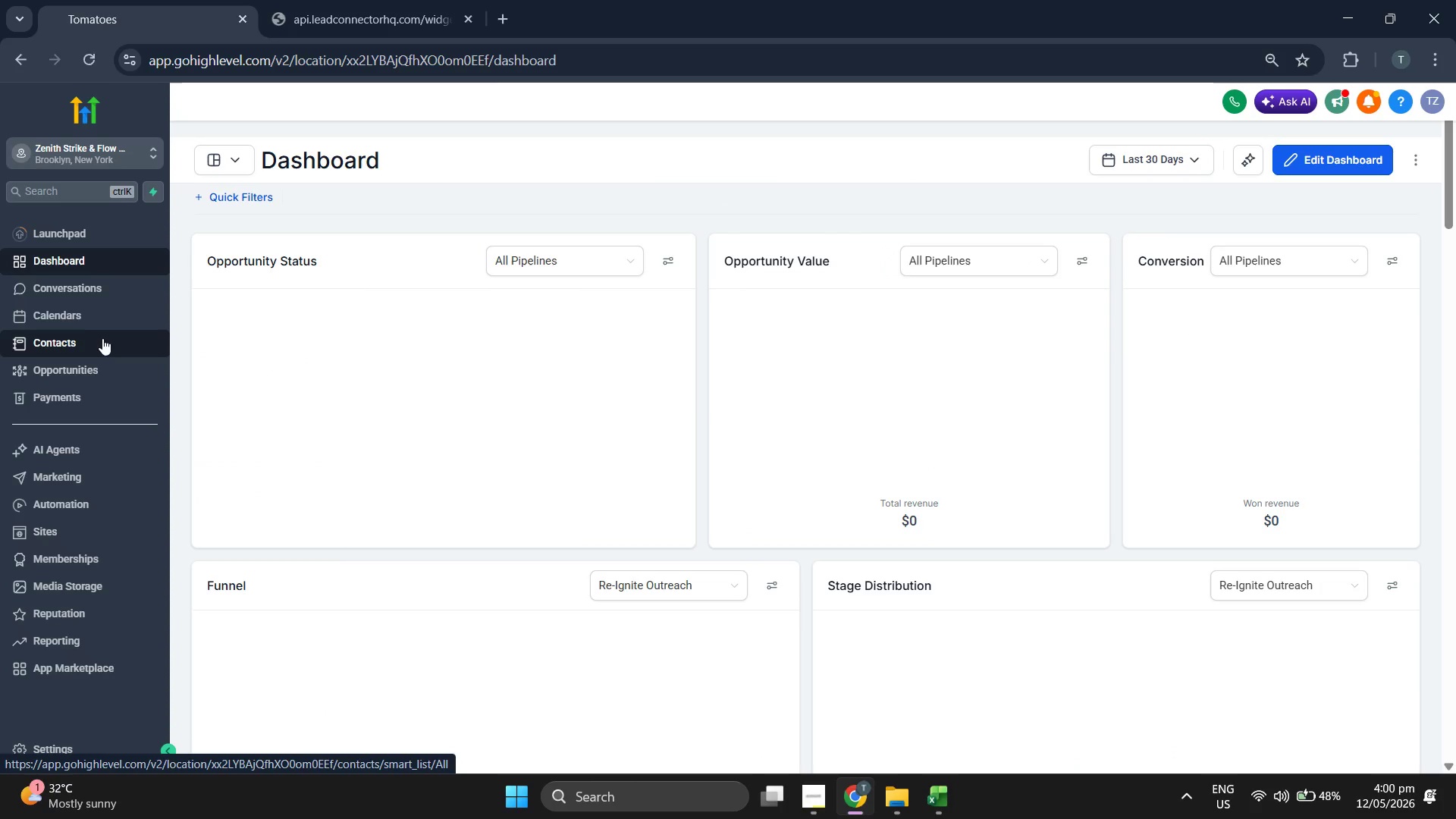 
scroll: coordinate [723, 450], scroll_direction: down, amount: 4.0
 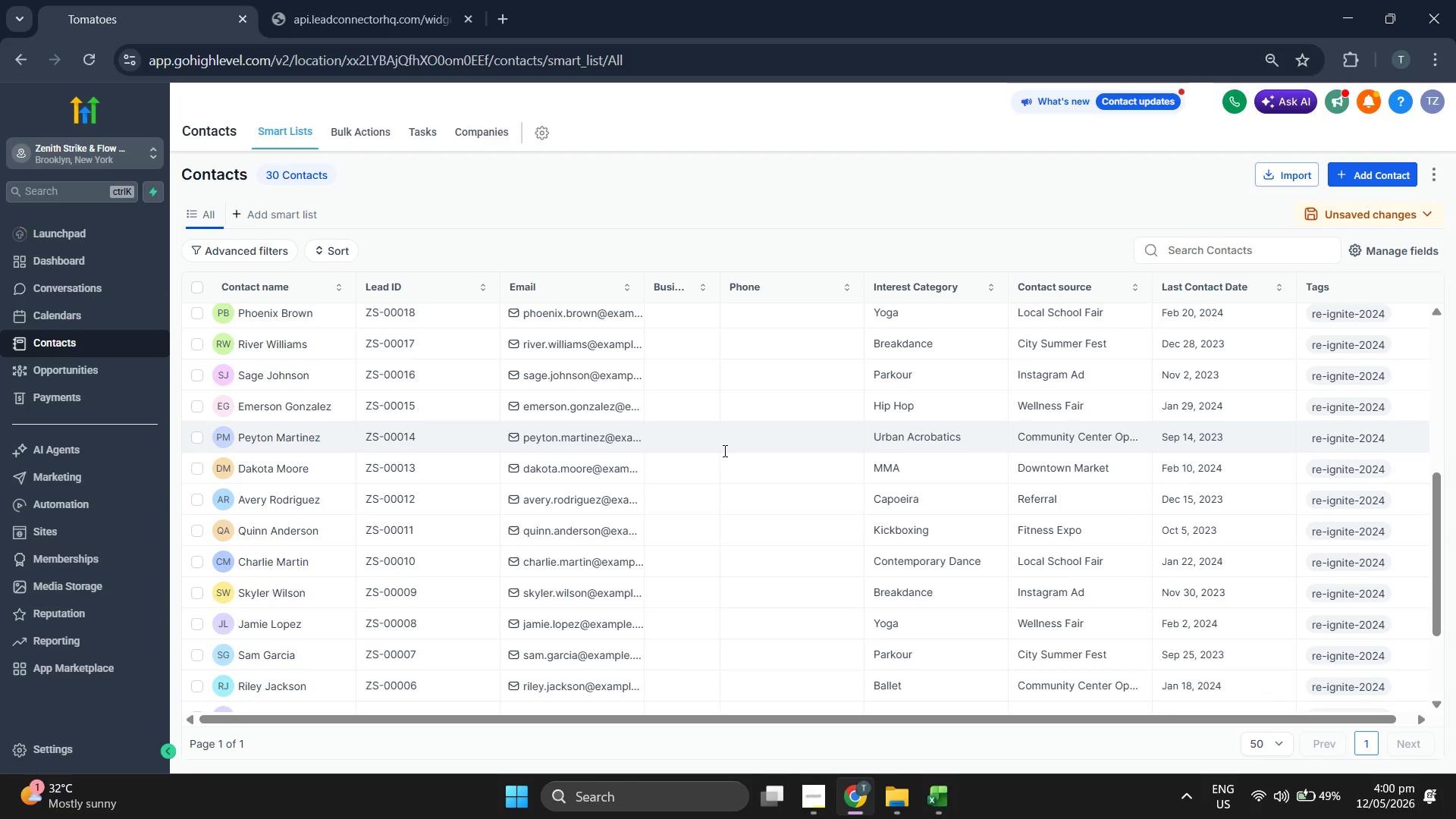 
scroll: coordinate [723, 450], scroll_direction: up, amount: 6.0
 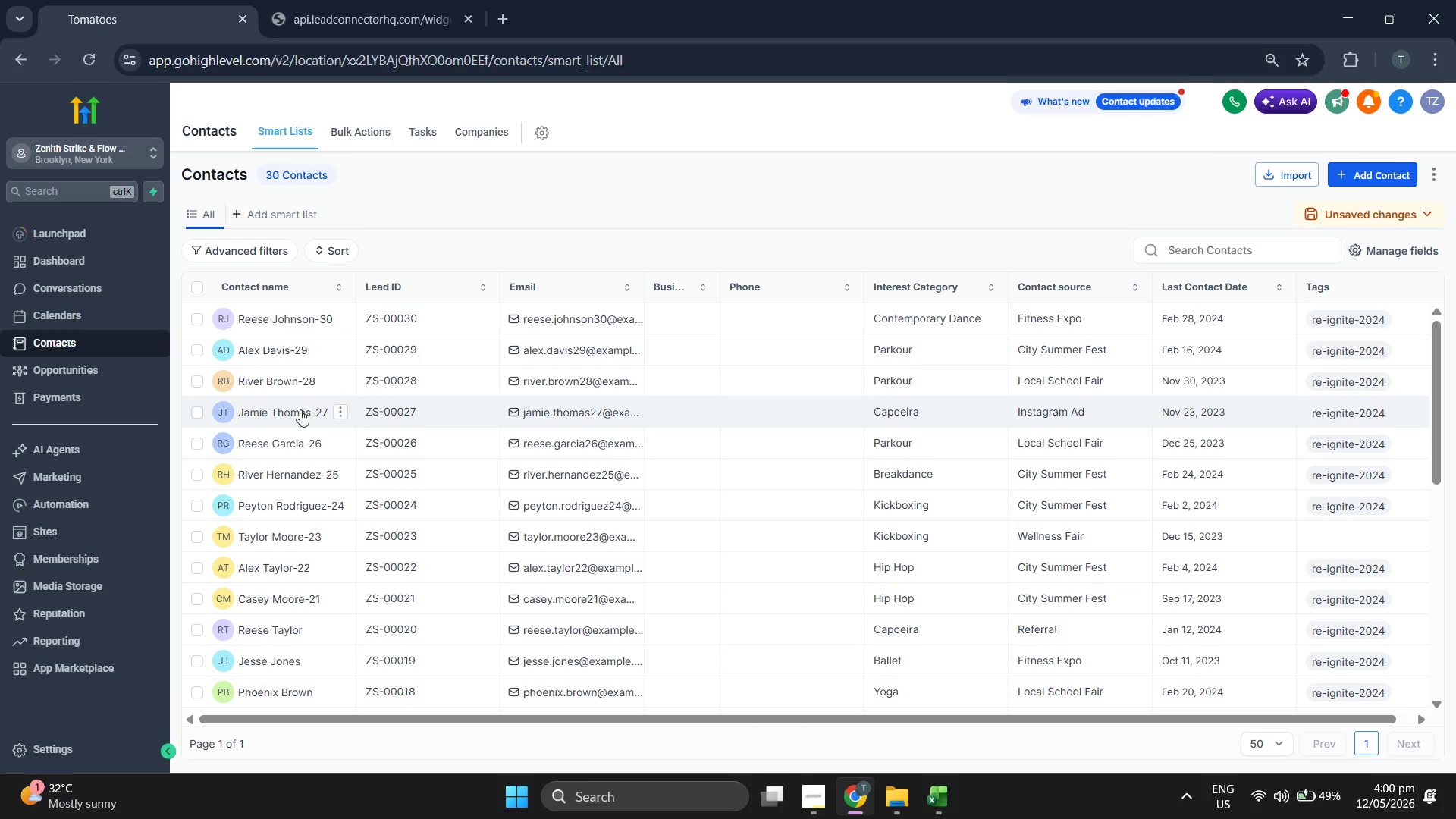 
left_click([130, 371])
 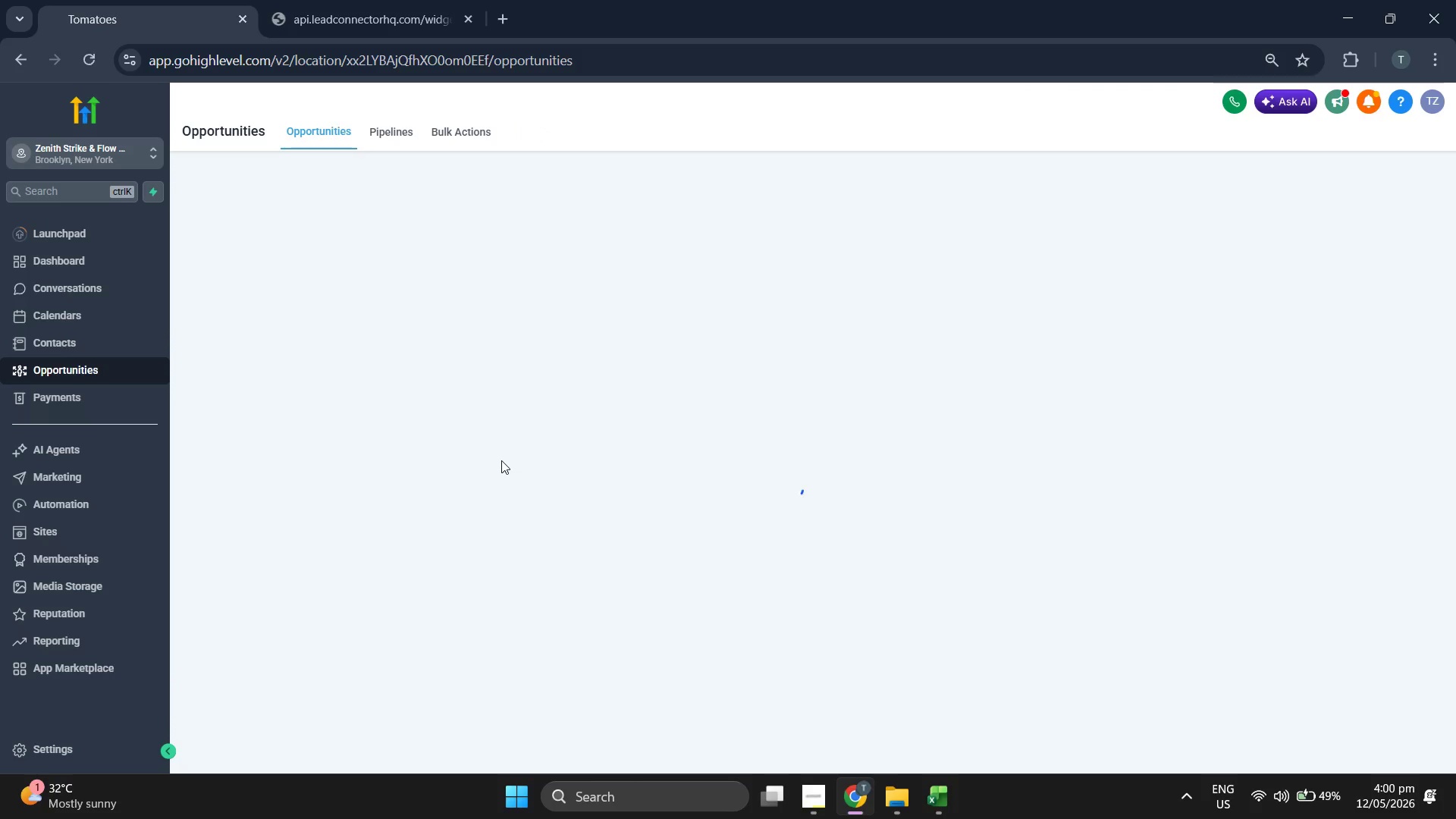 
wait(7.2)
 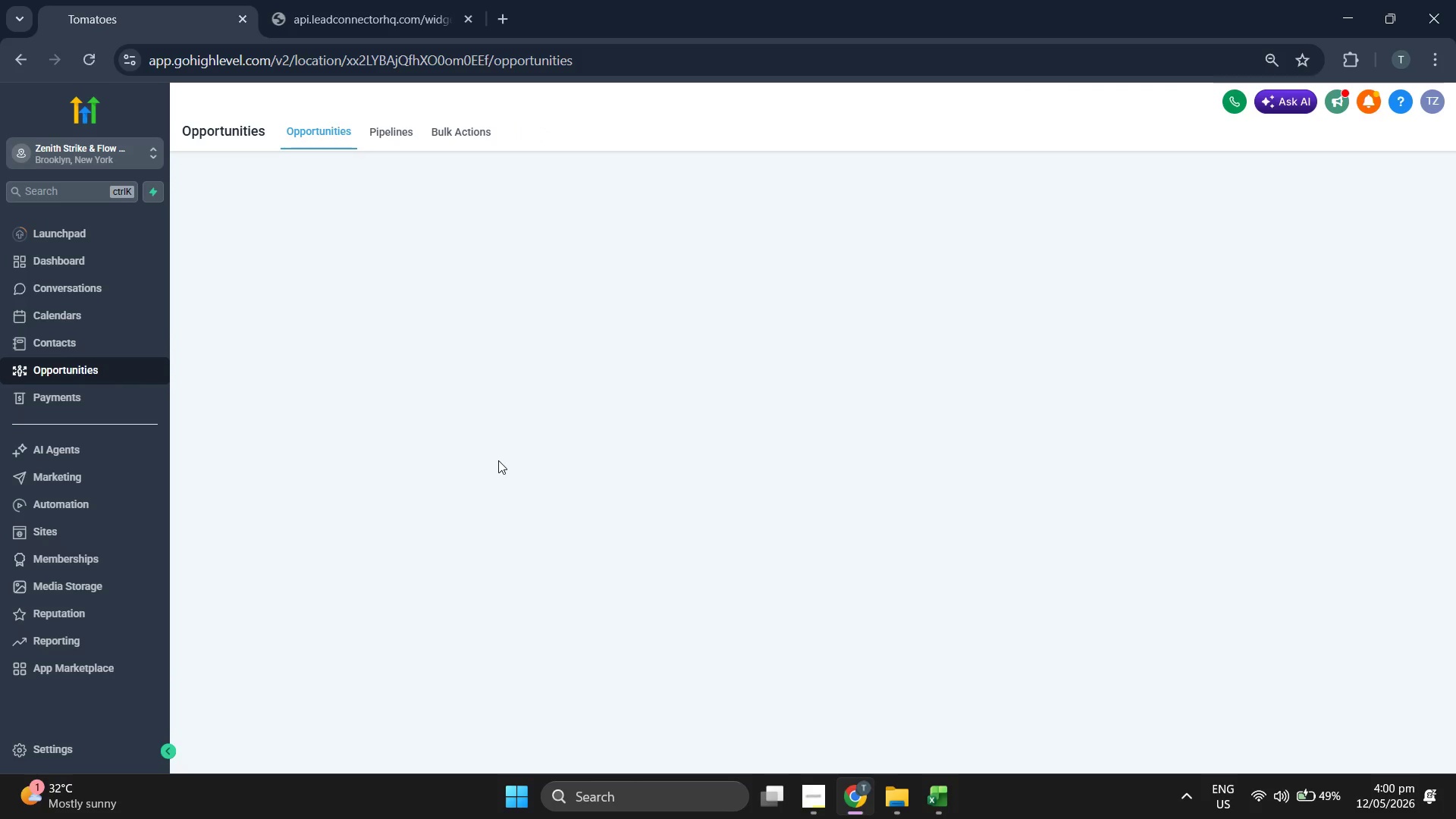 
mouse_move([839, 476])
 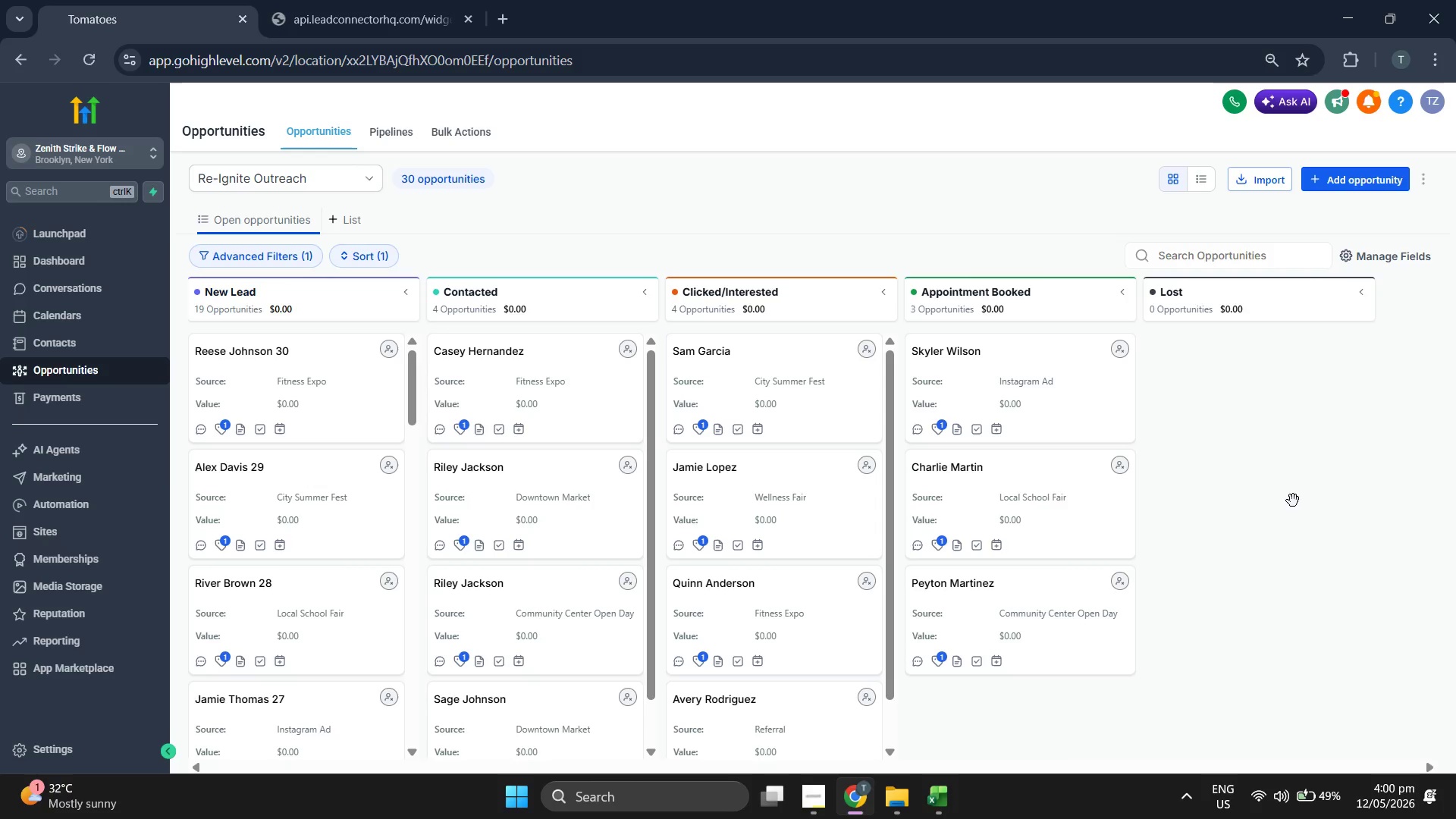 
scroll: coordinate [1293, 500], scroll_direction: down, amount: 2.0
 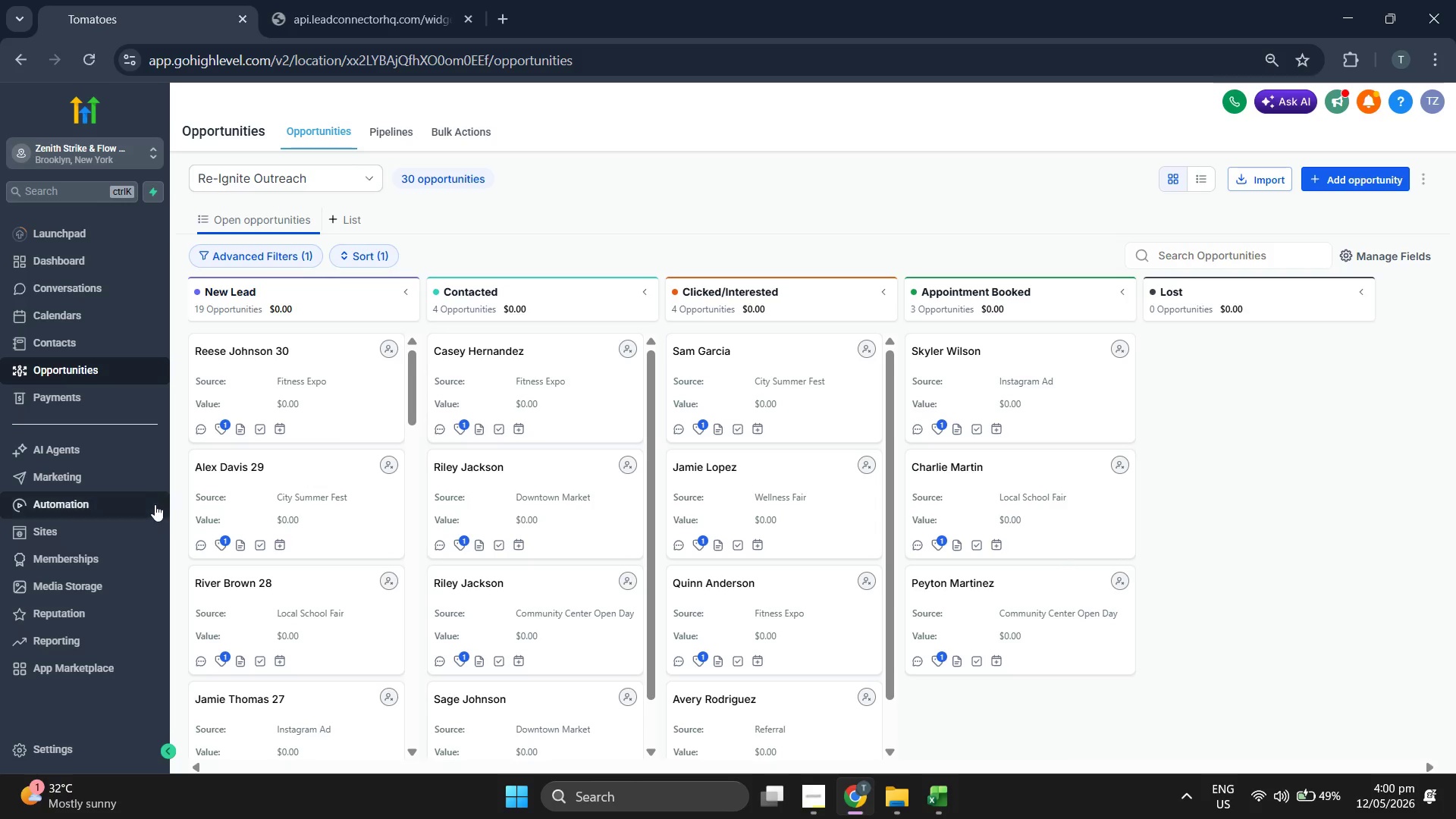 
left_click([136, 485])
 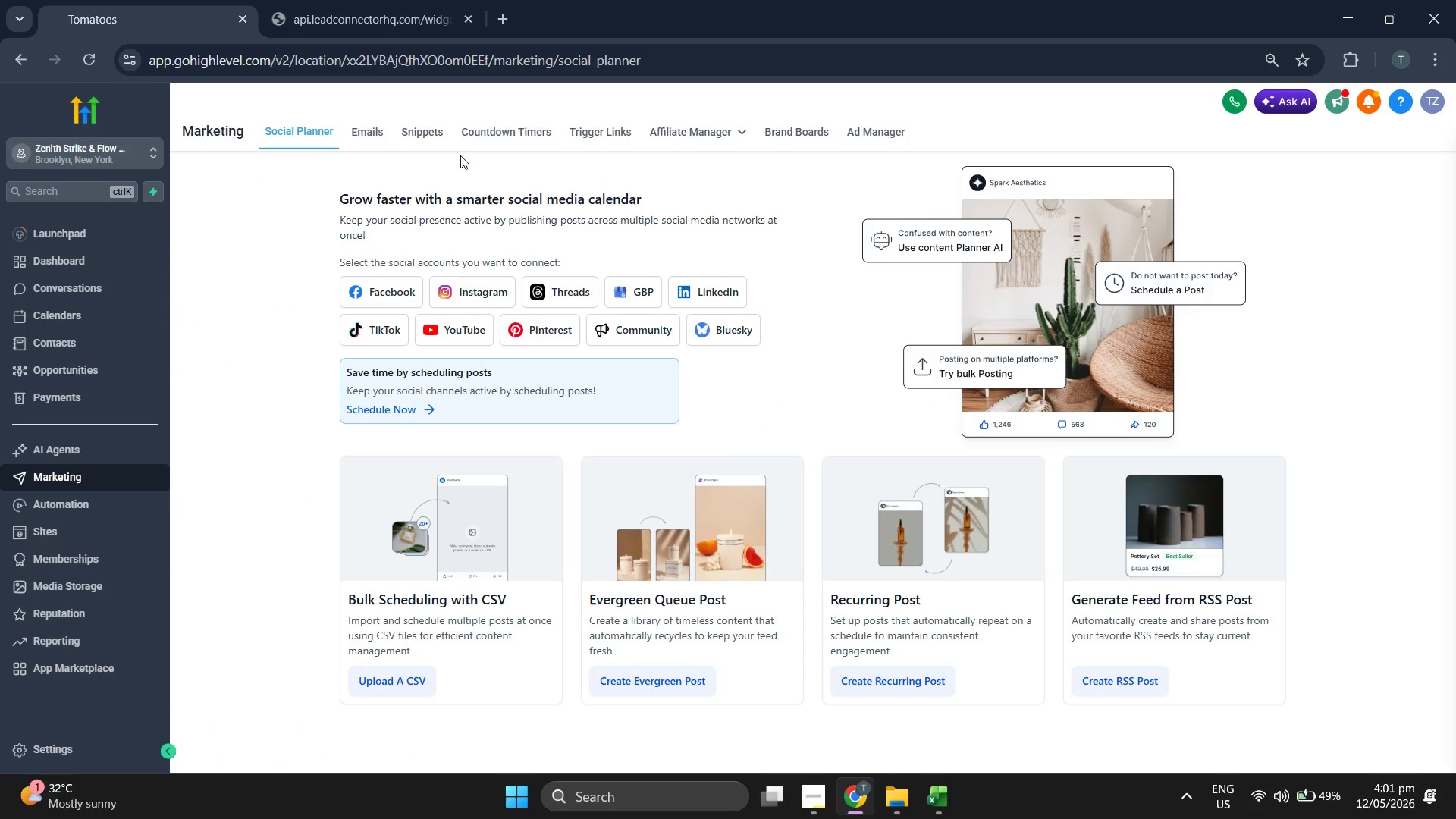 
wait(6.95)
 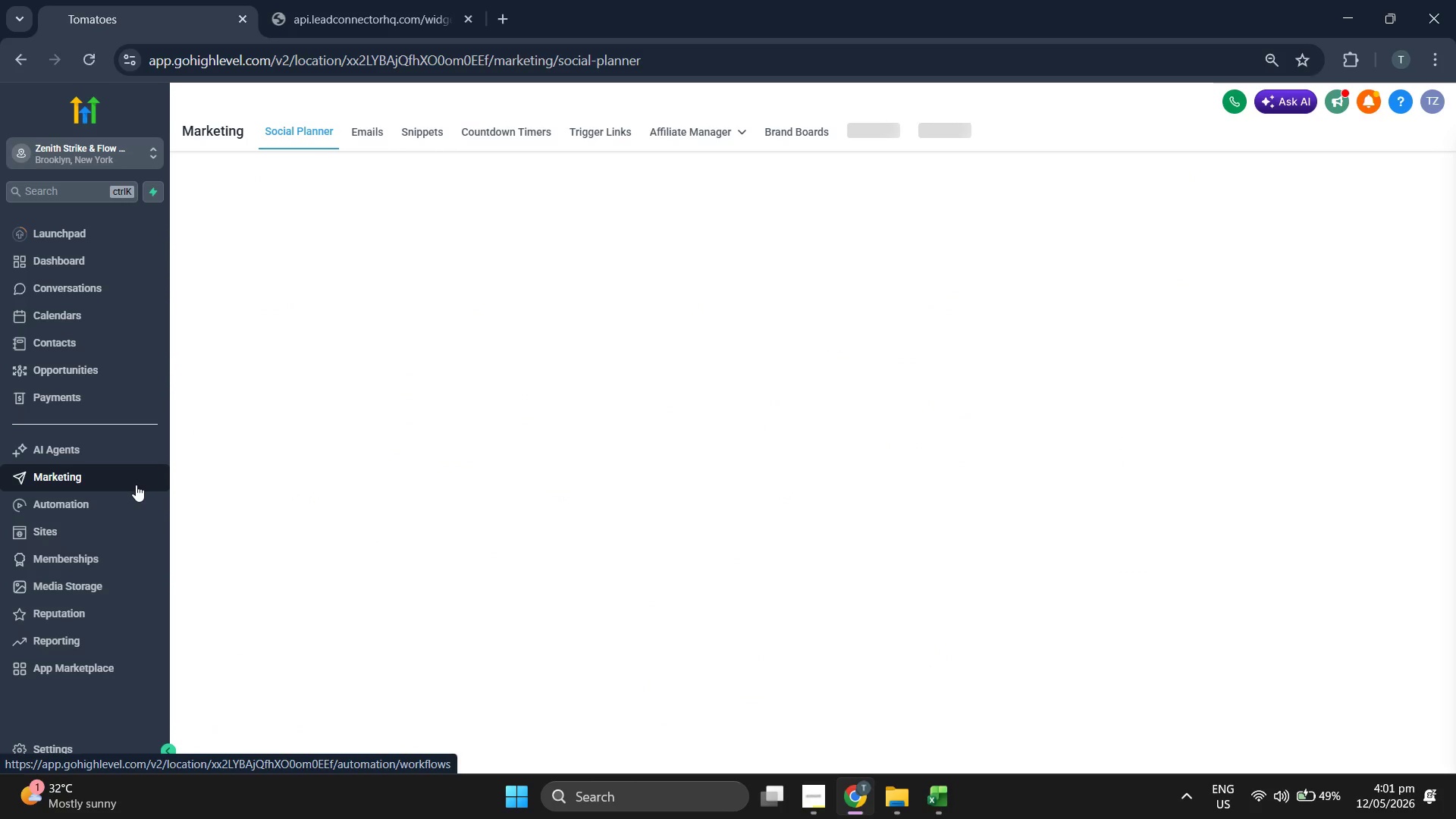 
left_click([432, 136])
 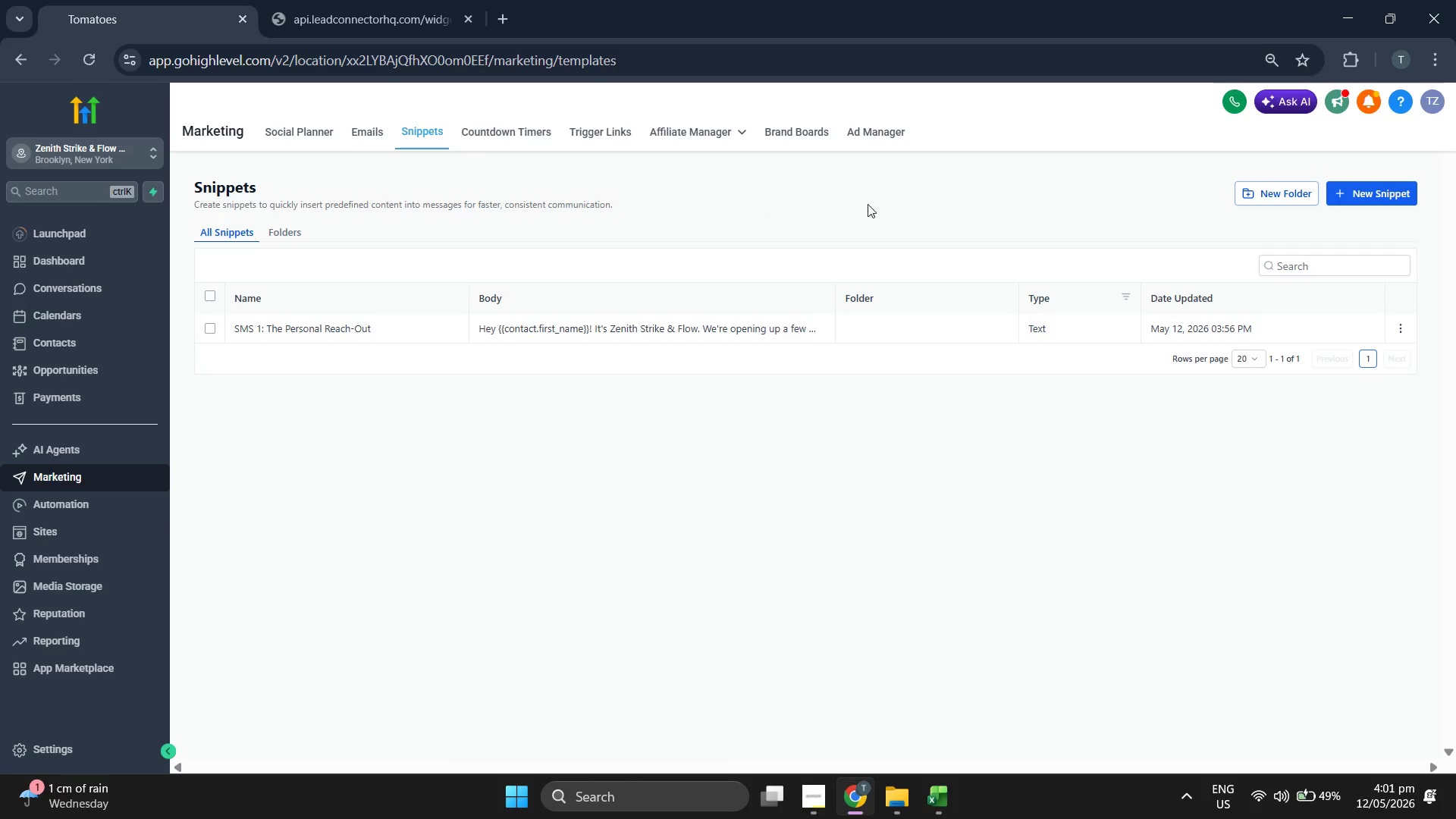 
left_click([1374, 205])
 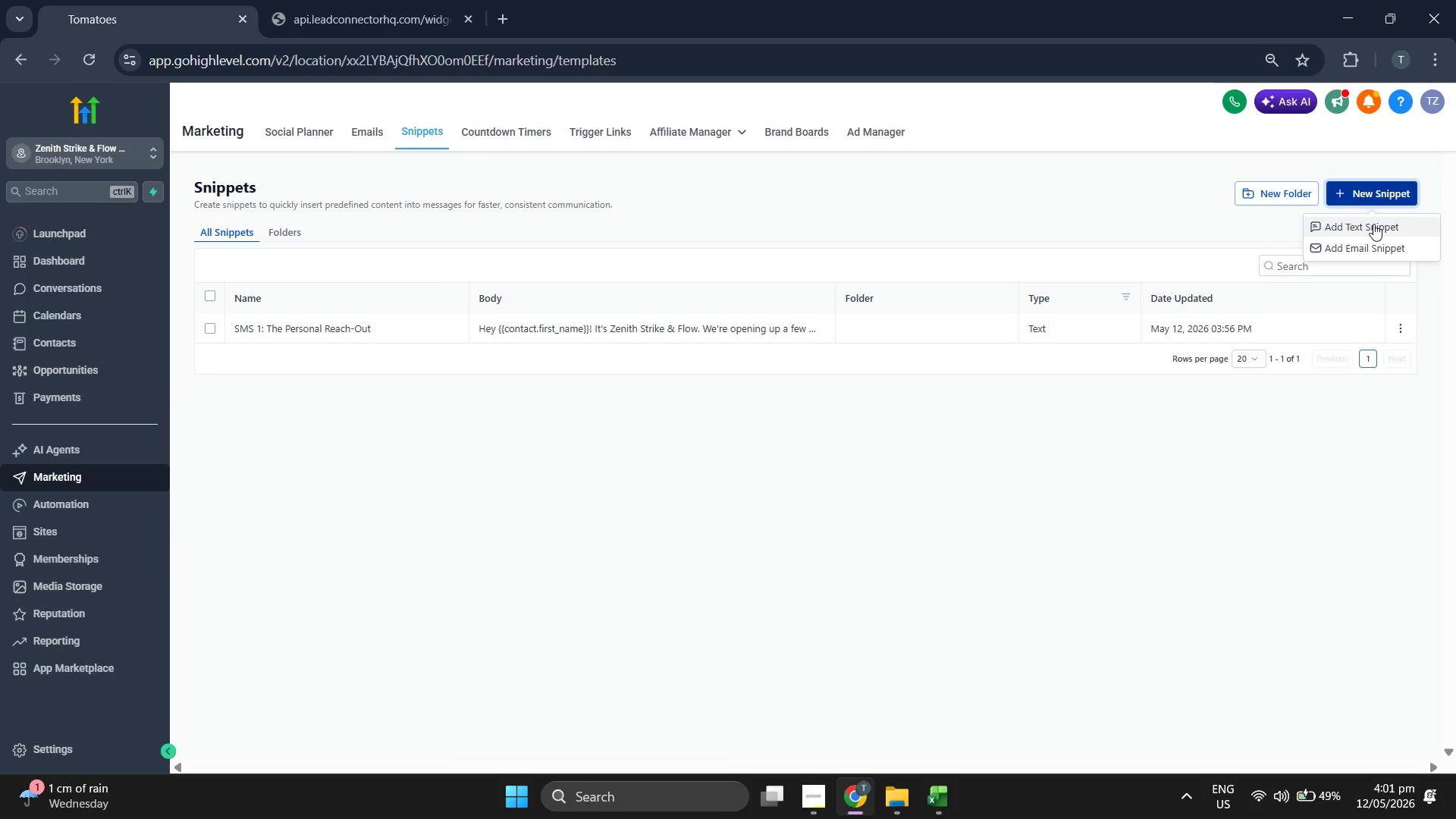 
left_click([1373, 224])
 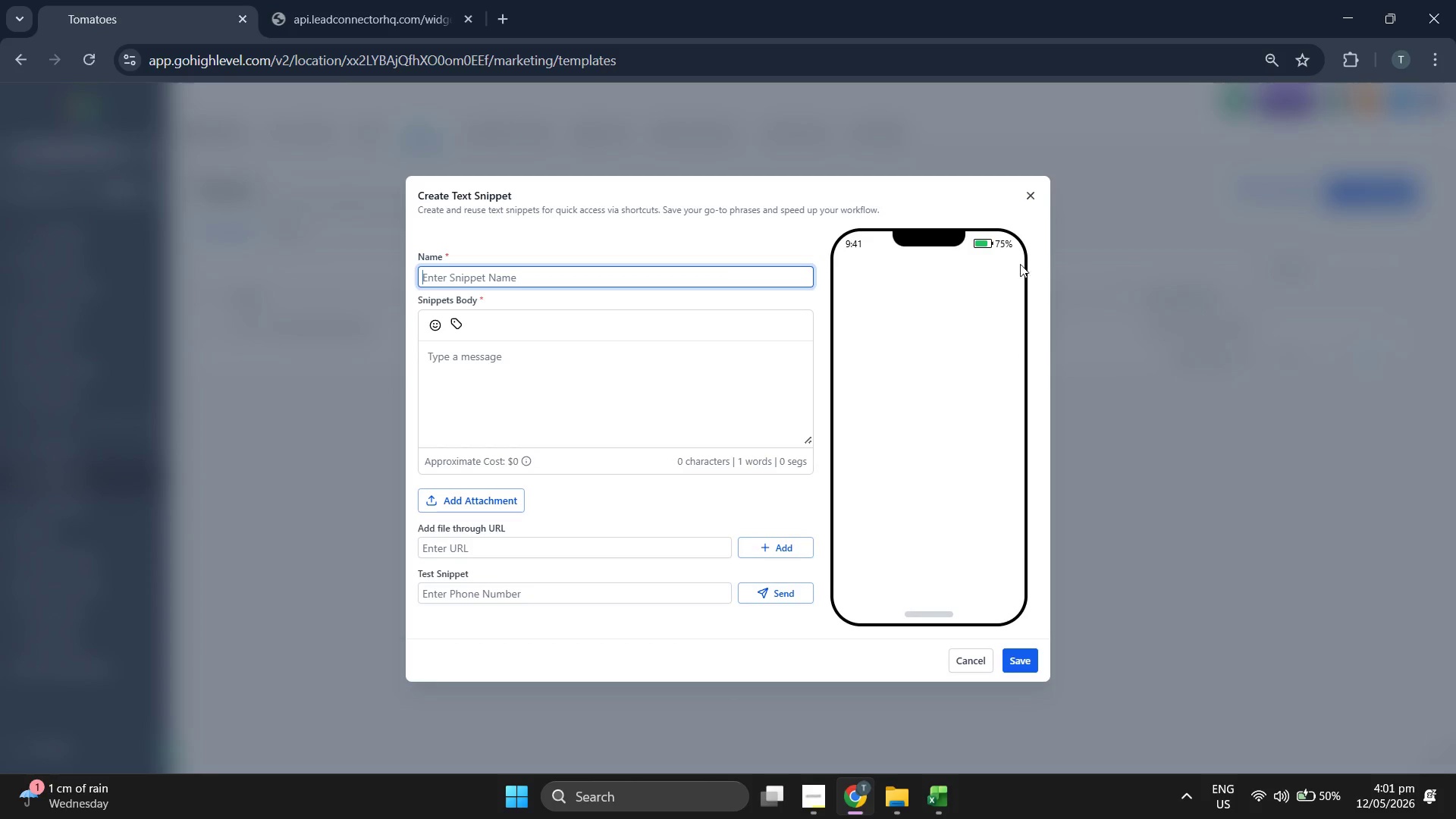 
type(SMW)
key(Backspace)
type(S 2: The Final Call)
 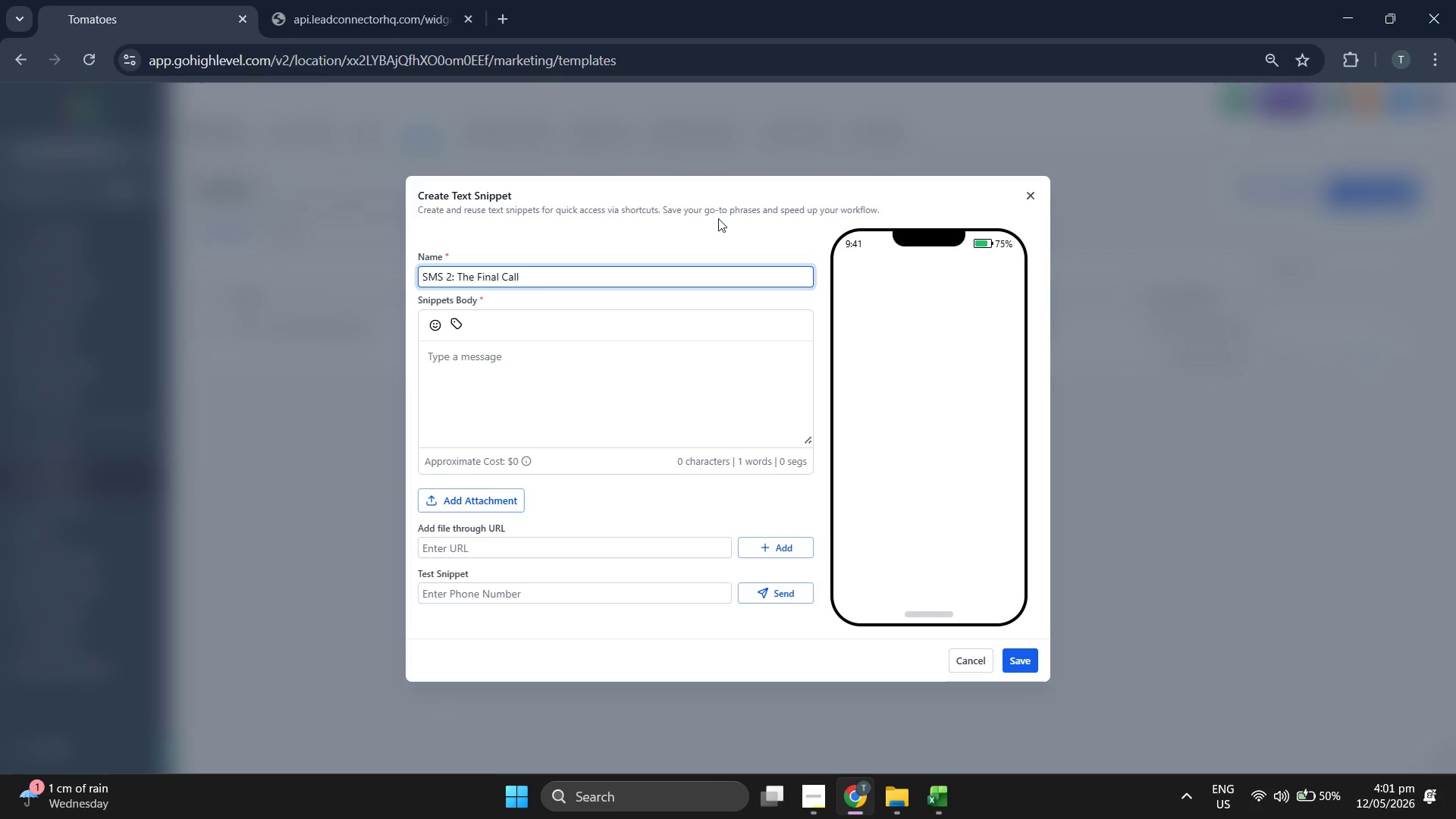 
left_click([679, 390])
 